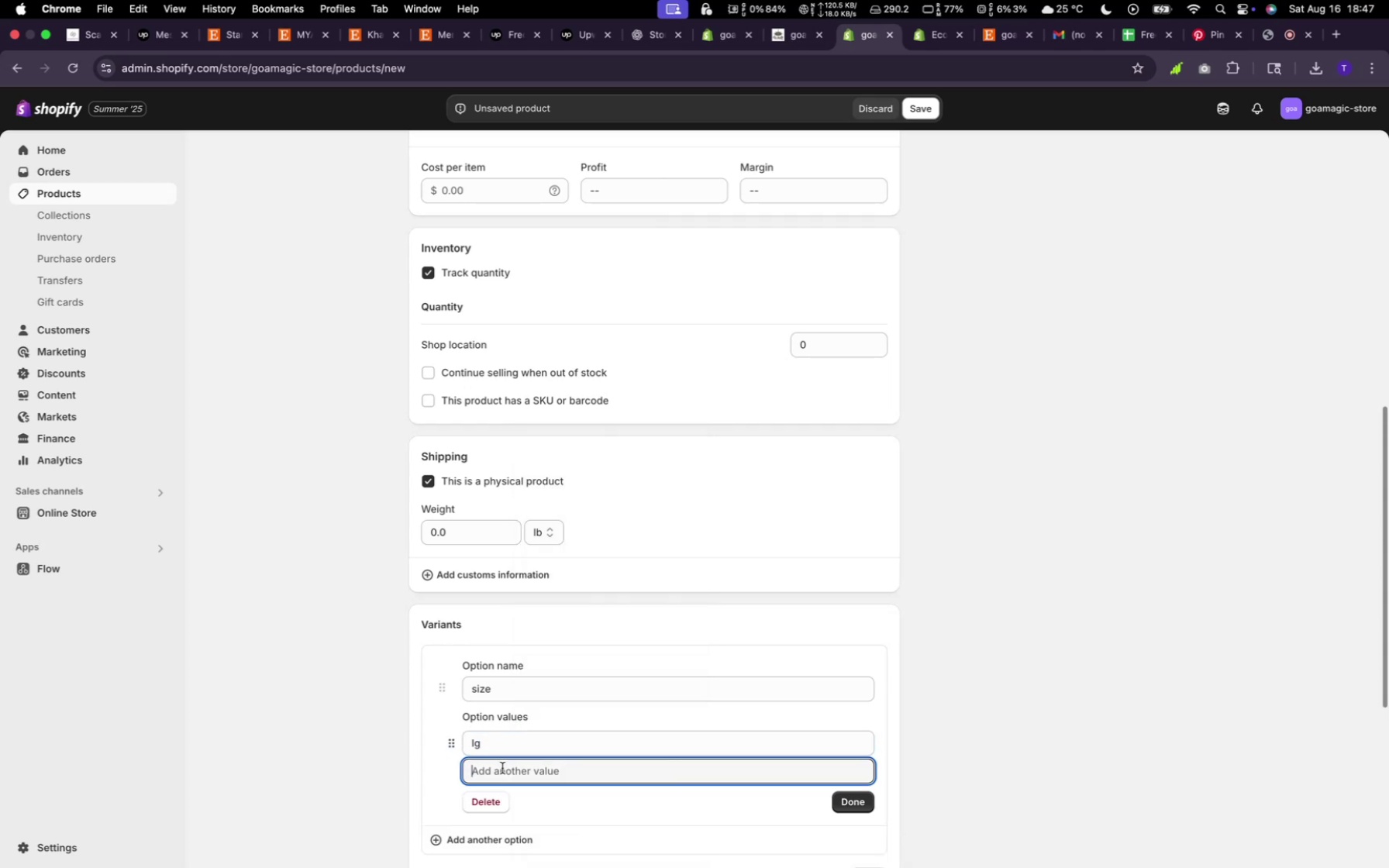 
type(md)
 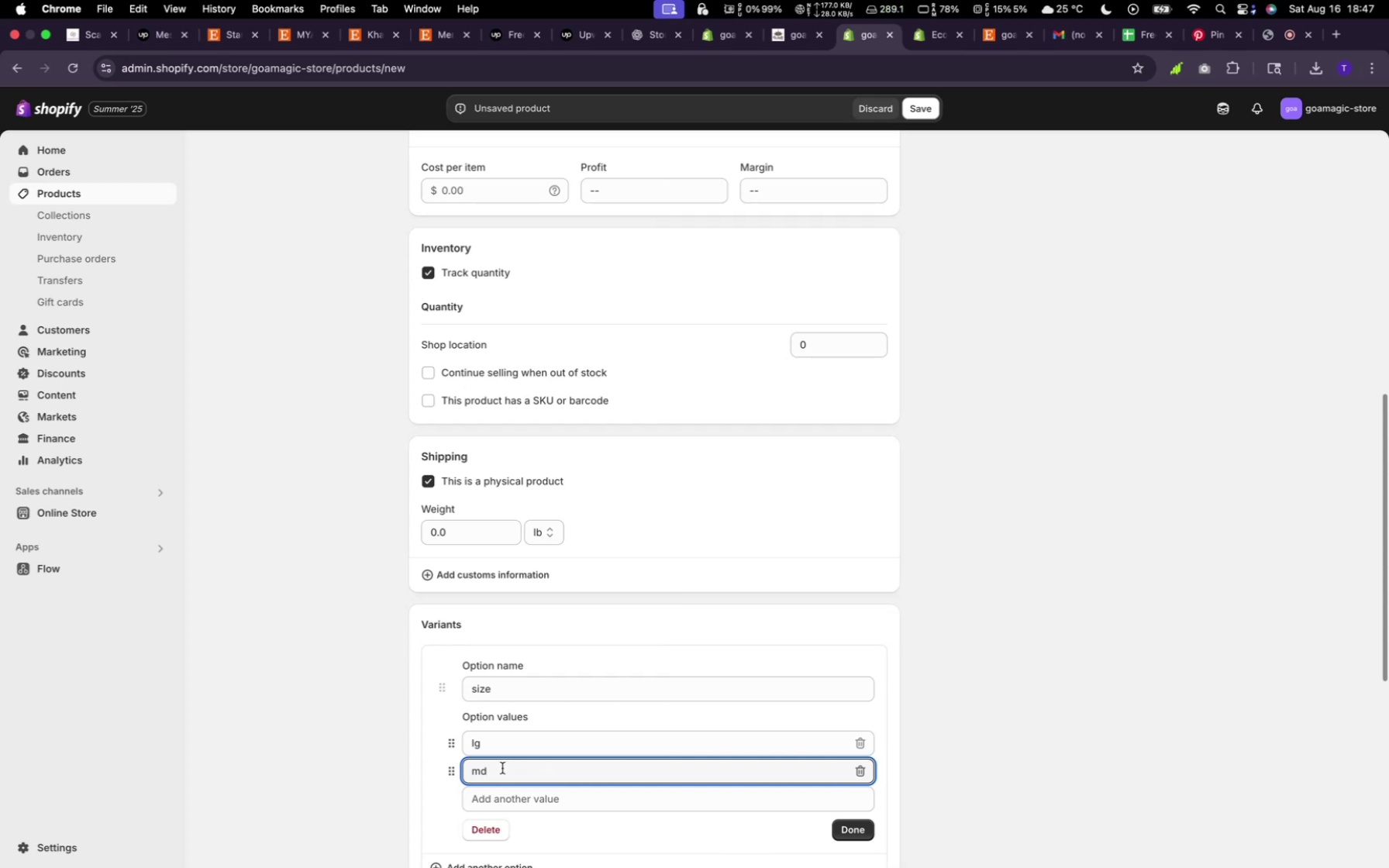 
wait(6.54)
 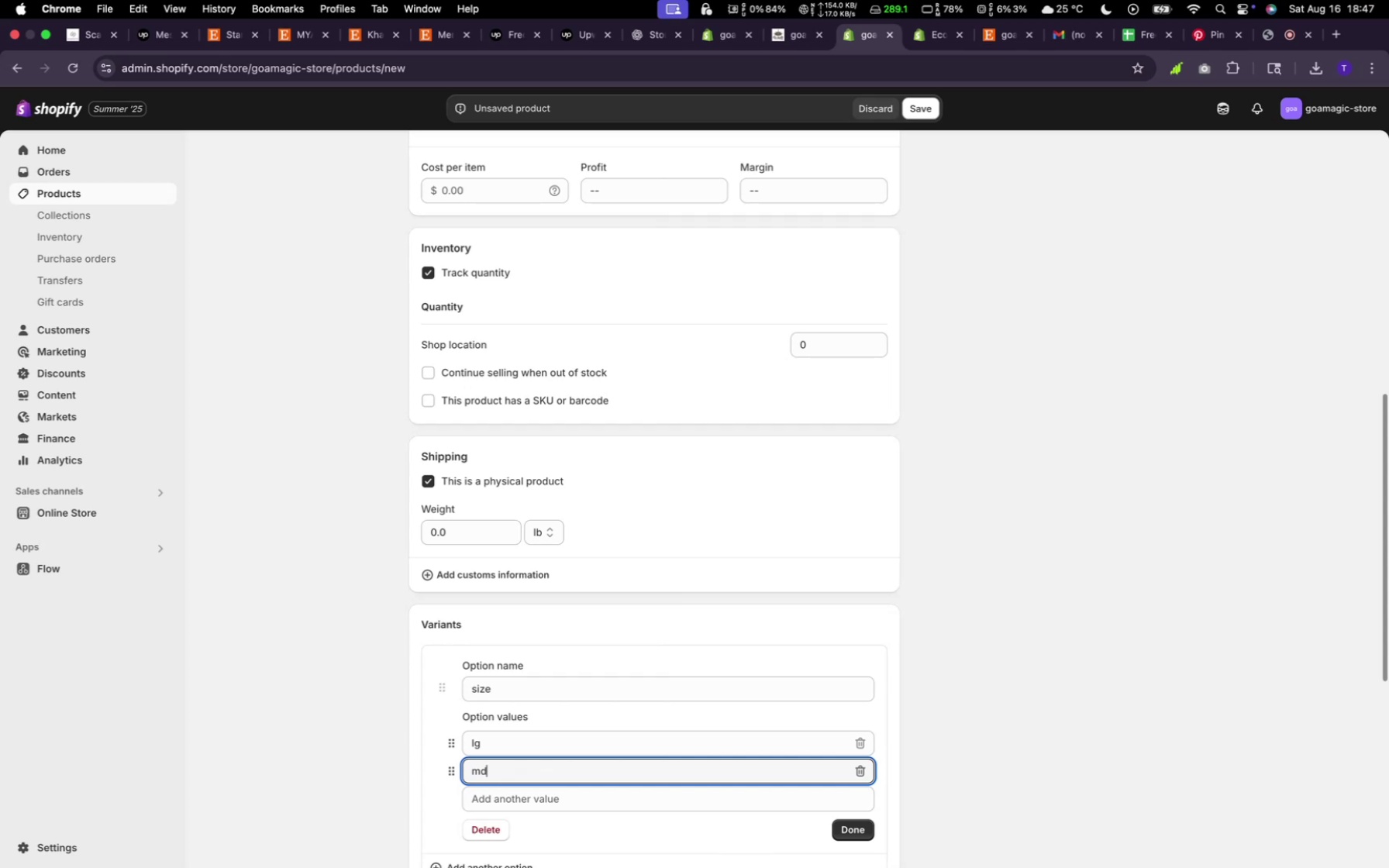 
left_click([500, 804])
 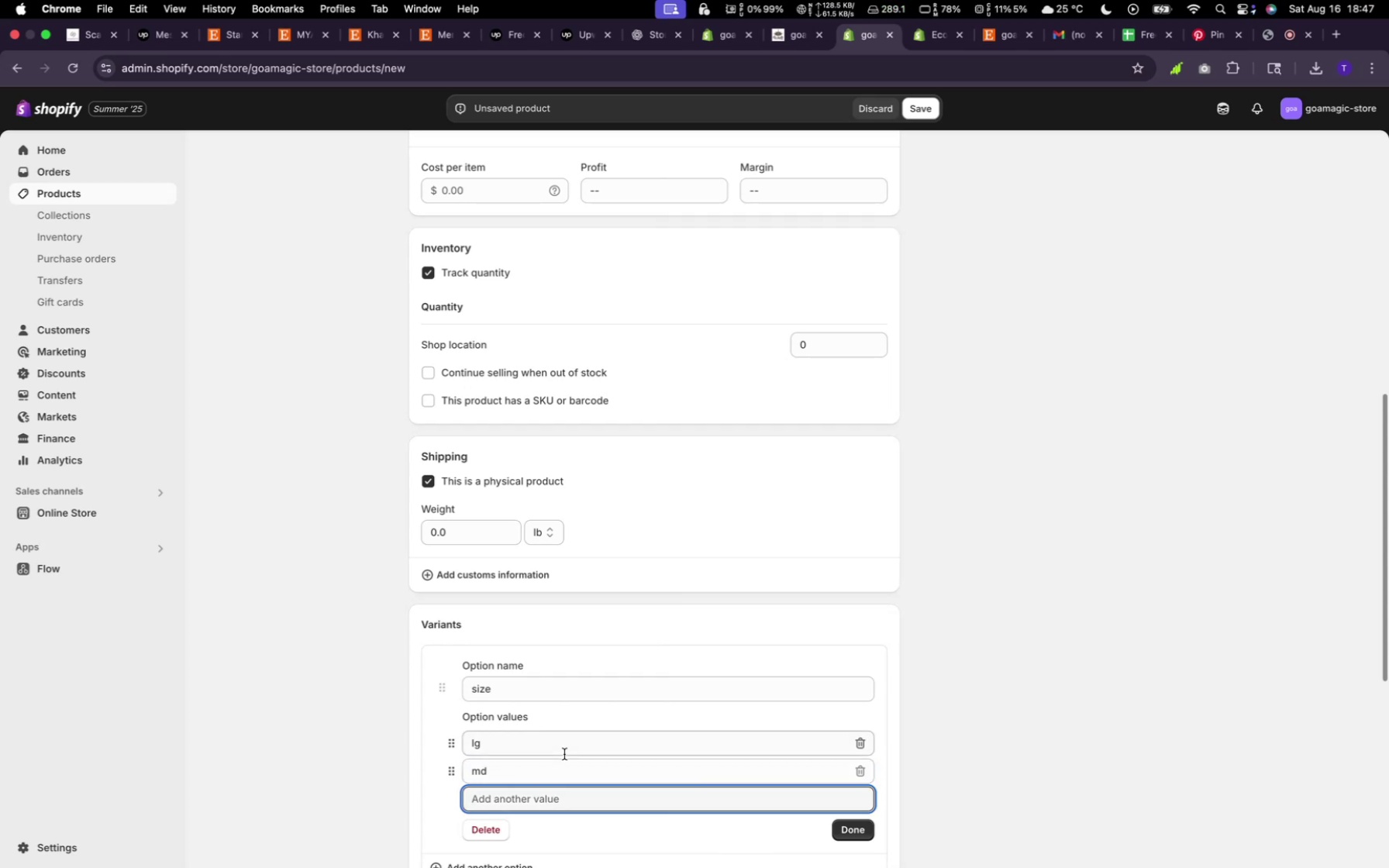 
scroll: coordinate [564, 754], scroll_direction: down, amount: 7.0
 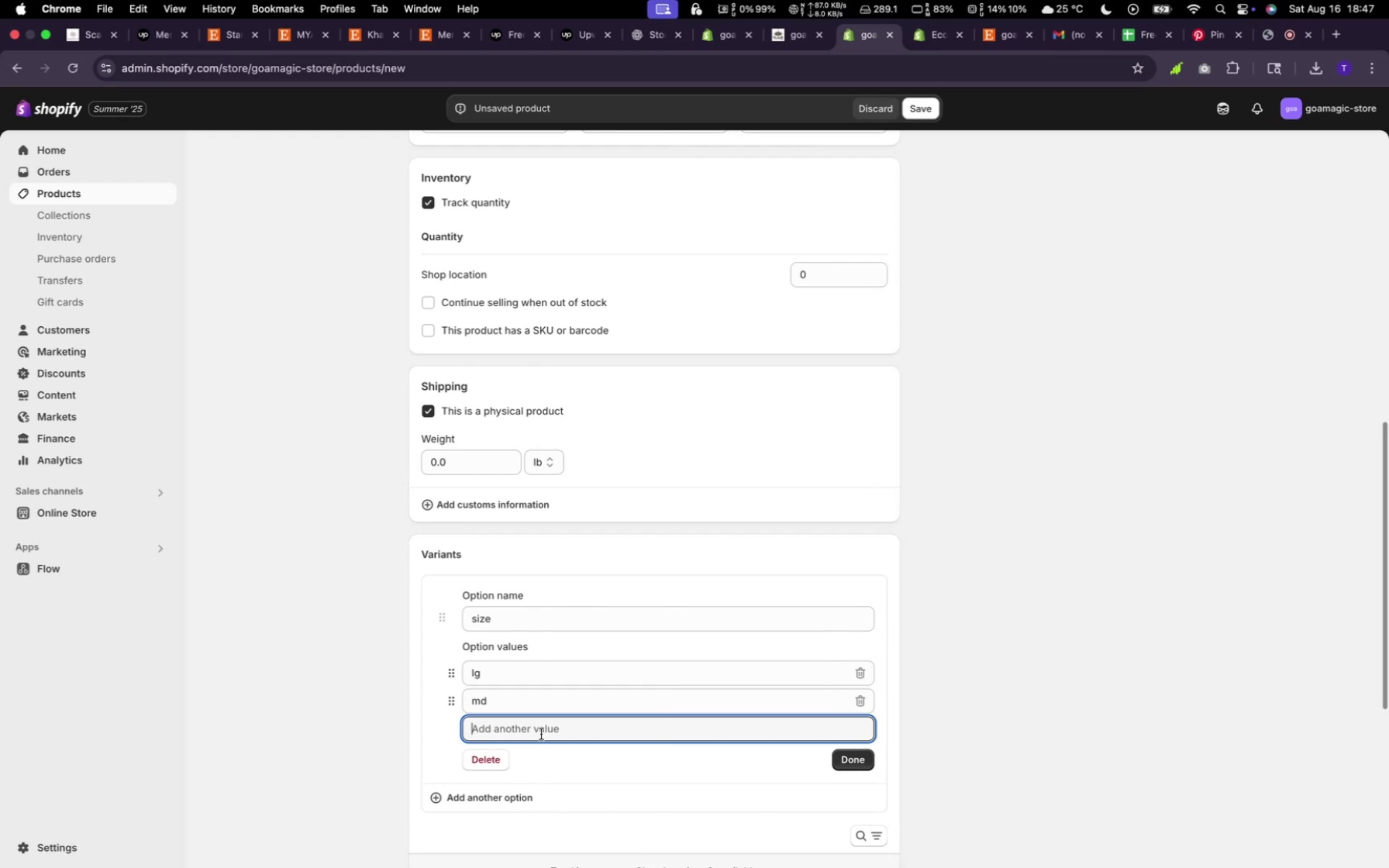 
type(xl)
 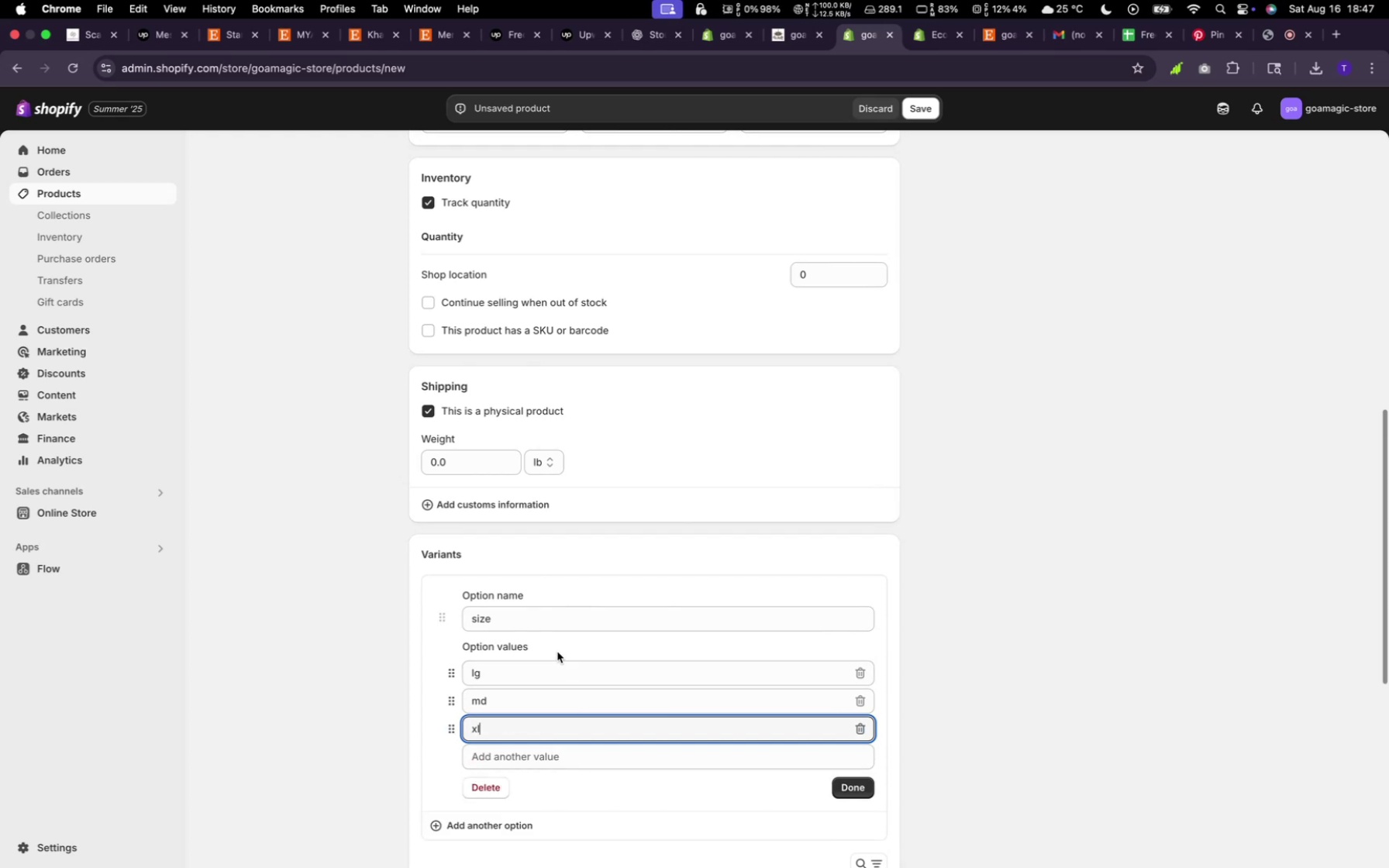 
wait(6.03)
 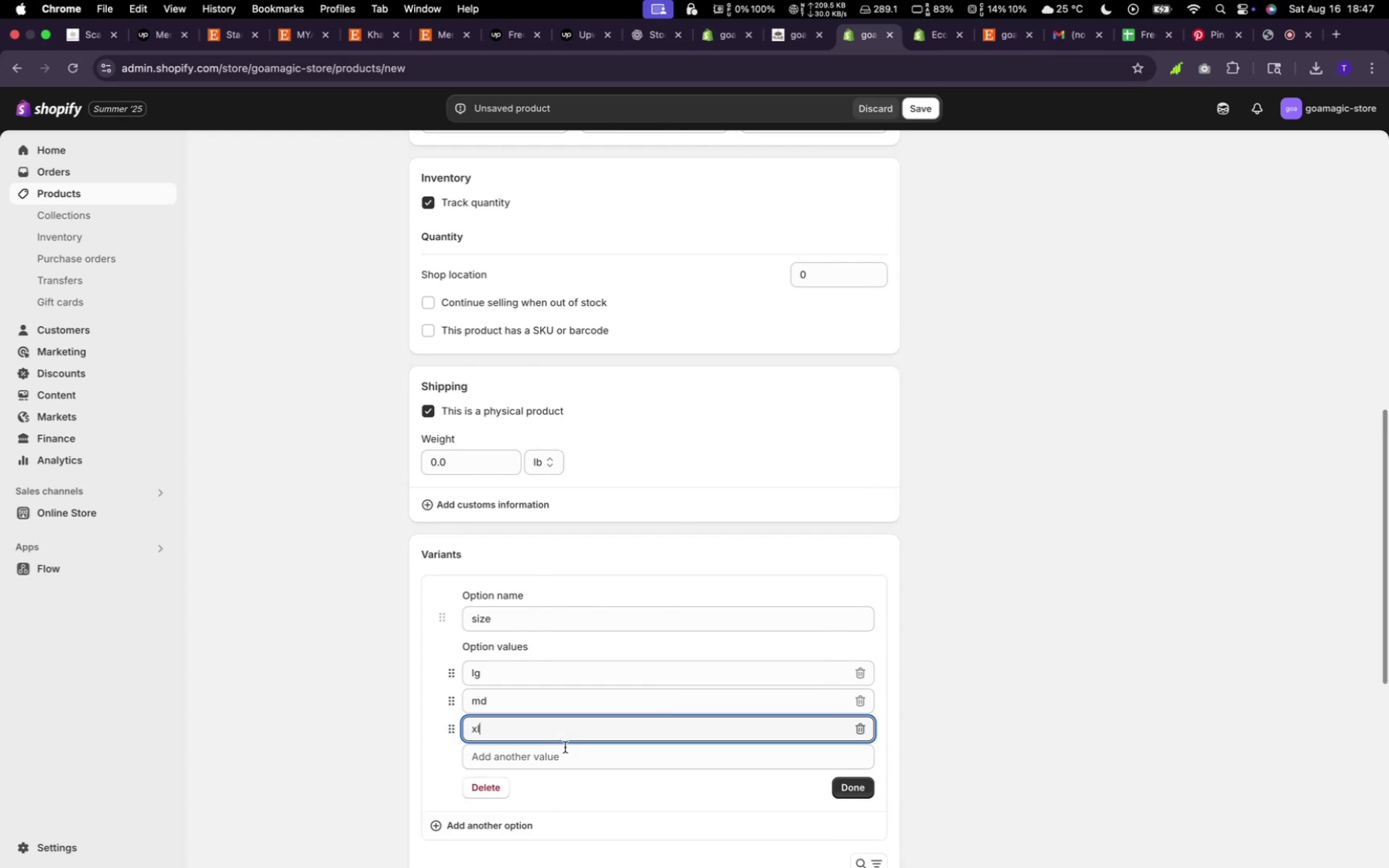 
scroll: coordinate [557, 652], scroll_direction: down, amount: 1.0
 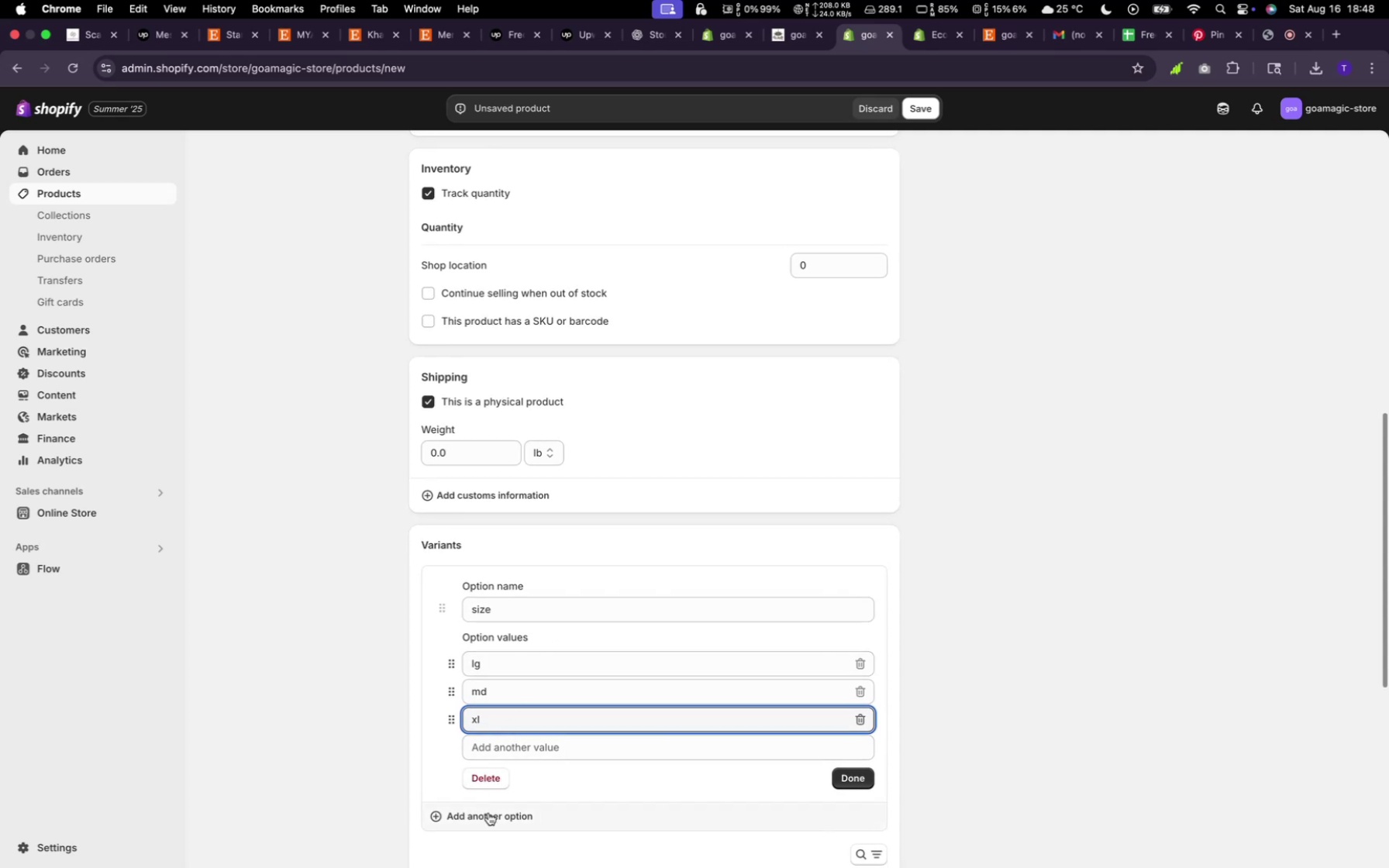 
left_click([488, 813])
 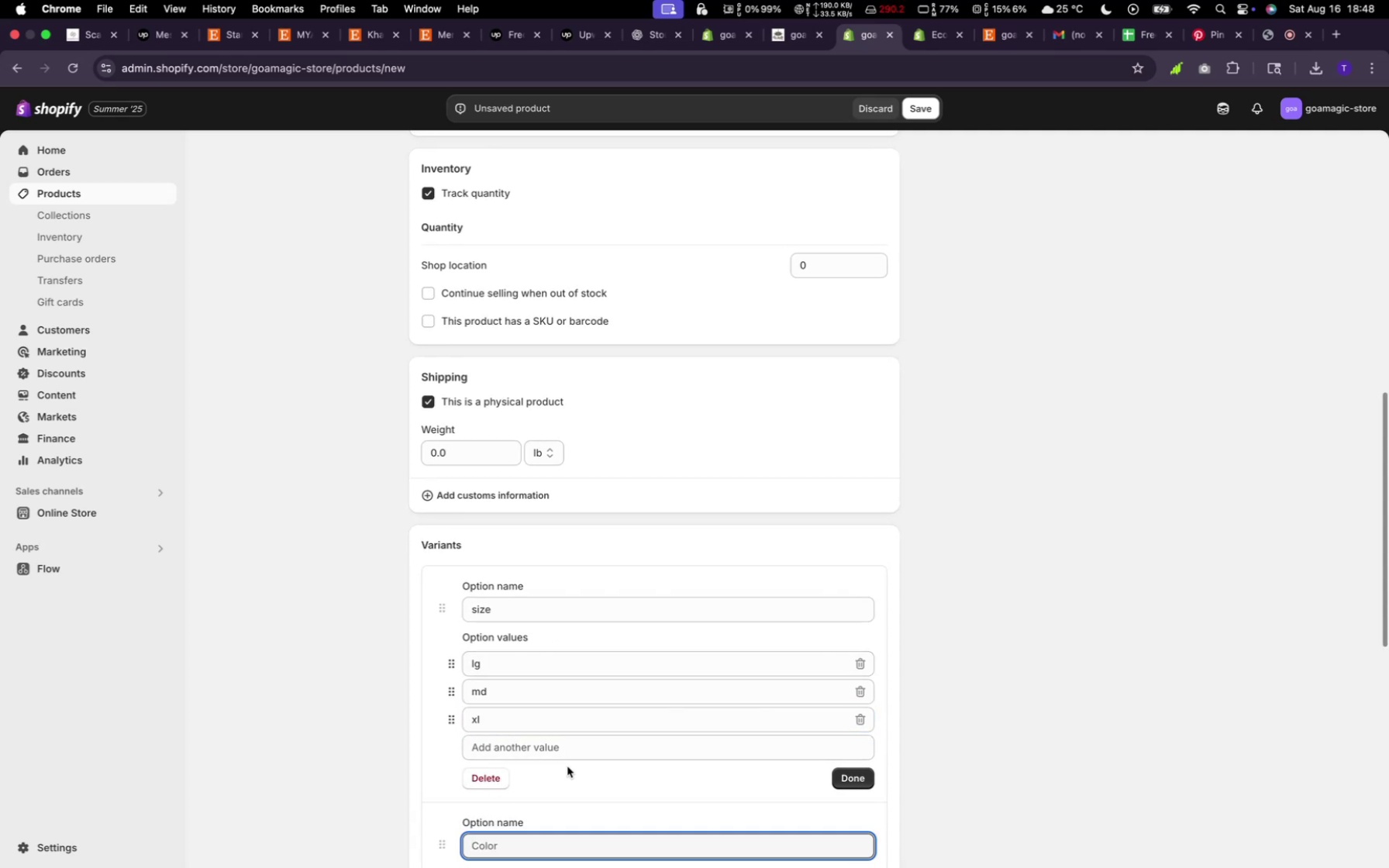 
scroll: coordinate [584, 754], scroll_direction: down, amount: 6.0
 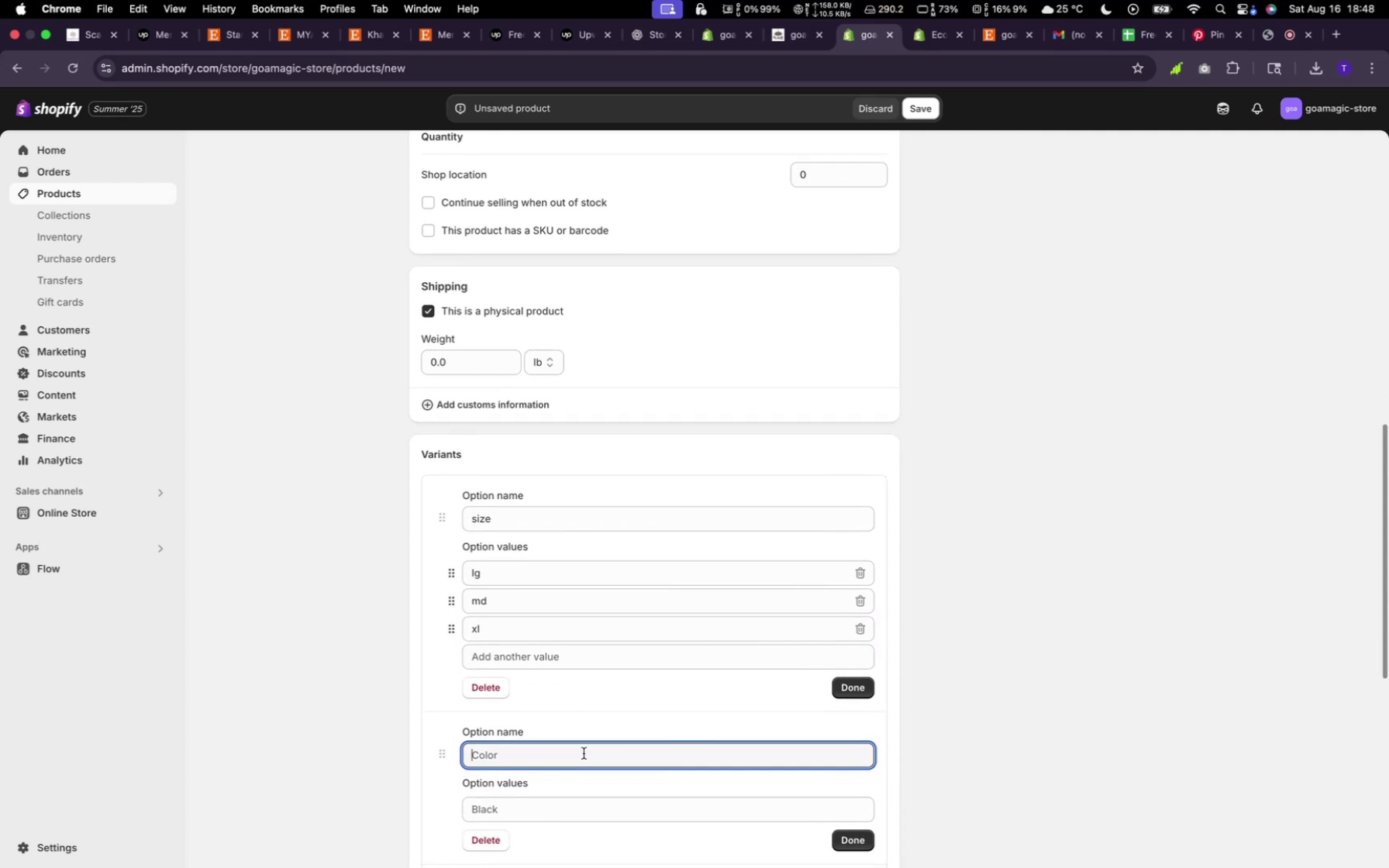 
left_click([584, 753])
 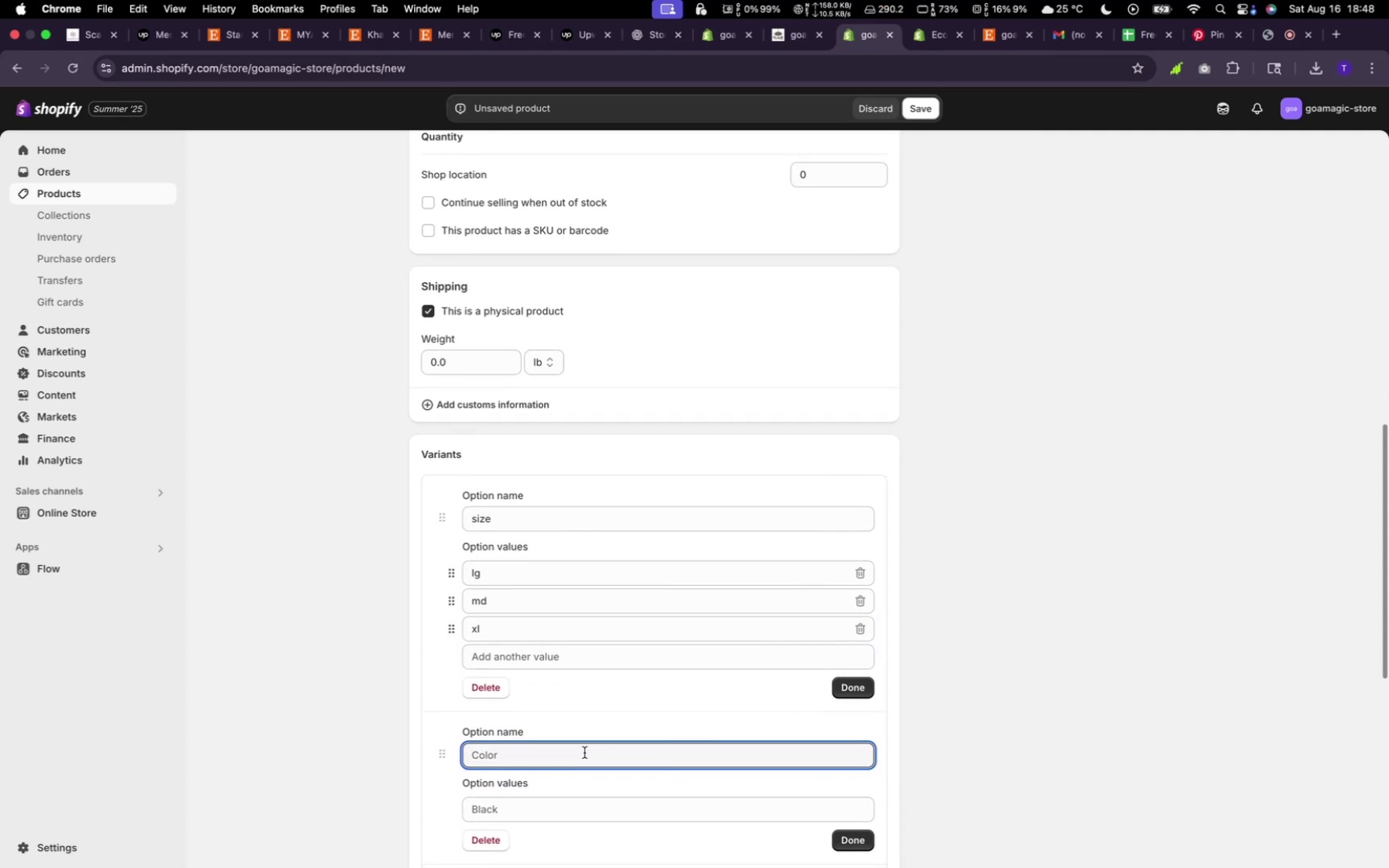 
scroll: coordinate [584, 753], scroll_direction: down, amount: 4.0
 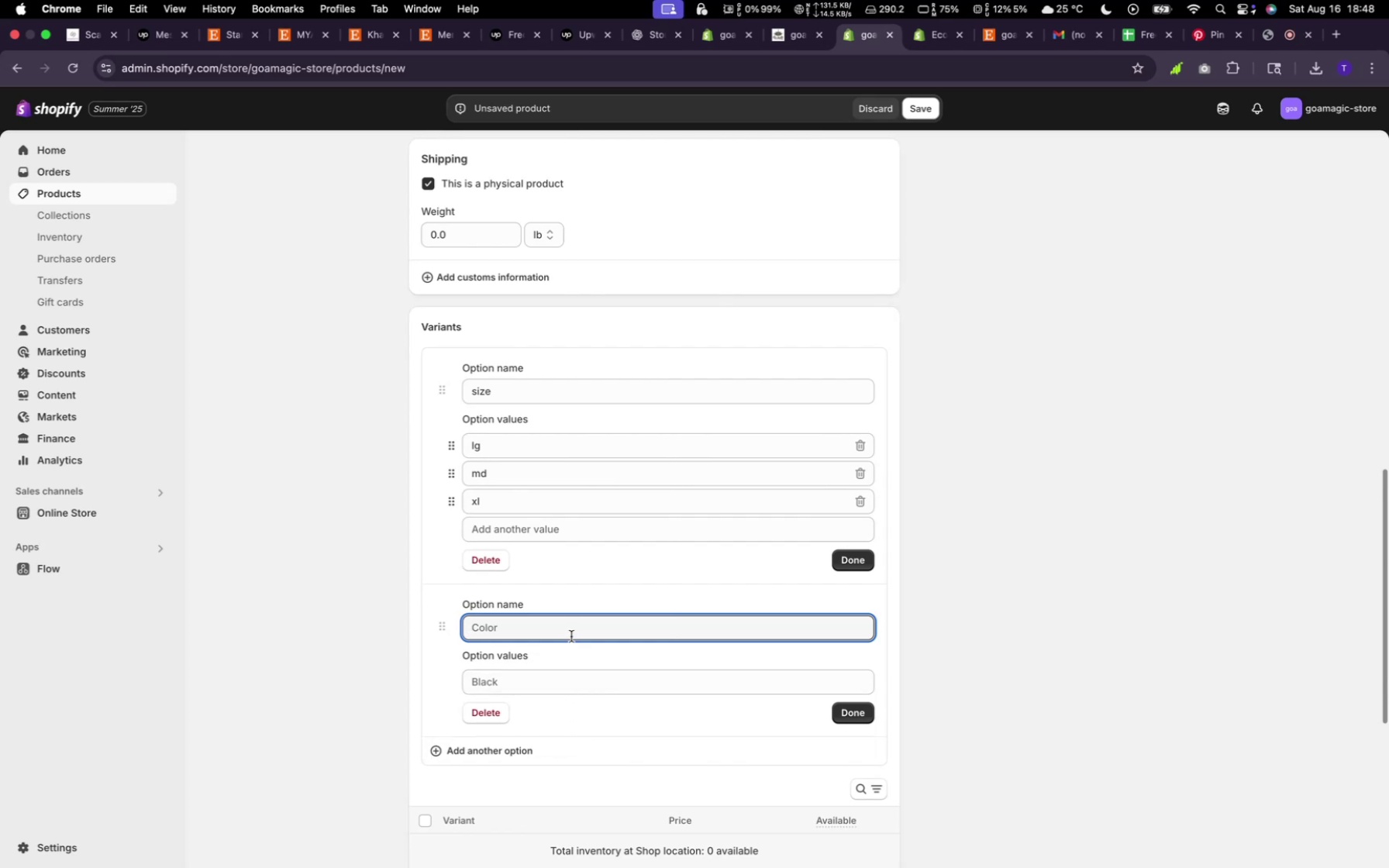 
type(color)
 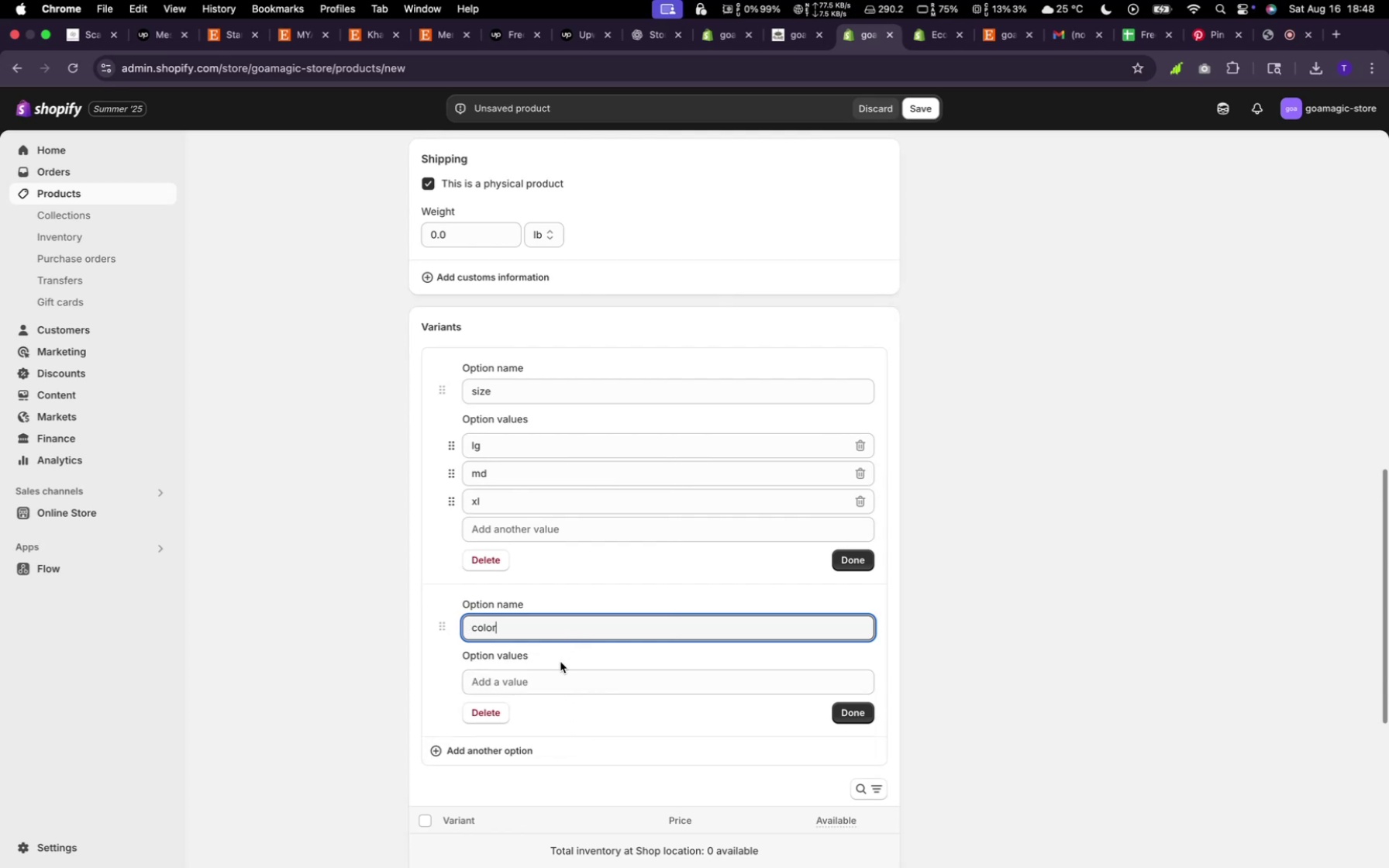 
left_click([541, 676])
 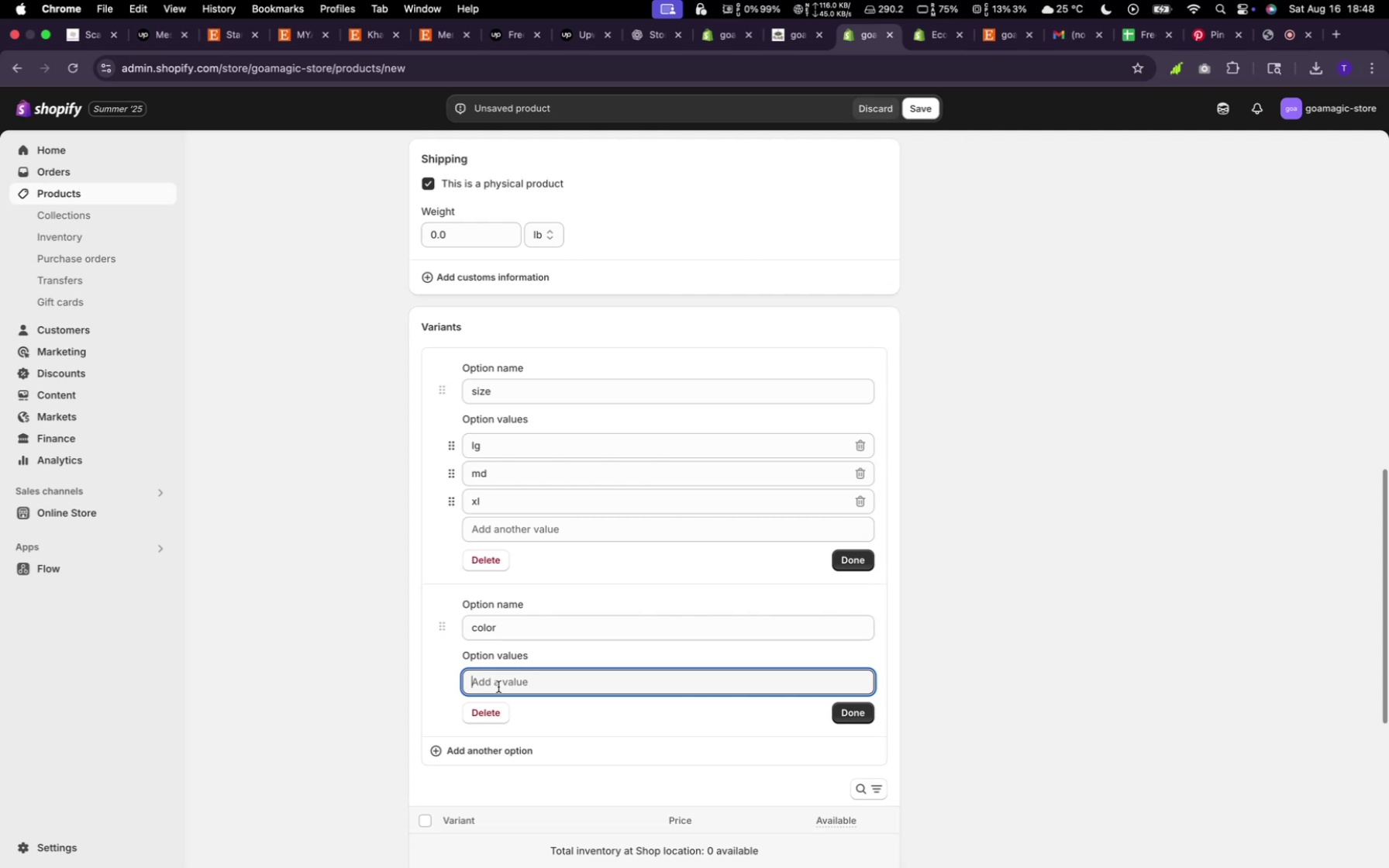 
left_click([498, 685])
 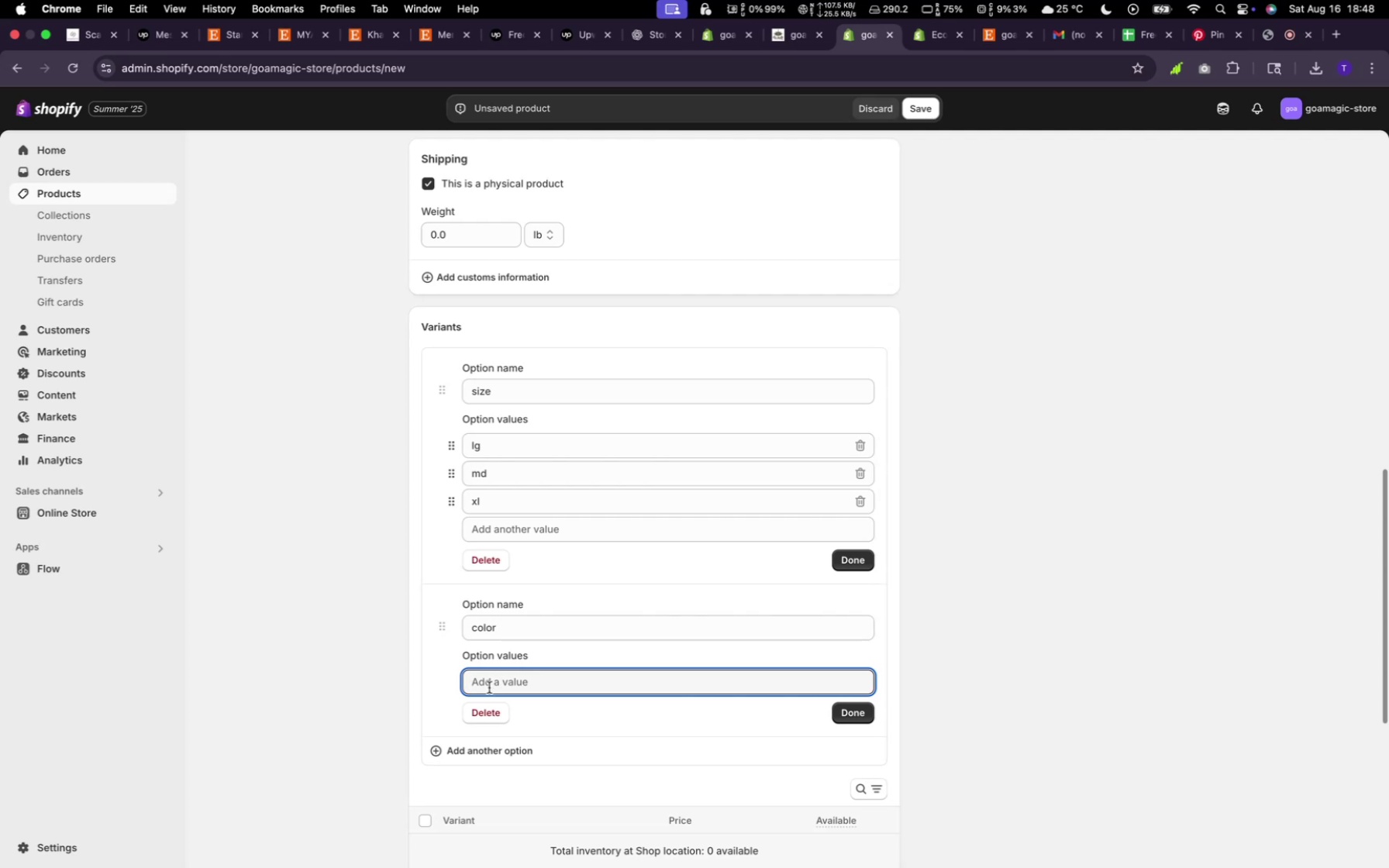 
wait(9.59)
 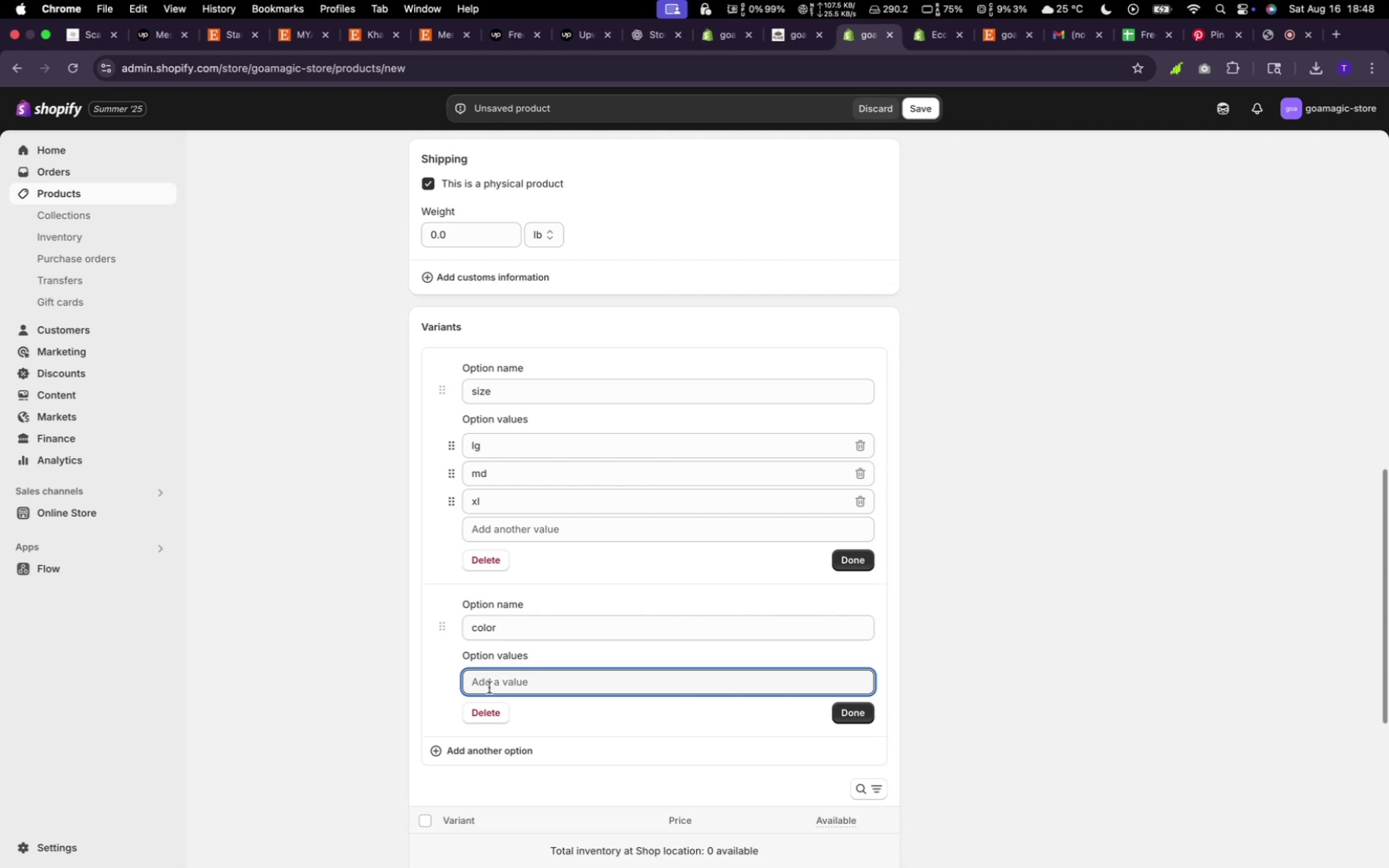 
left_click([489, 687])
 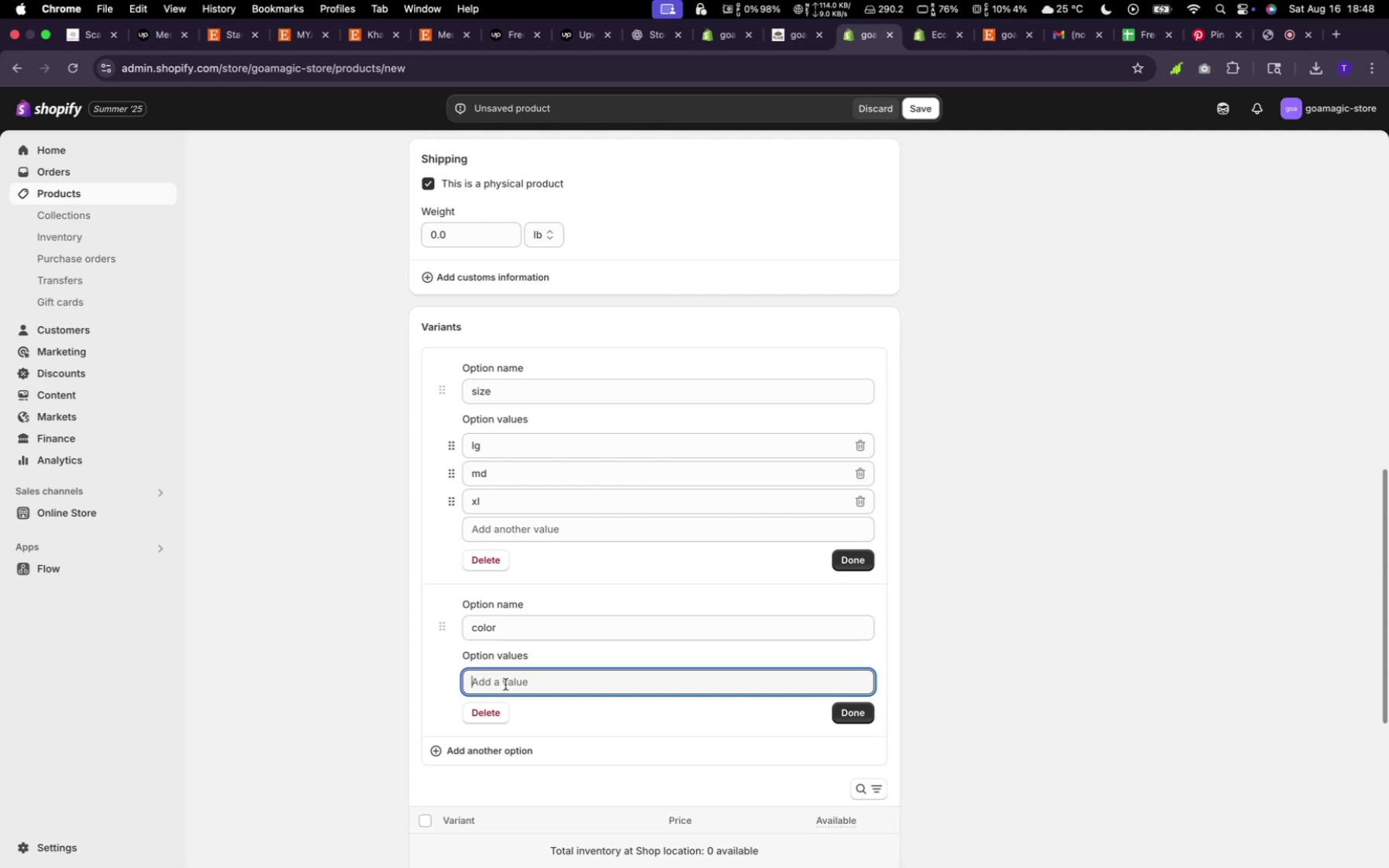 
left_click([511, 683])
 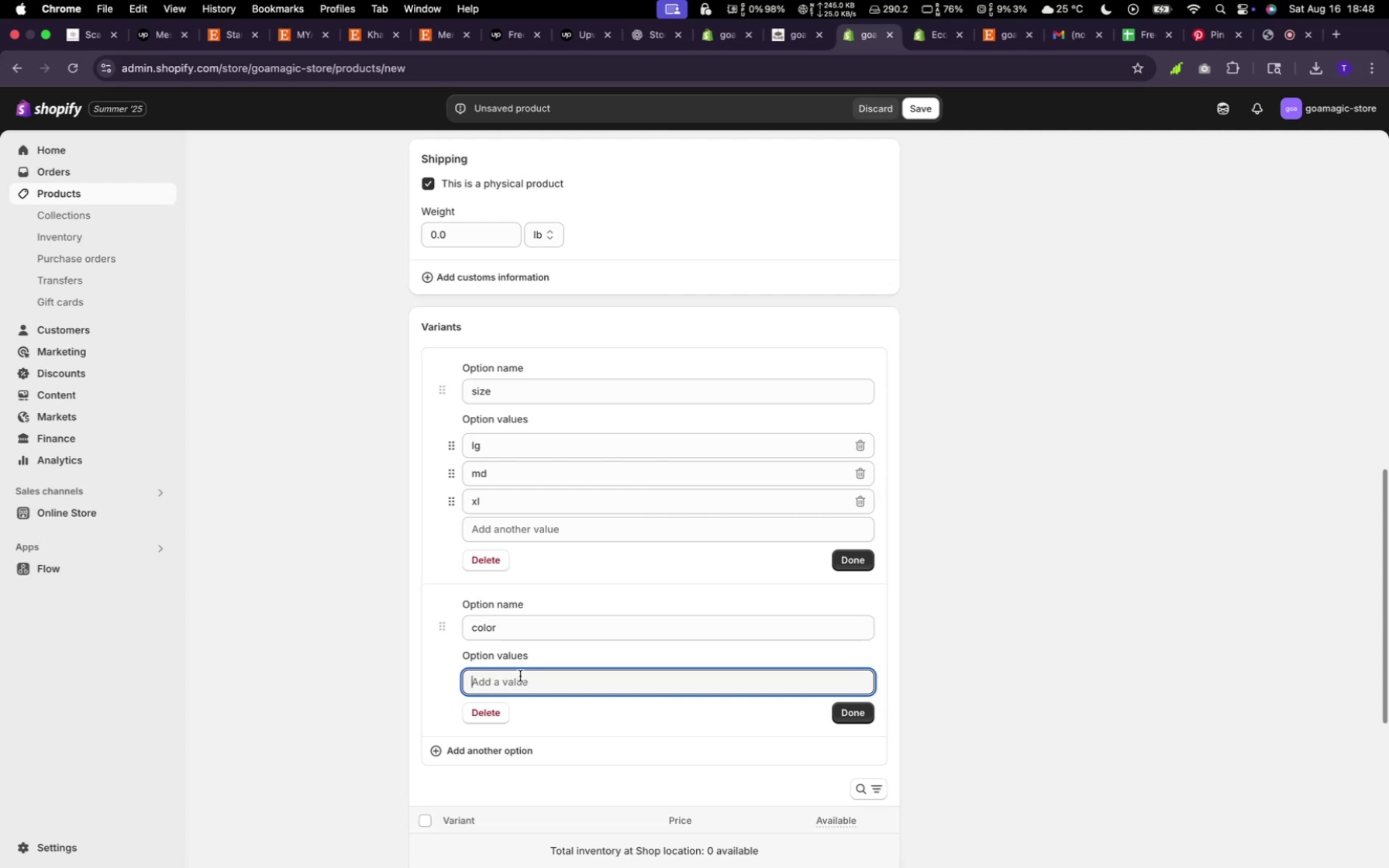 
wait(5.64)
 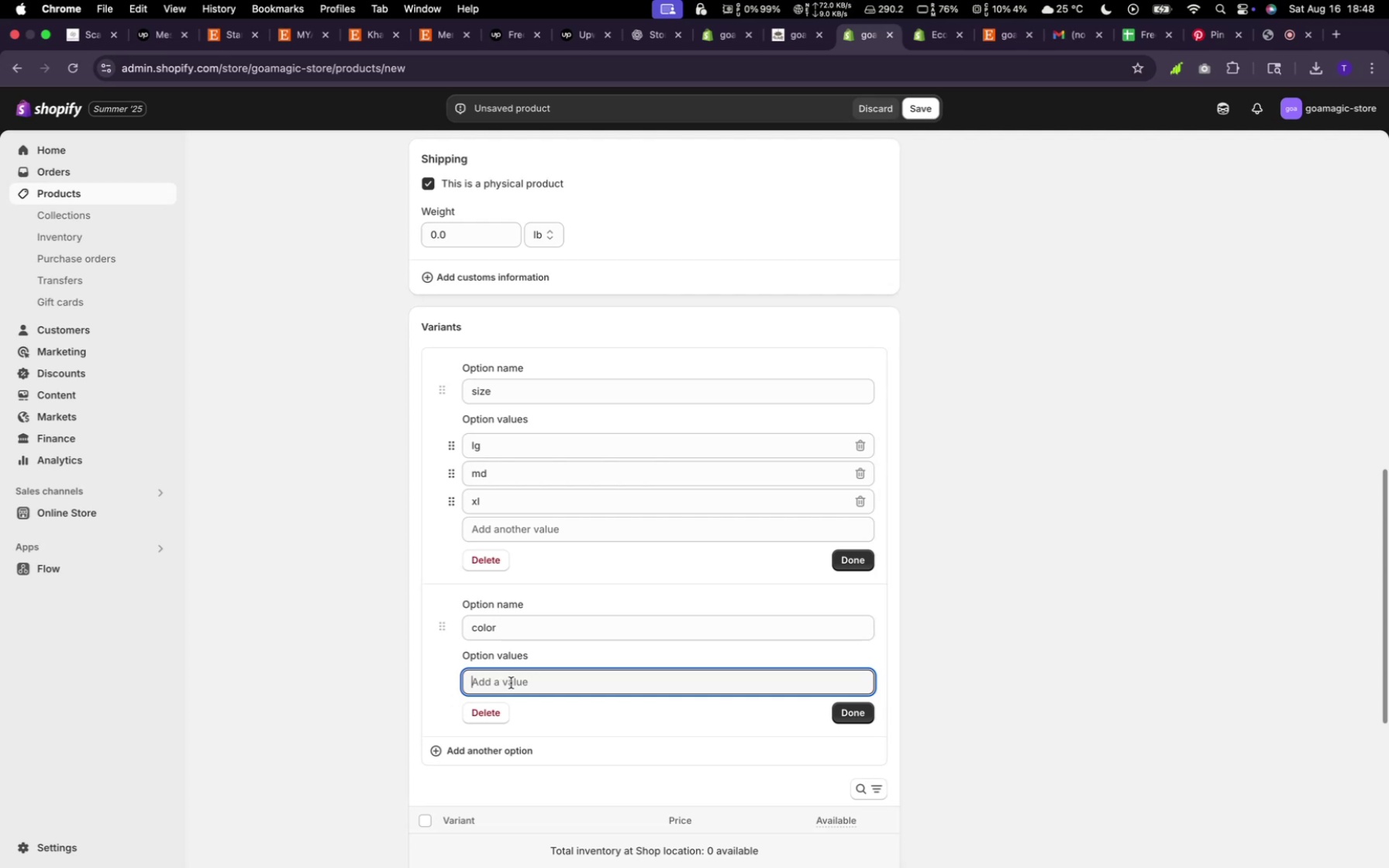 
left_click([537, 690])
 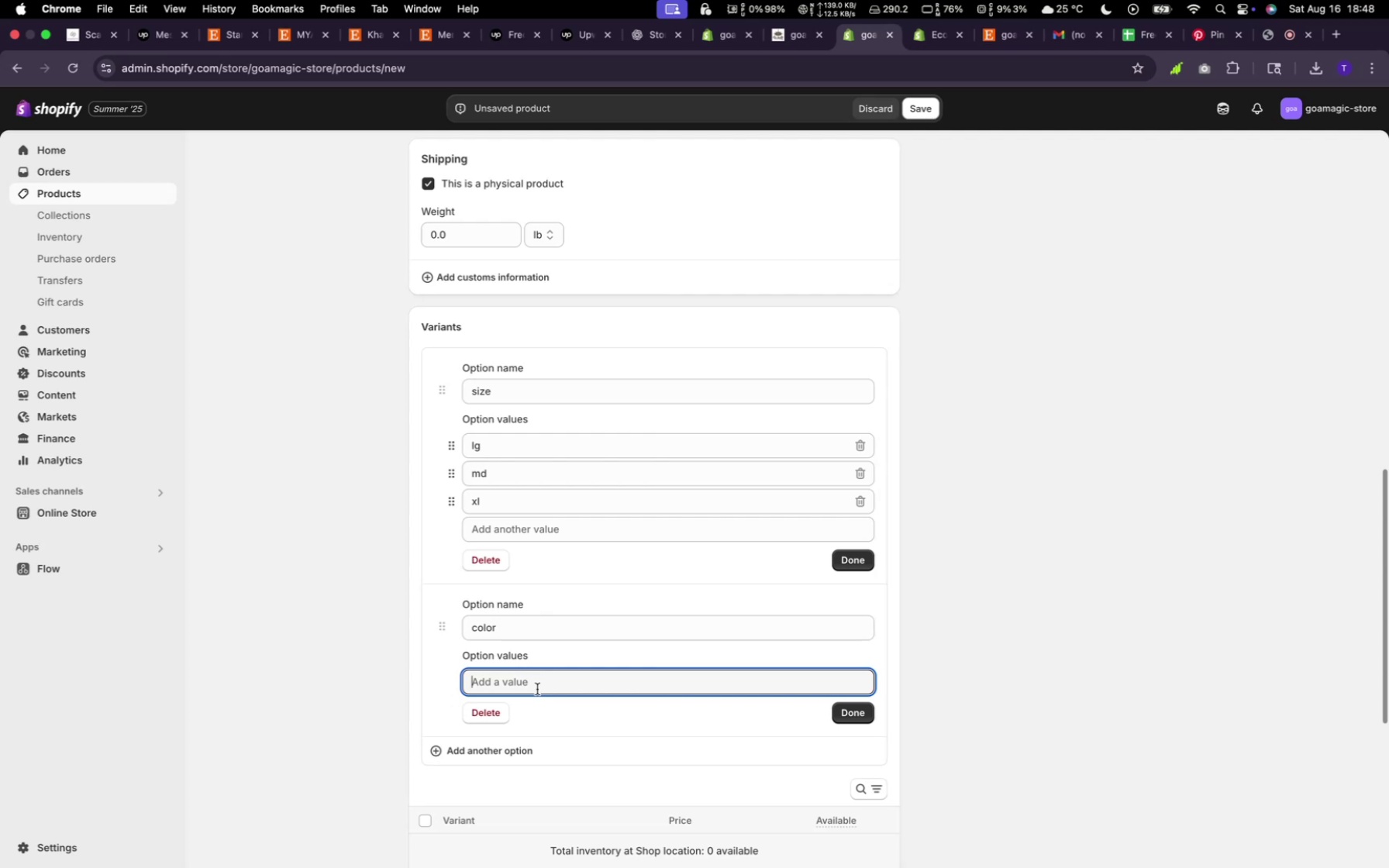 
type(ee)
key(Backspace)
key(Backspace)
key(Backspace)
key(Backspace)
key(Backspace)
key(Backspace)
key(Backspace)
key(Backspace)
type(fkffk)
key(Backspace)
key(Backspace)
key(Backspace)
key(Backspace)
key(Backspace)
key(Backspace)
type(red)
 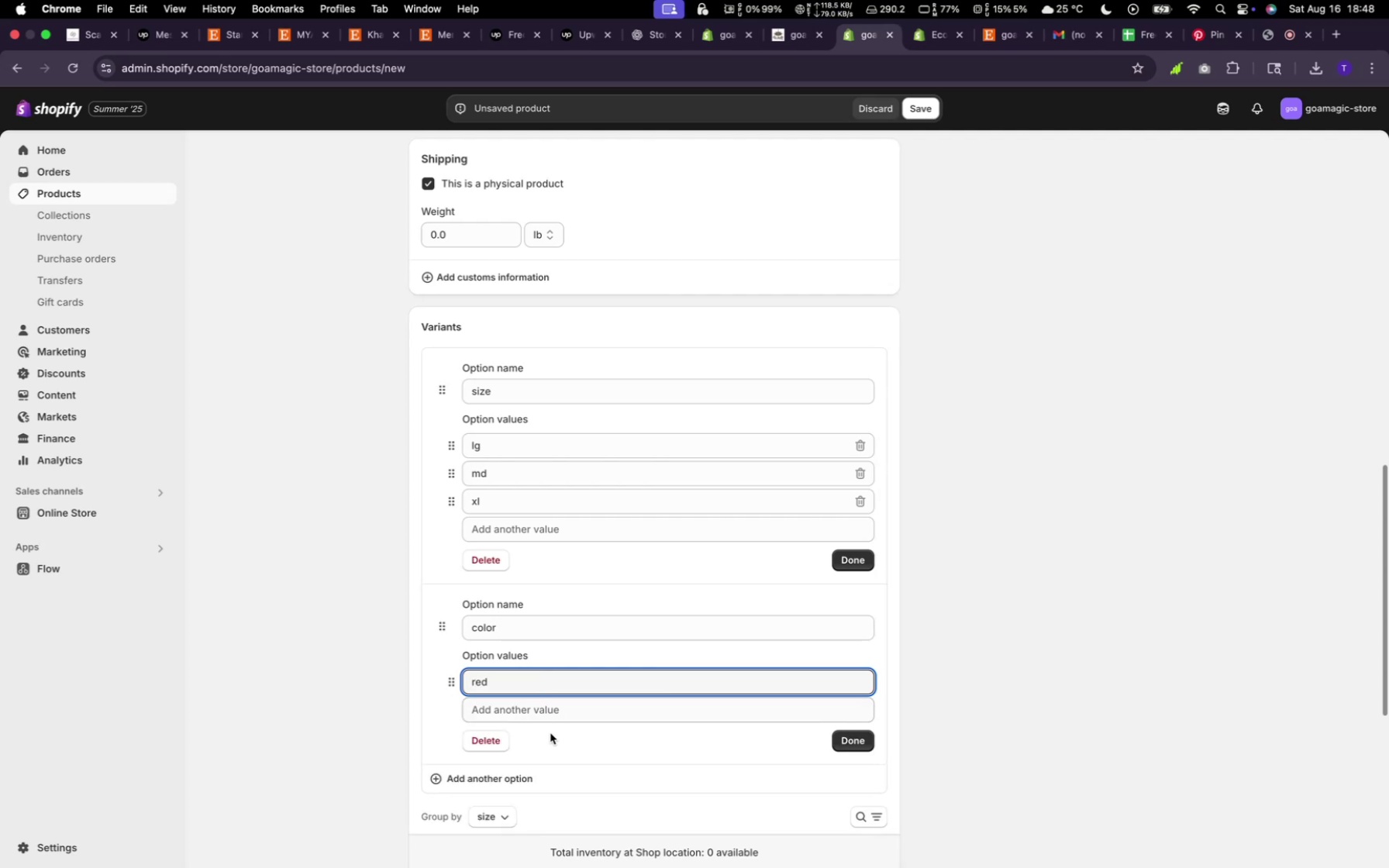 
left_click([522, 707])
 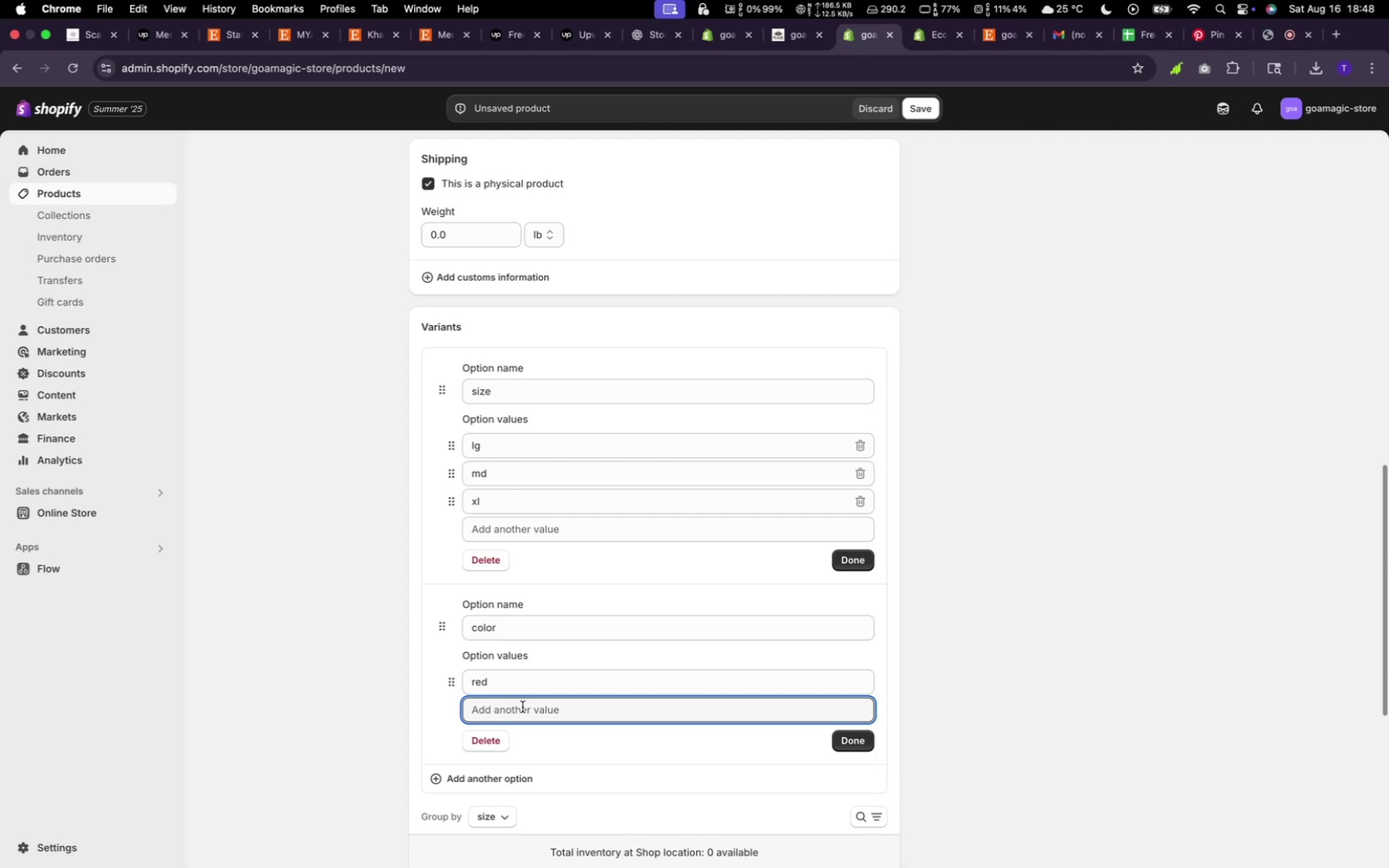 
type(greenblue)
 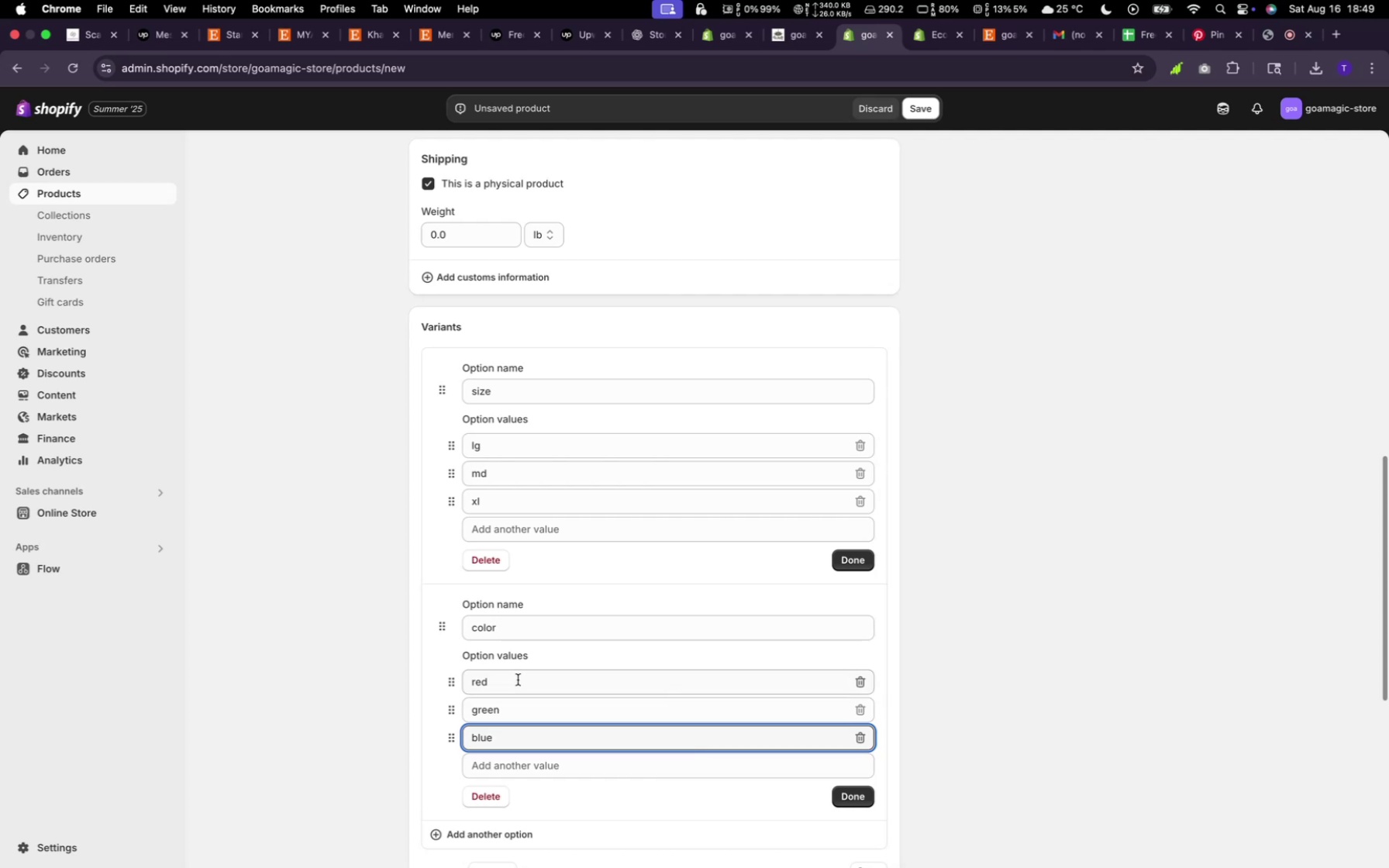 
wait(7.86)
 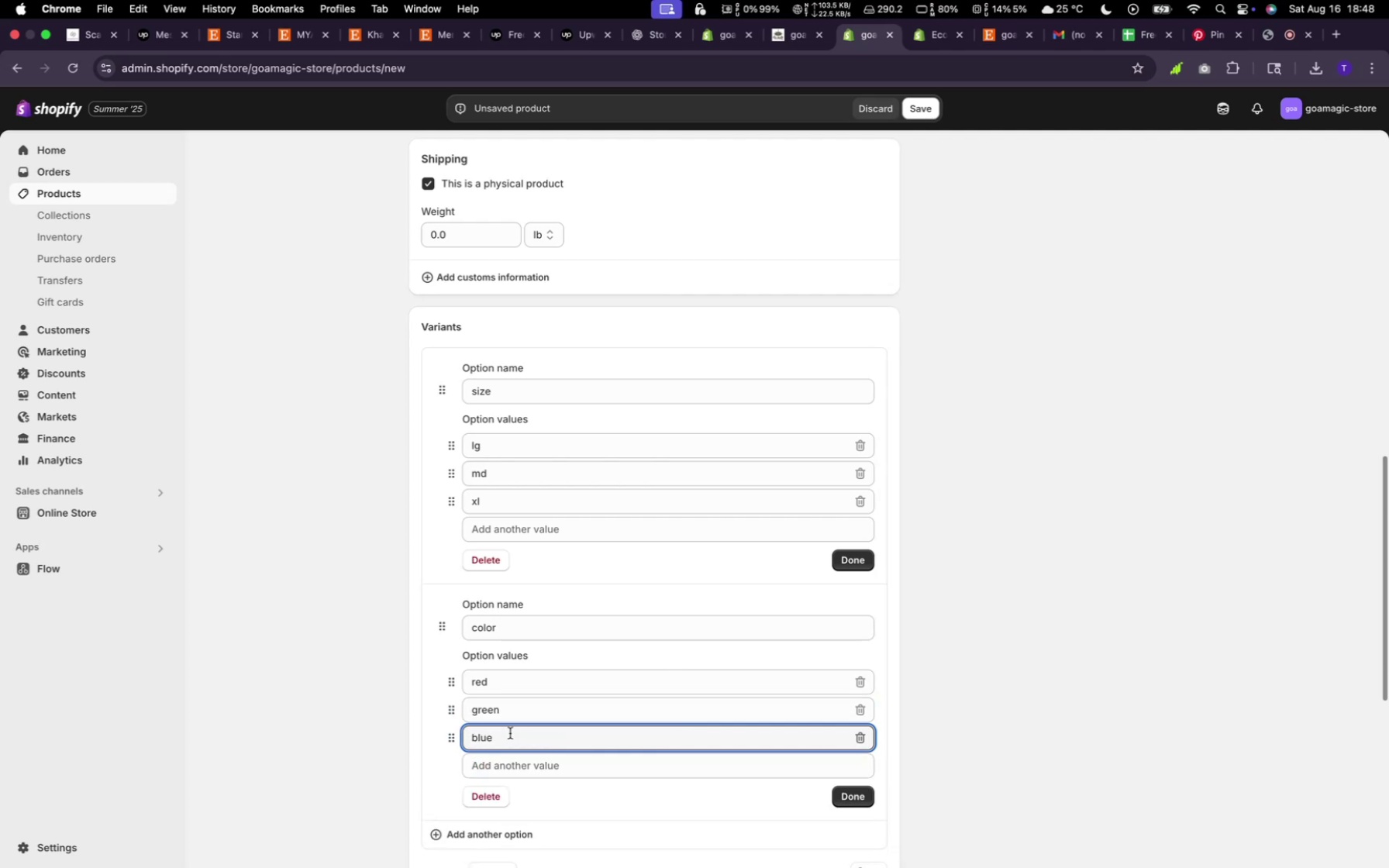 
scroll: coordinate [750, 694], scroll_direction: down, amount: 34.0
 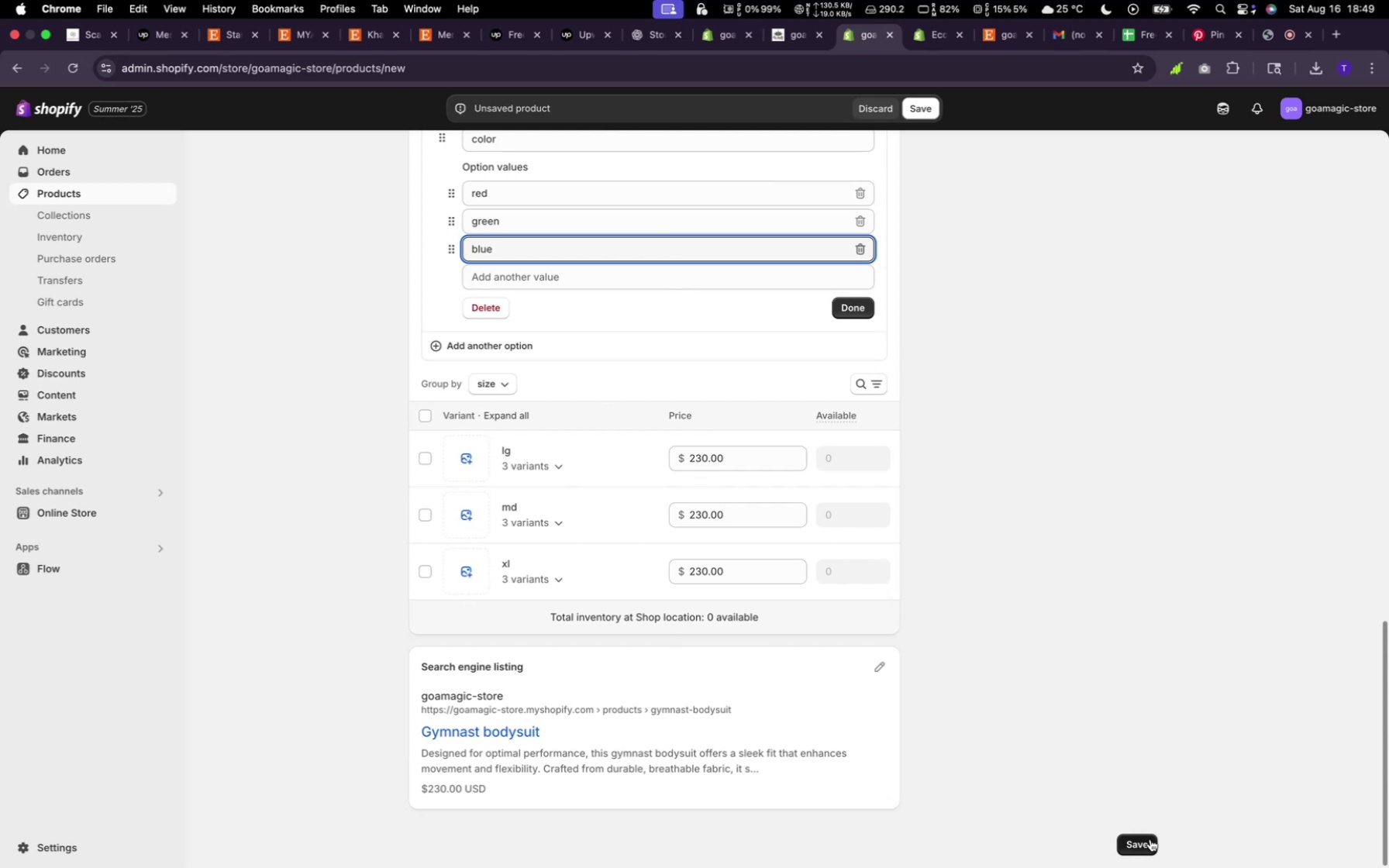 
left_click([1150, 840])
 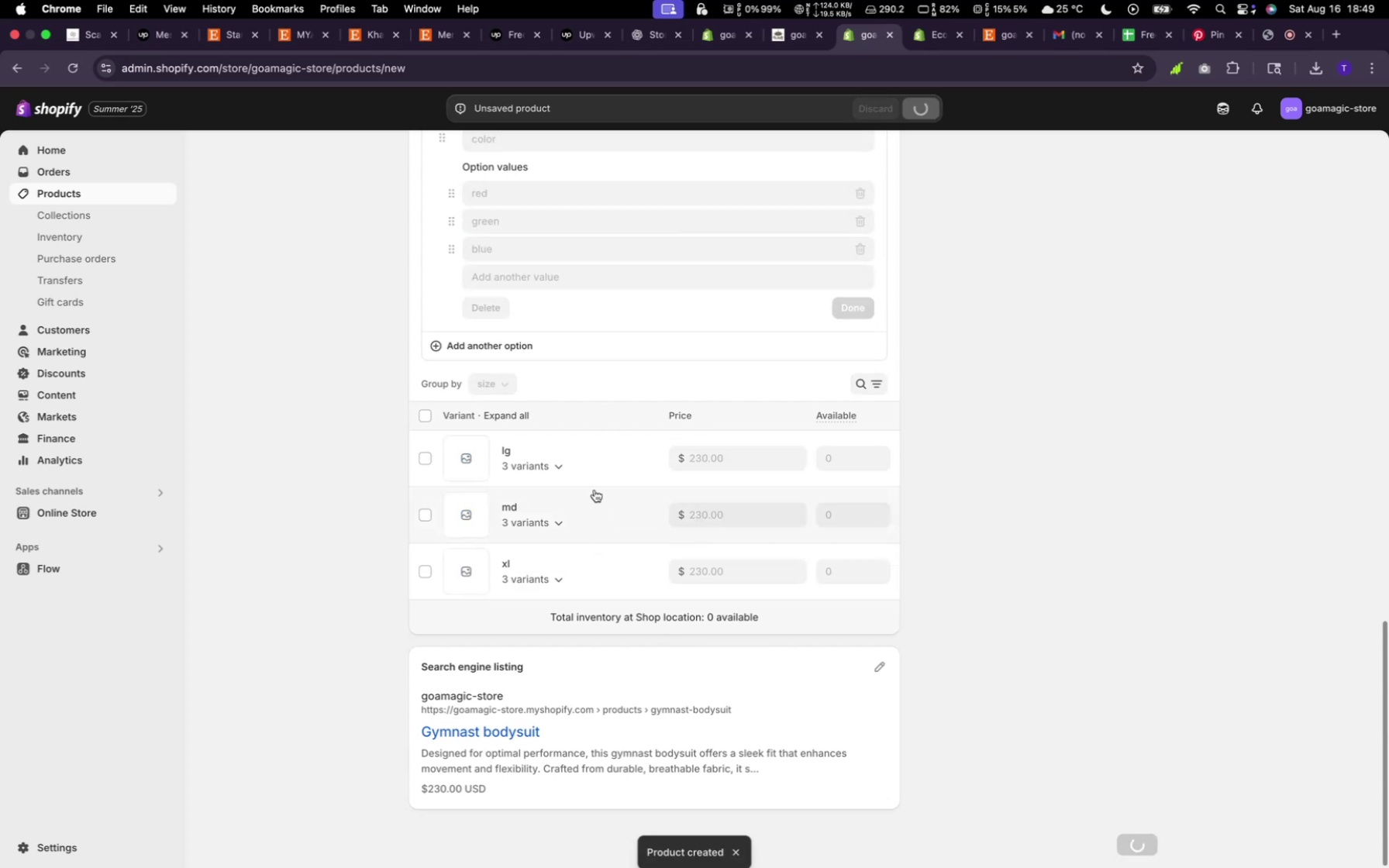 
scroll: coordinate [592, 490], scroll_direction: up, amount: 3.0
 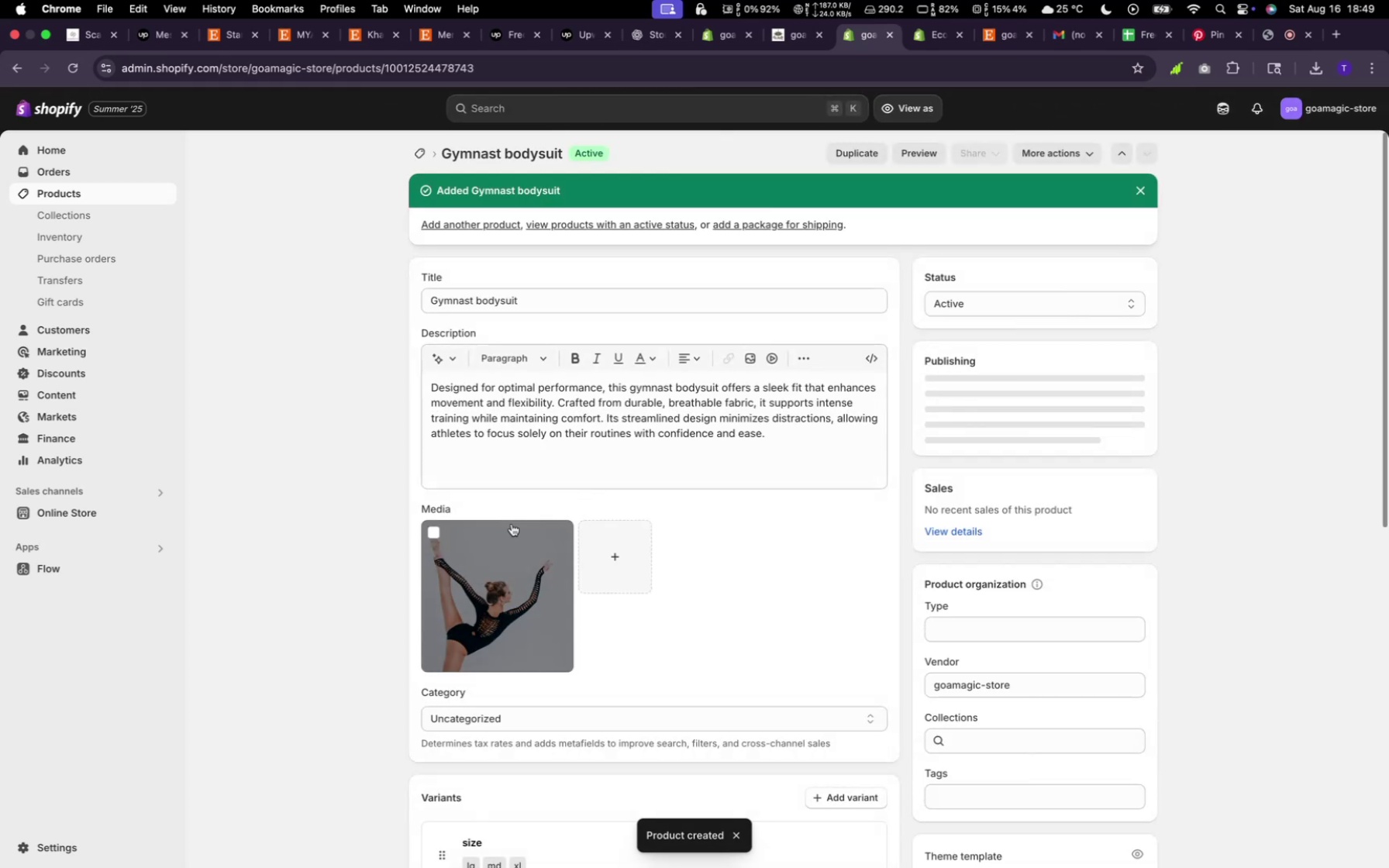 
scroll: coordinate [722, 584], scroll_direction: down, amount: 42.0
 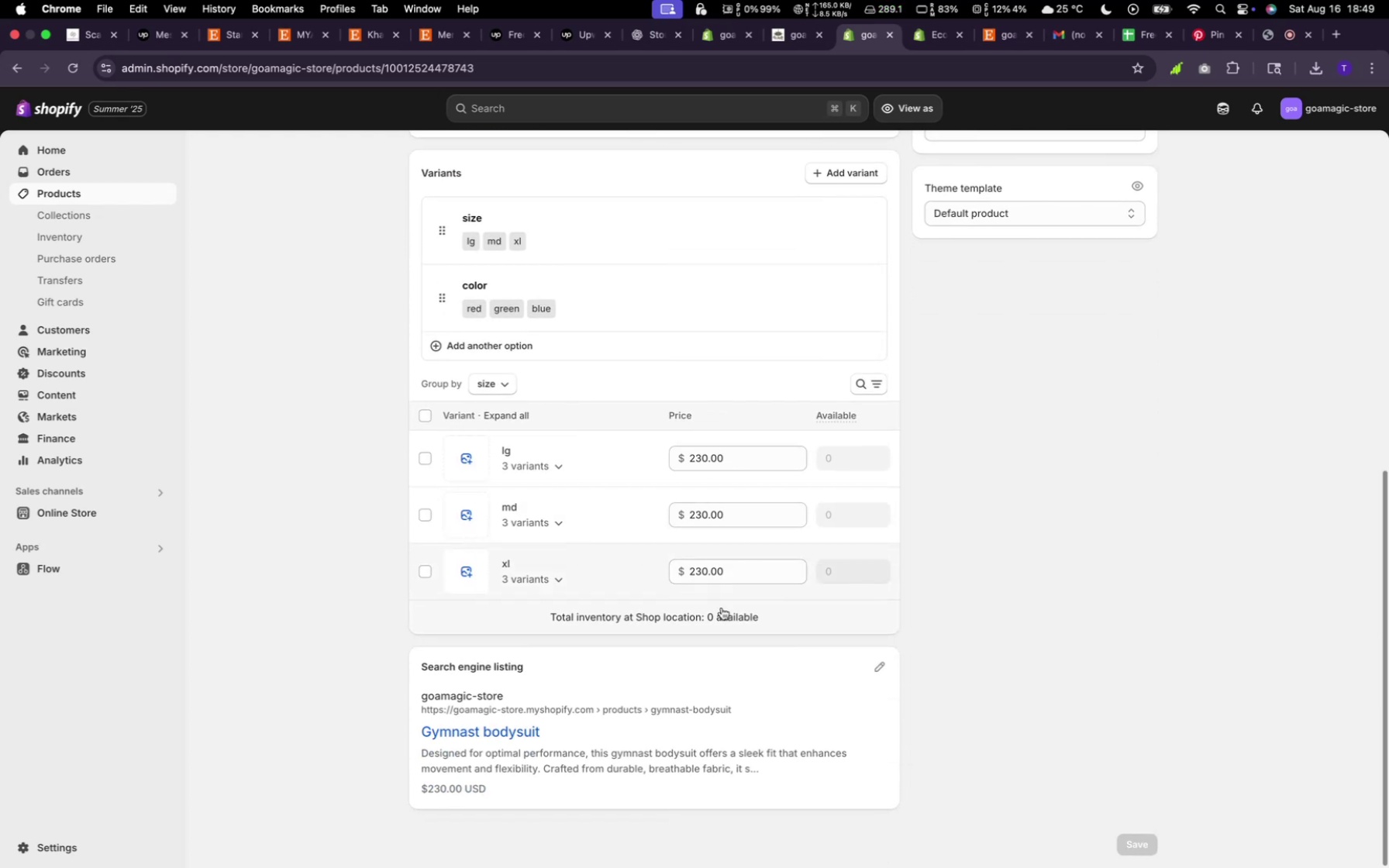 
scroll: coordinate [623, 471], scroll_direction: up, amount: 44.0
 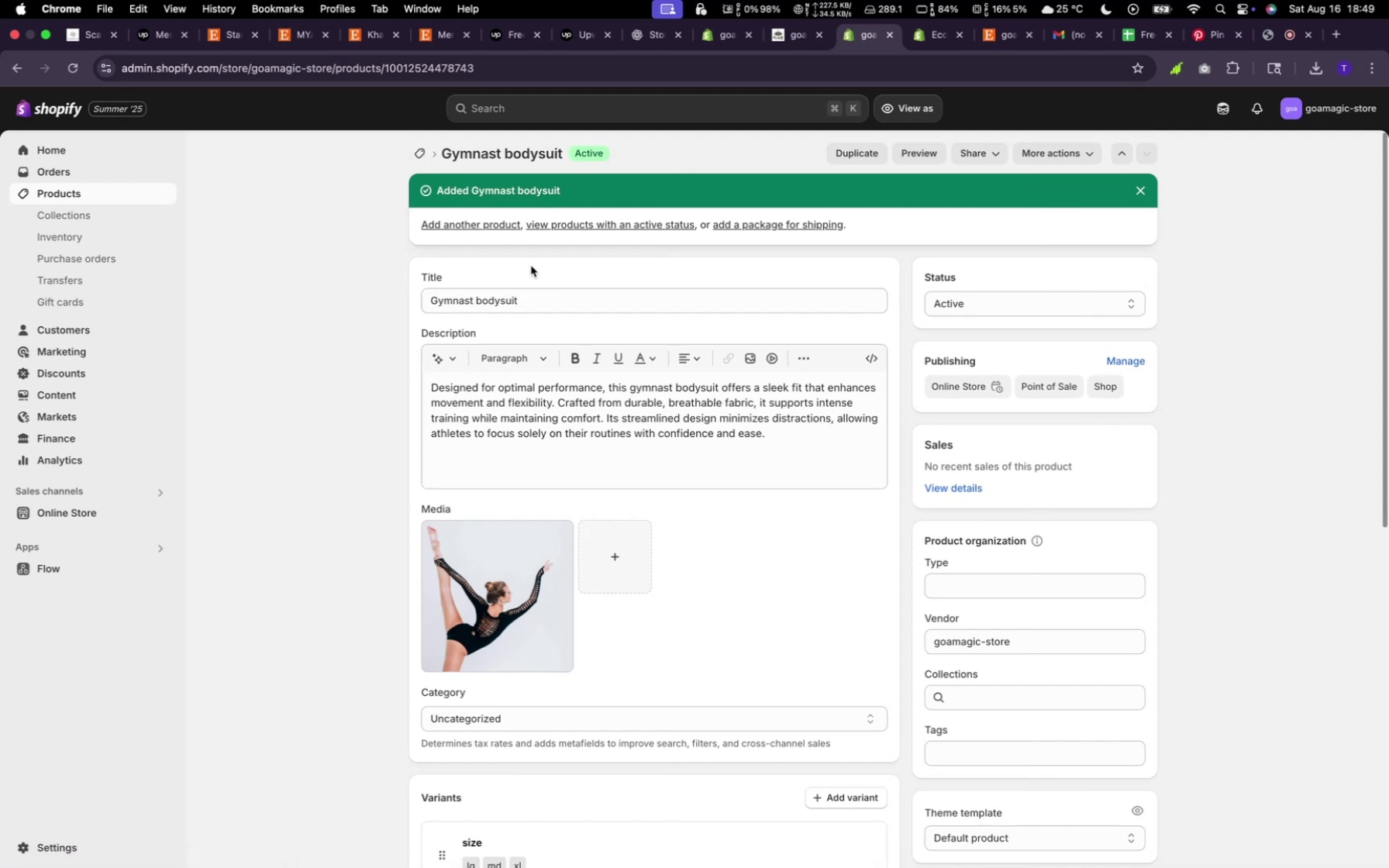 
wait(10.37)
 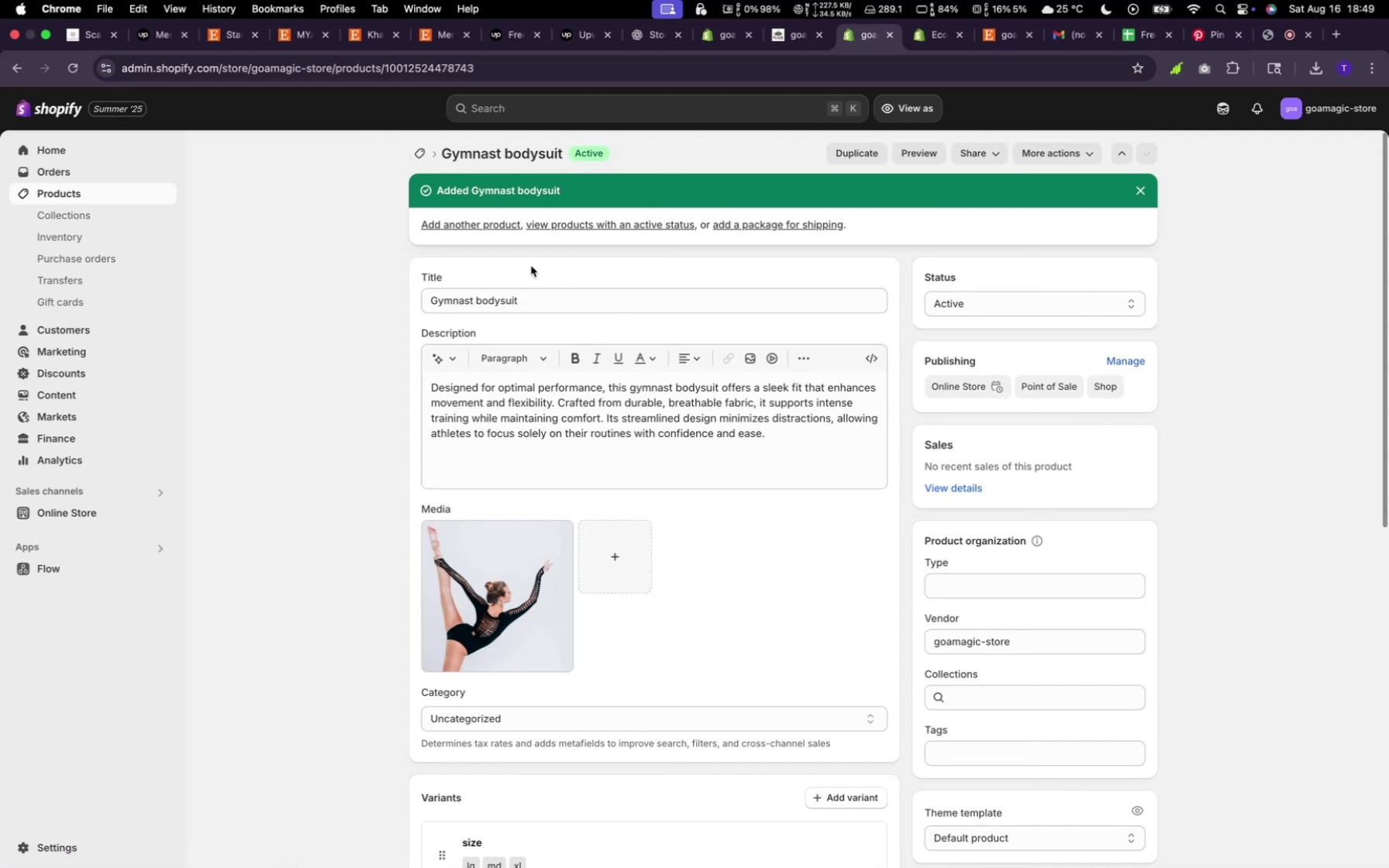 
left_click([414, 157])
 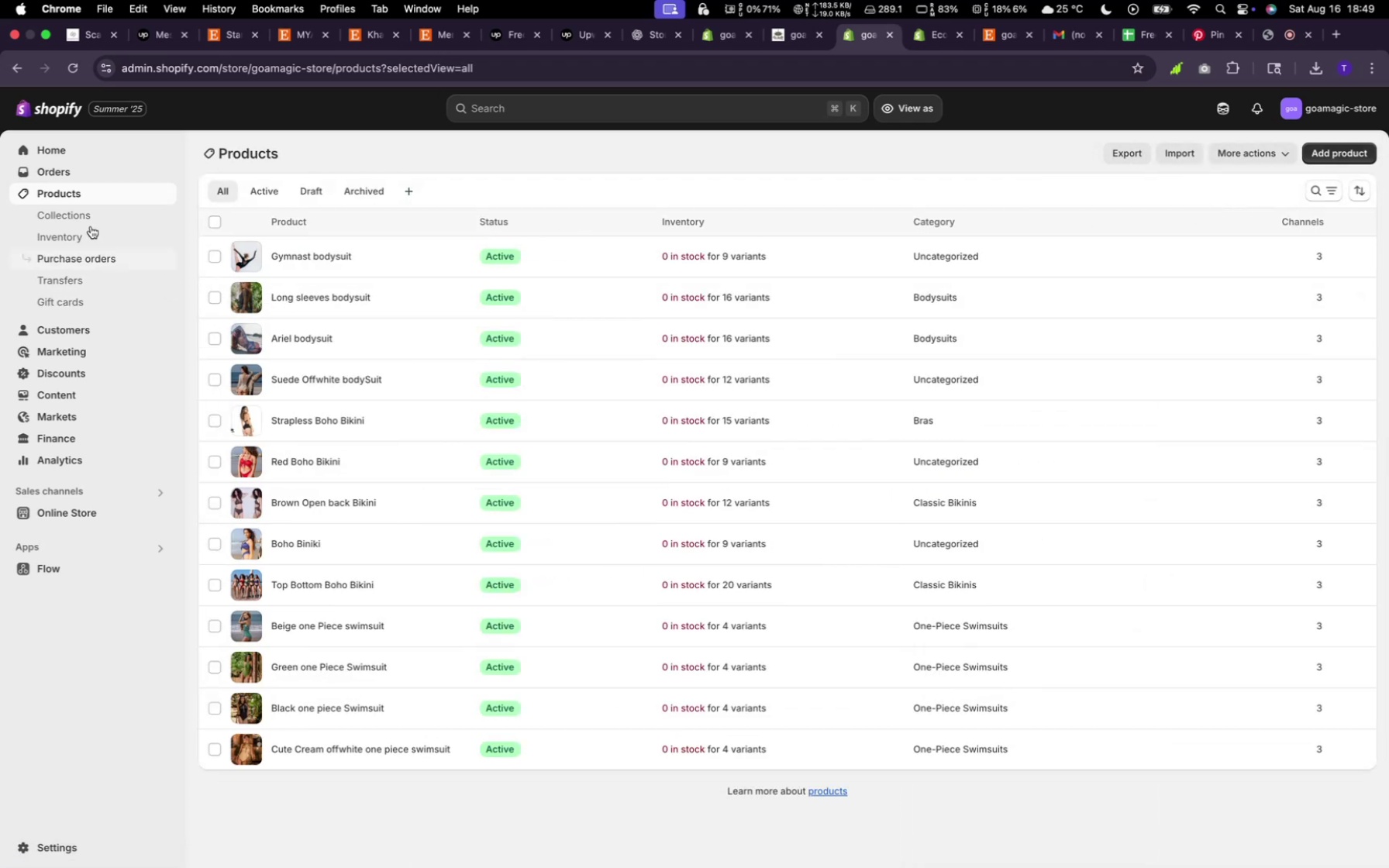 
left_click([69, 217])
 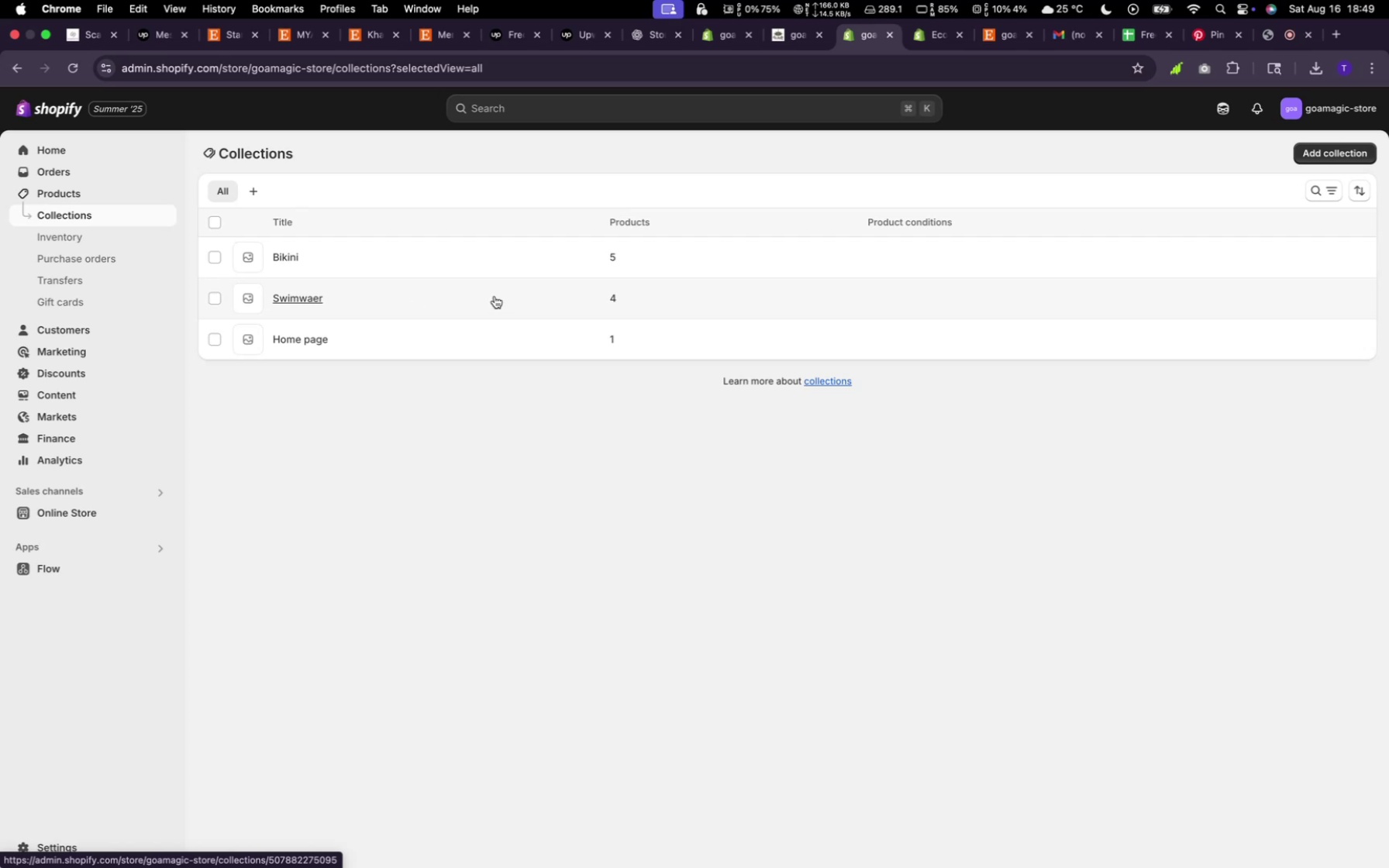 
wait(12.49)
 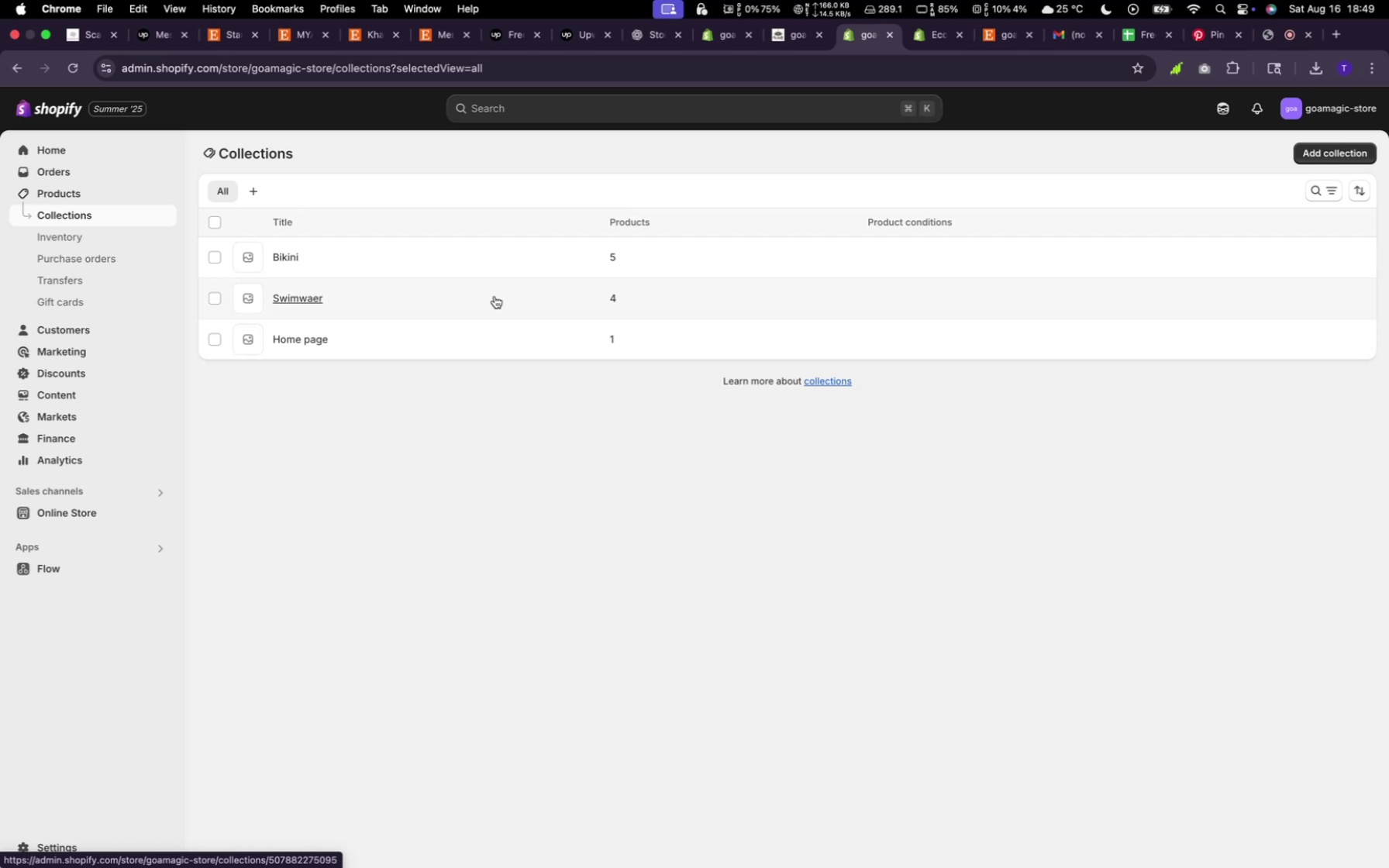 
left_click([1311, 154])
 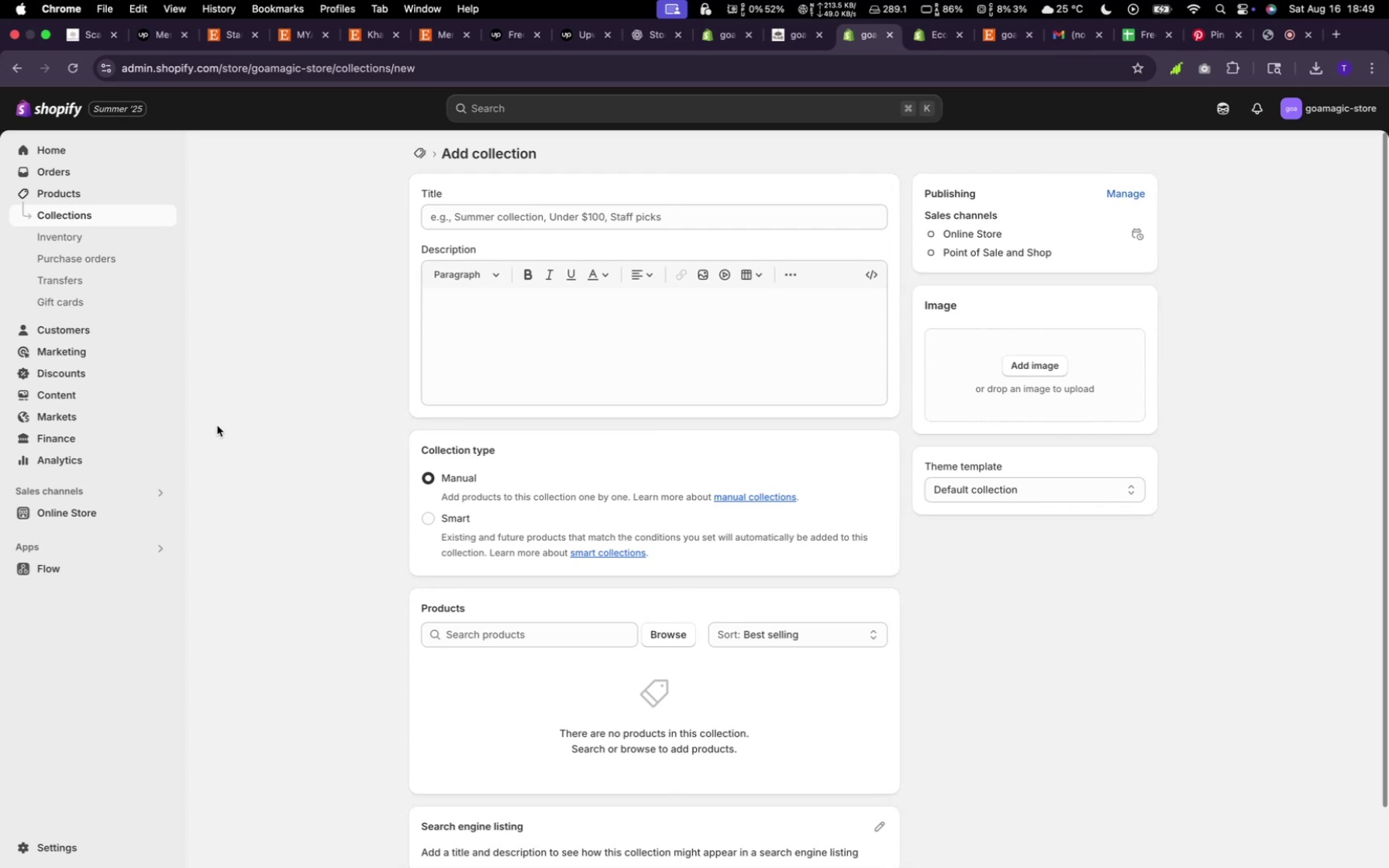 
wait(9.98)
 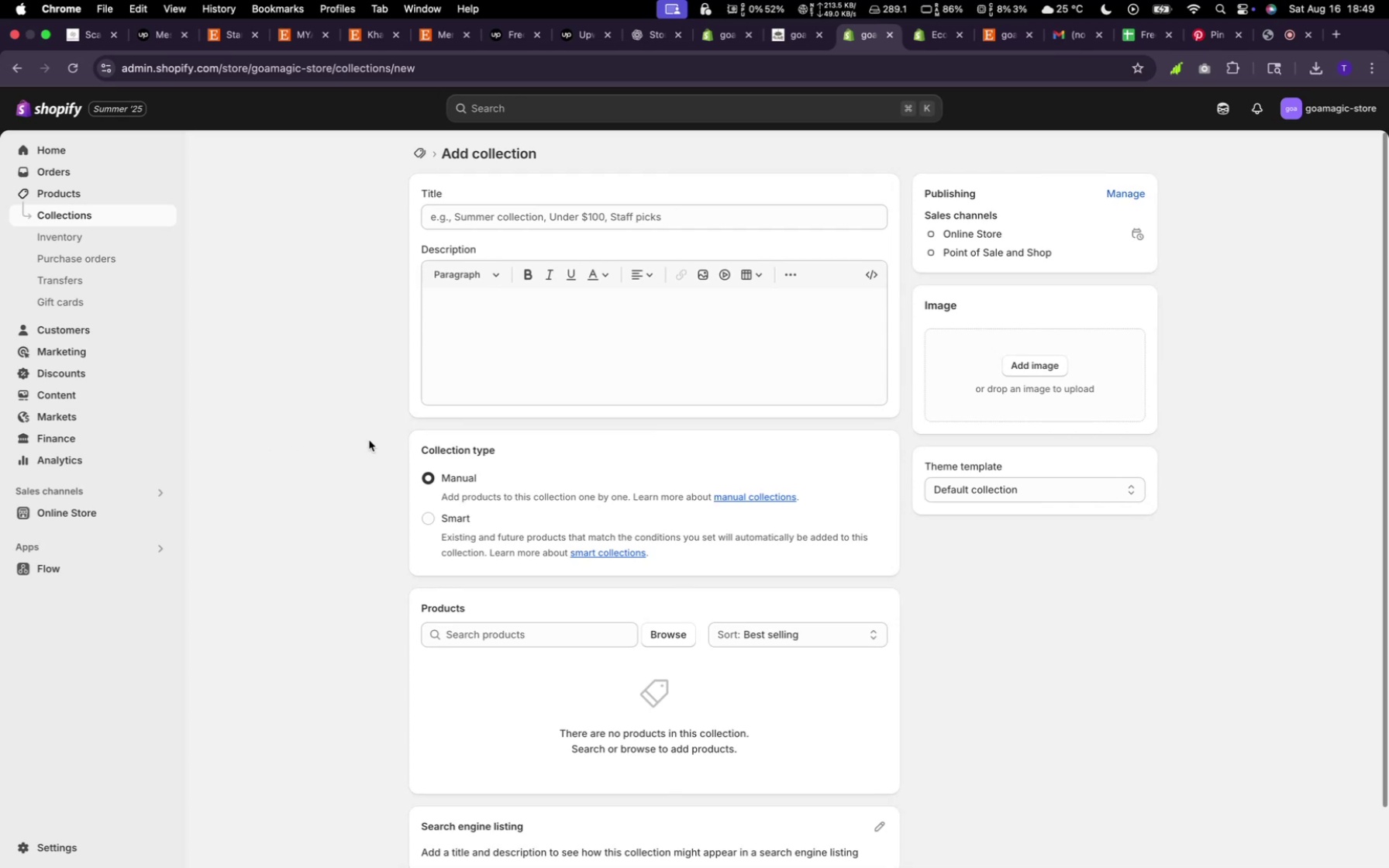 
type(Bodys)
 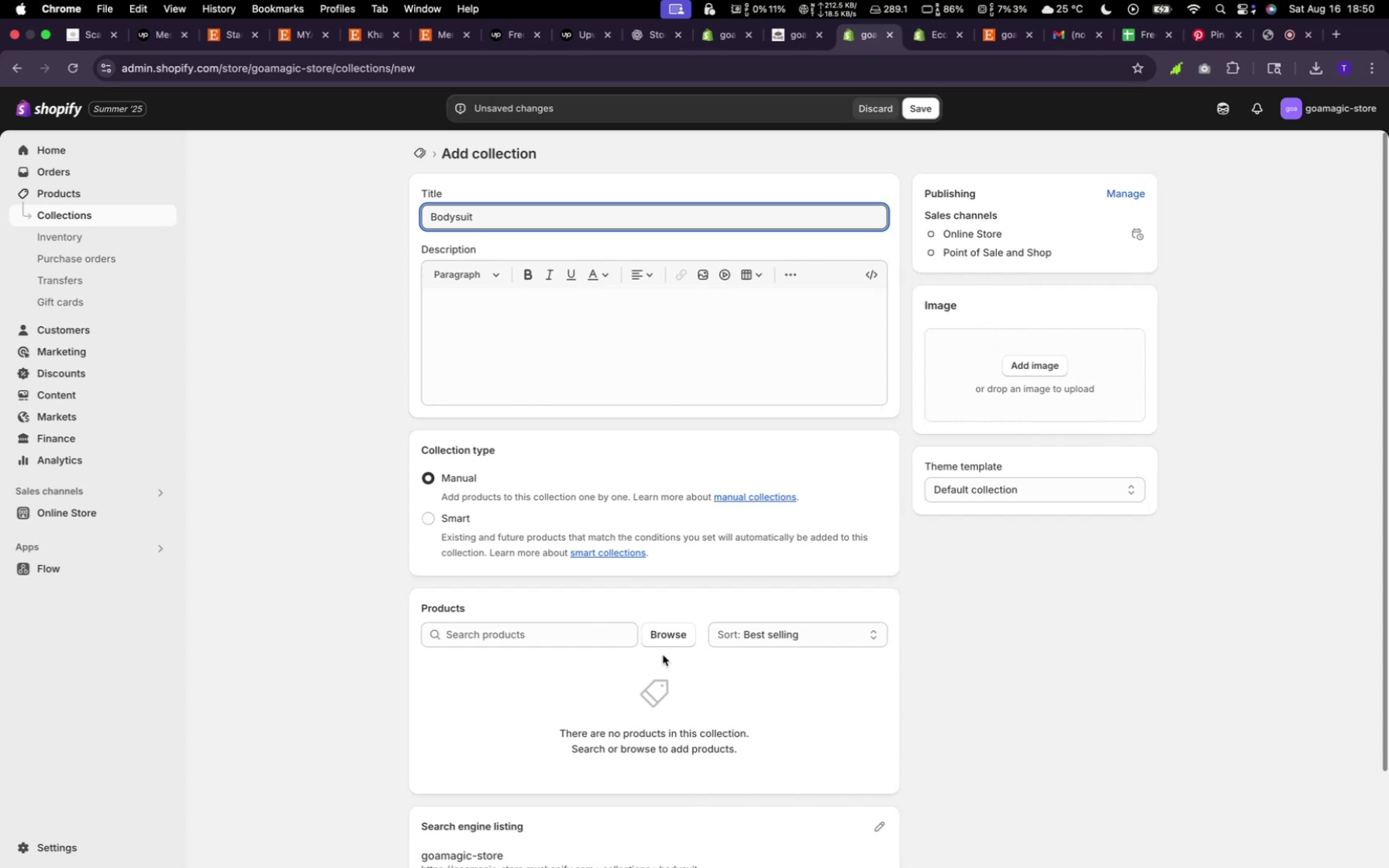 
left_click([671, 641])
 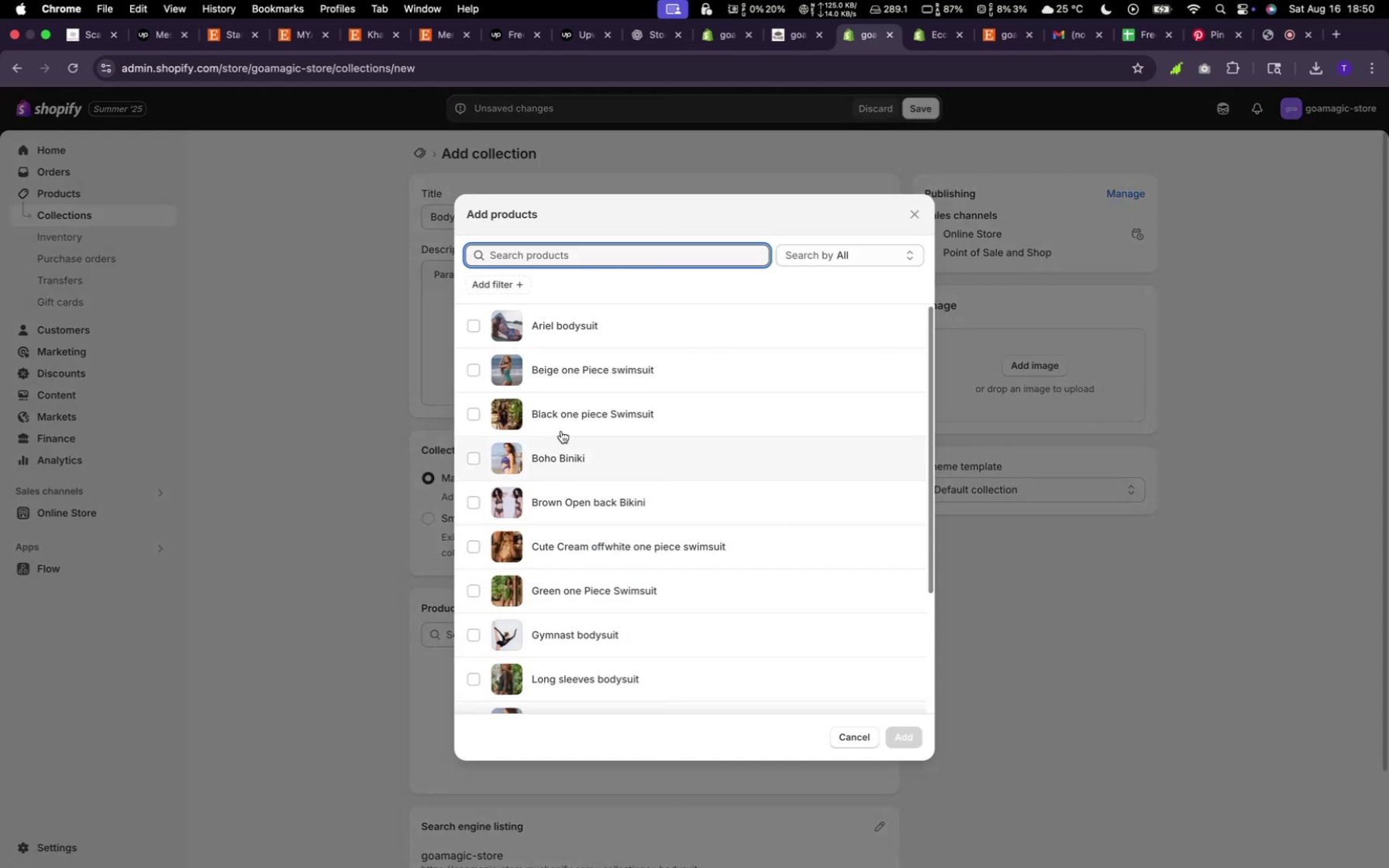 
wait(10.04)
 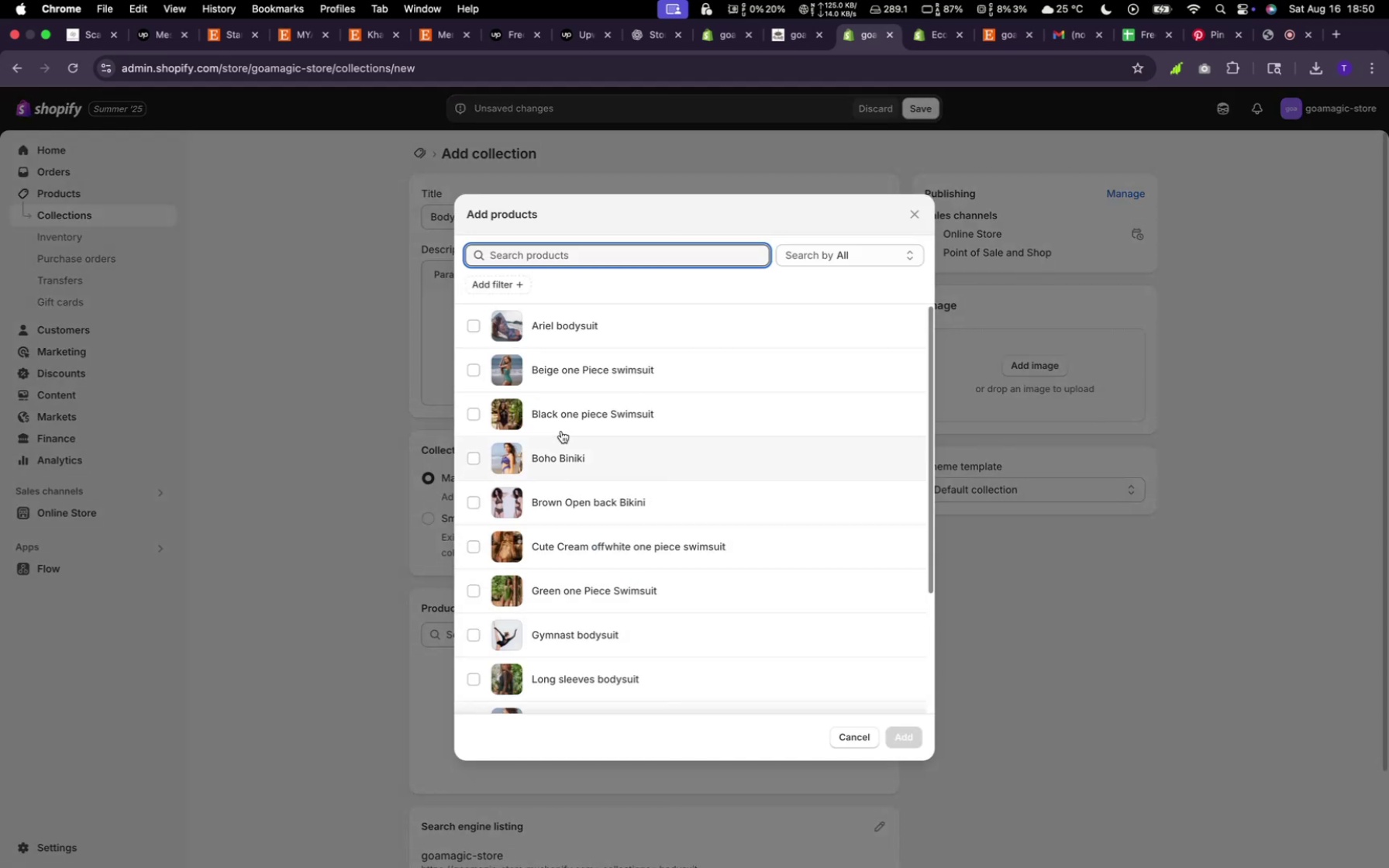 
left_click([577, 337])
 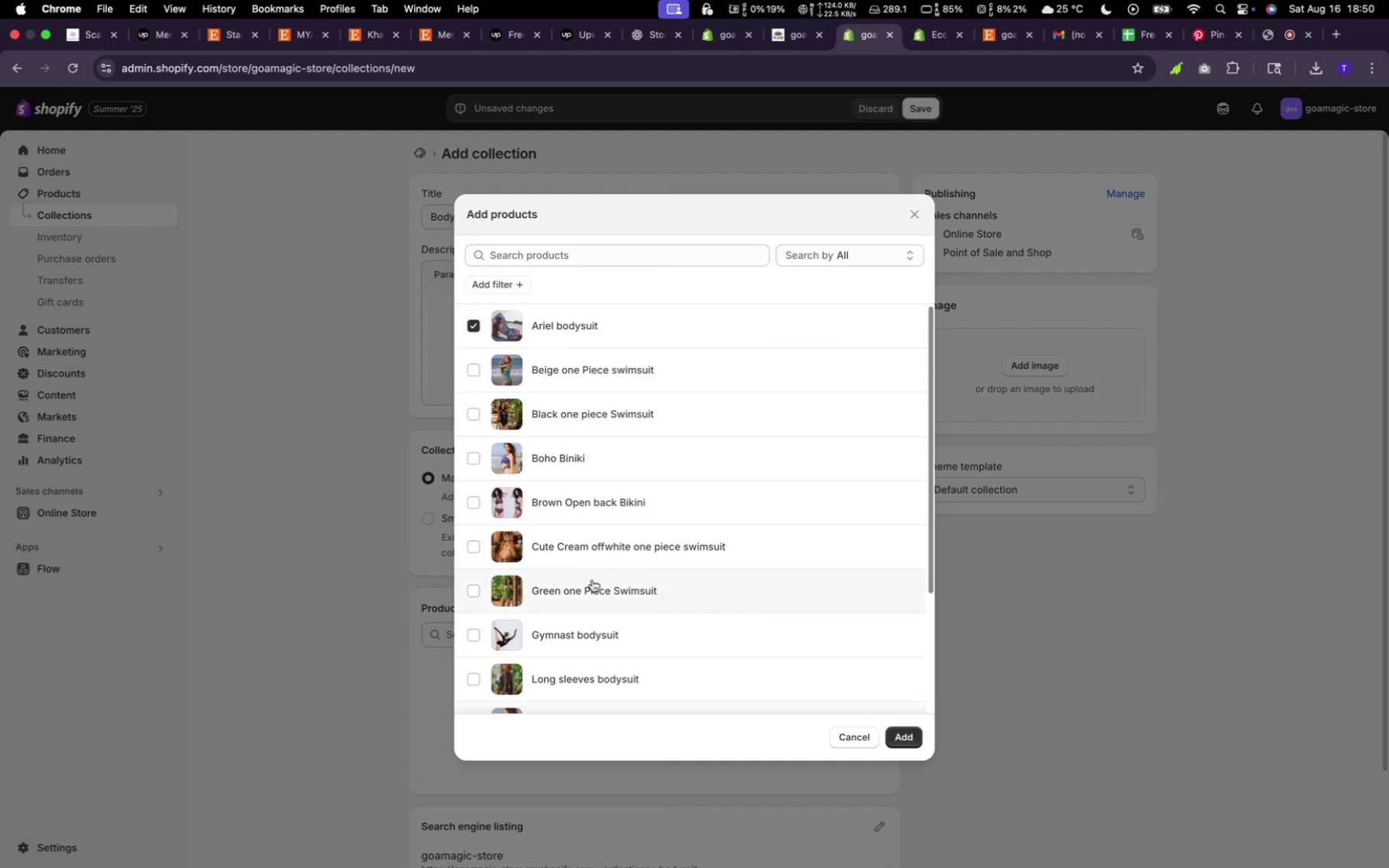 
scroll: coordinate [589, 598], scroll_direction: down, amount: 2.0
 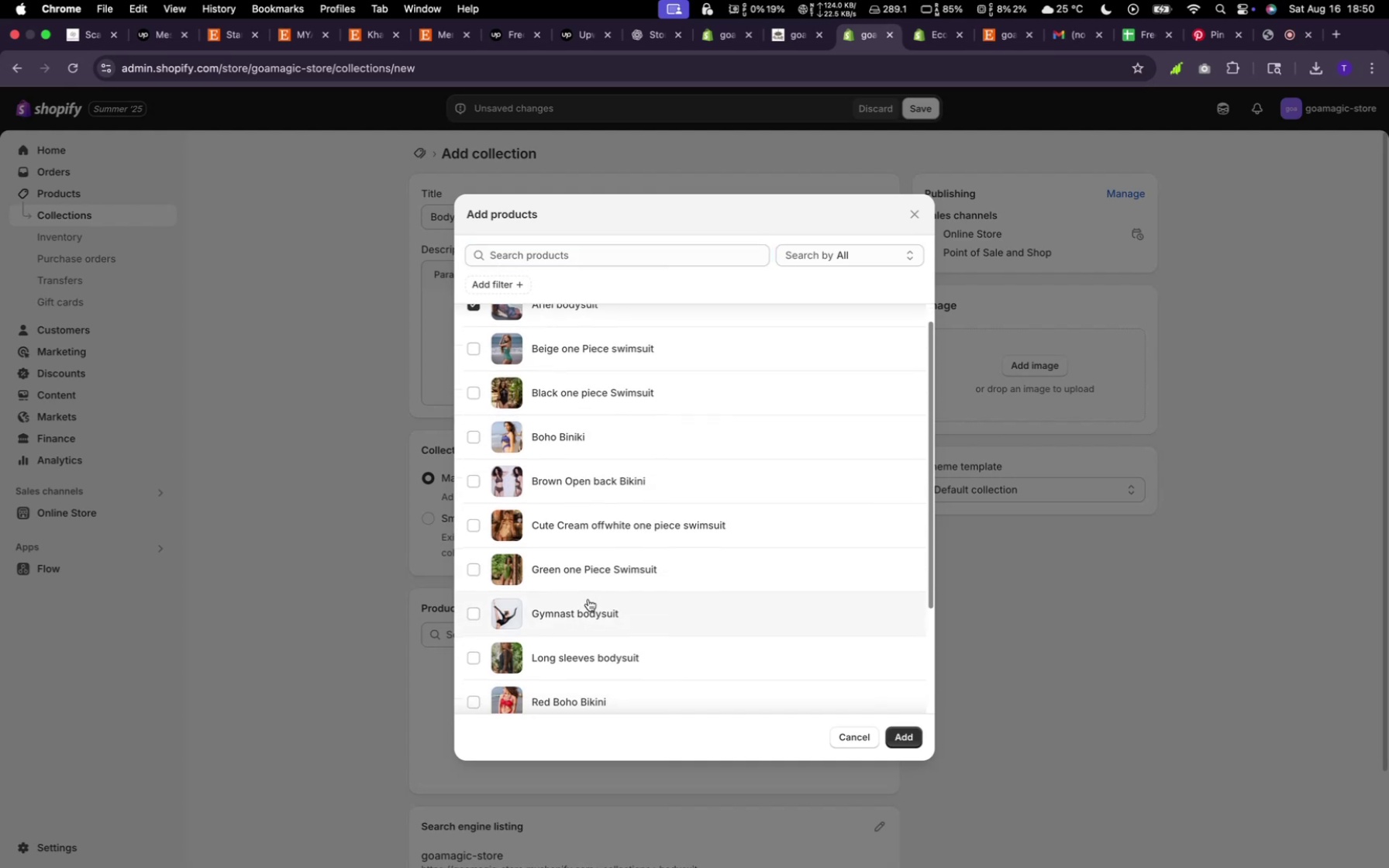 
left_click([588, 600])
 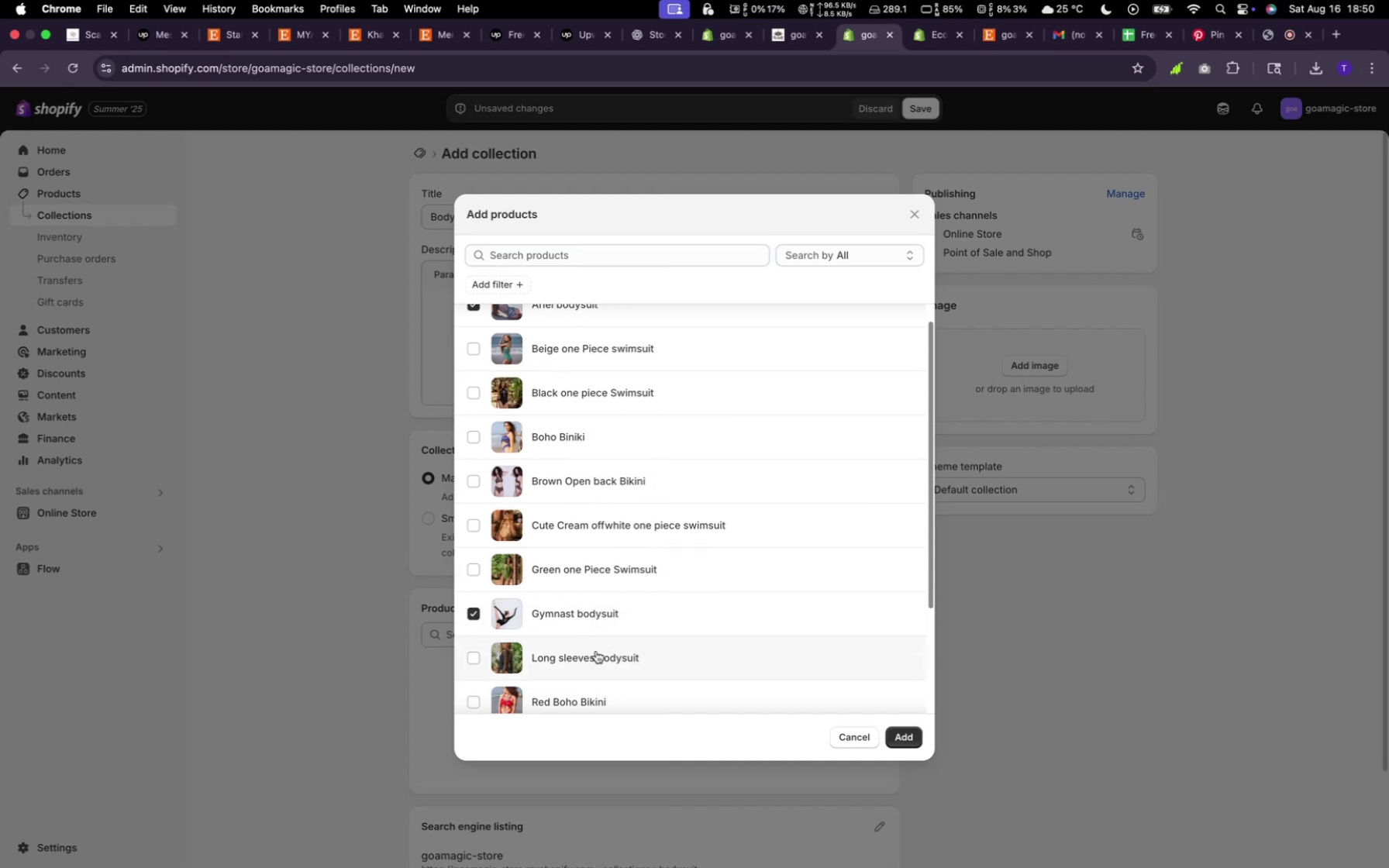 
left_click([598, 653])
 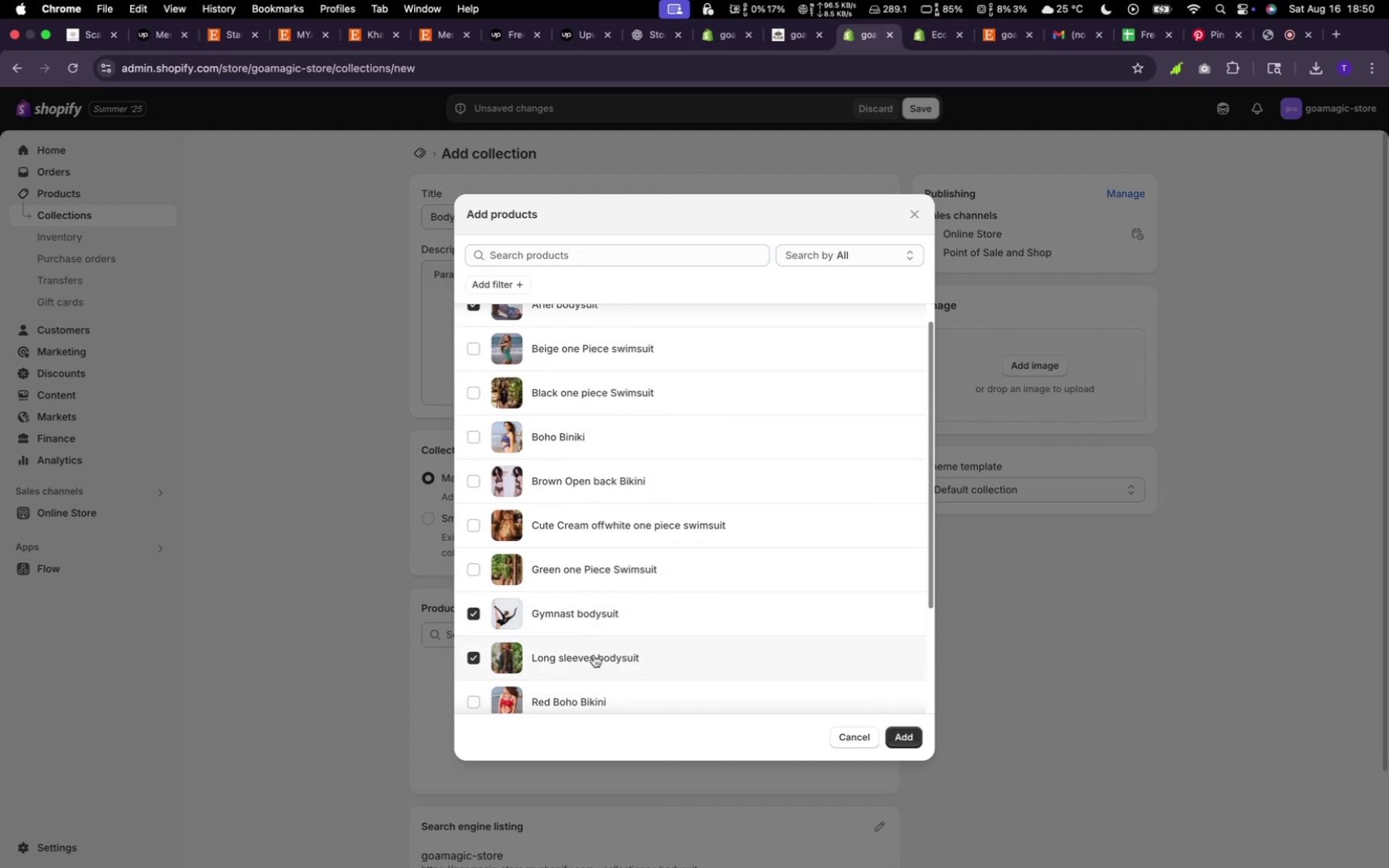 
scroll: coordinate [595, 656], scroll_direction: down, amount: 7.0
 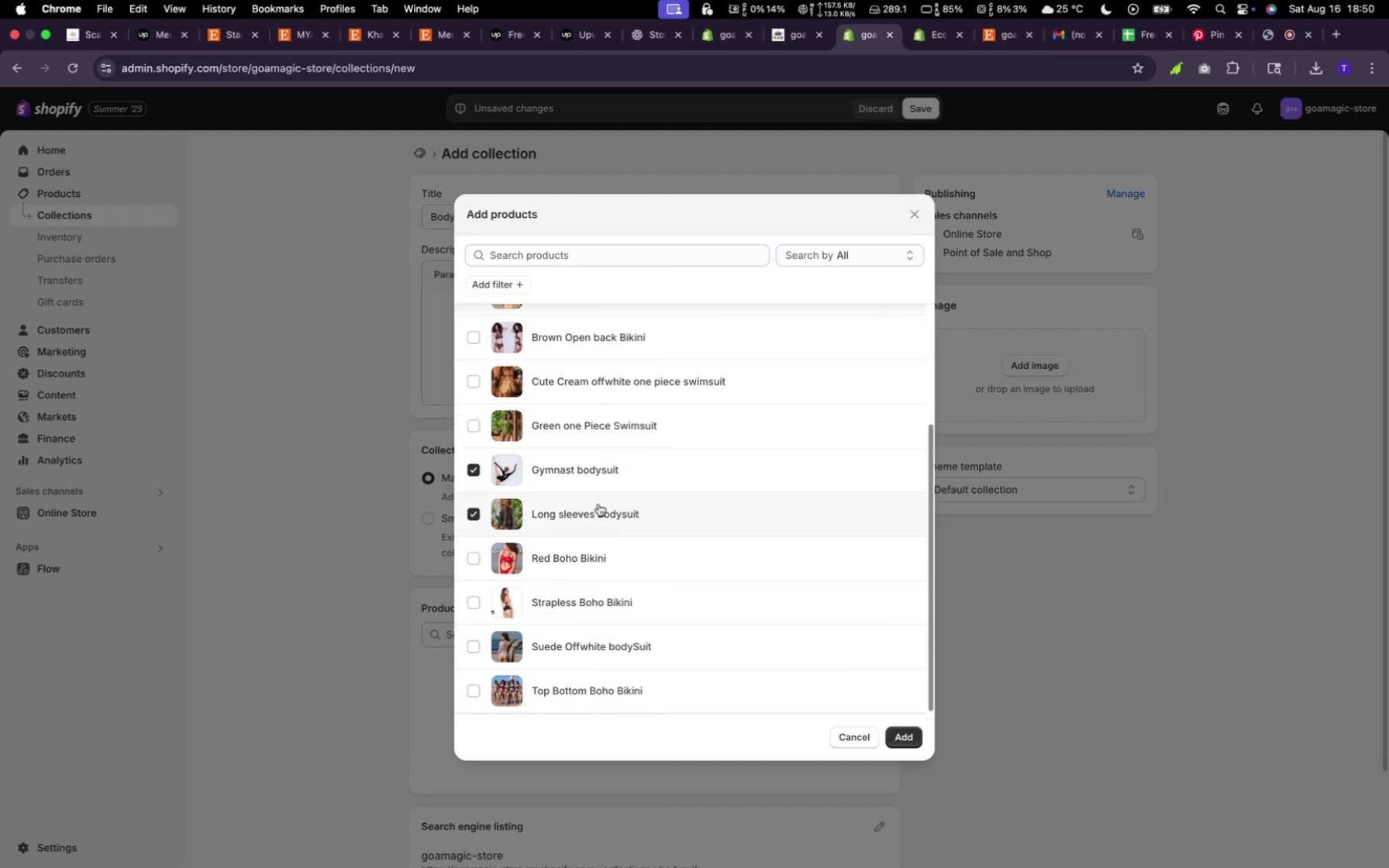 
left_click([597, 504])
 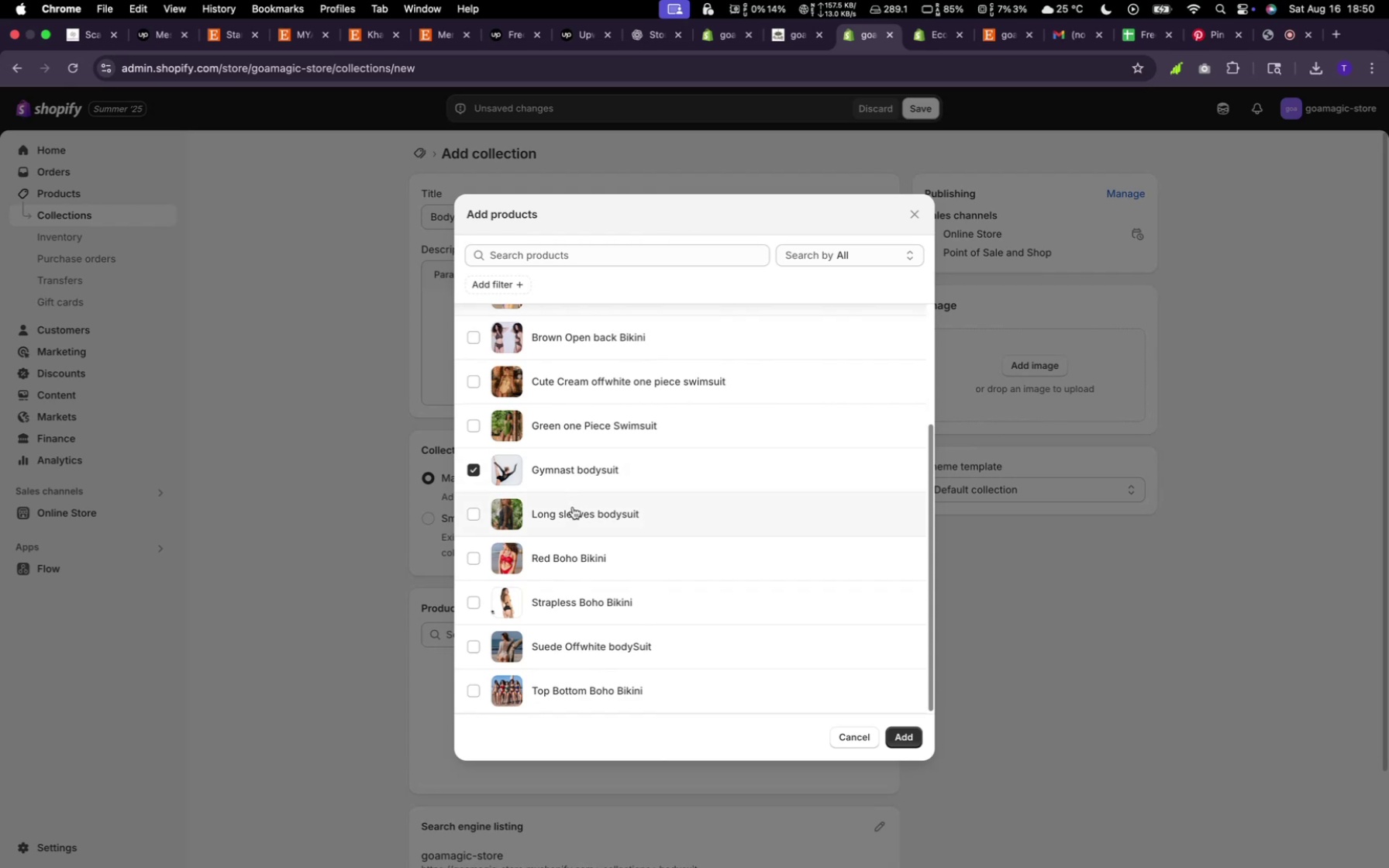 
left_click([572, 508])
 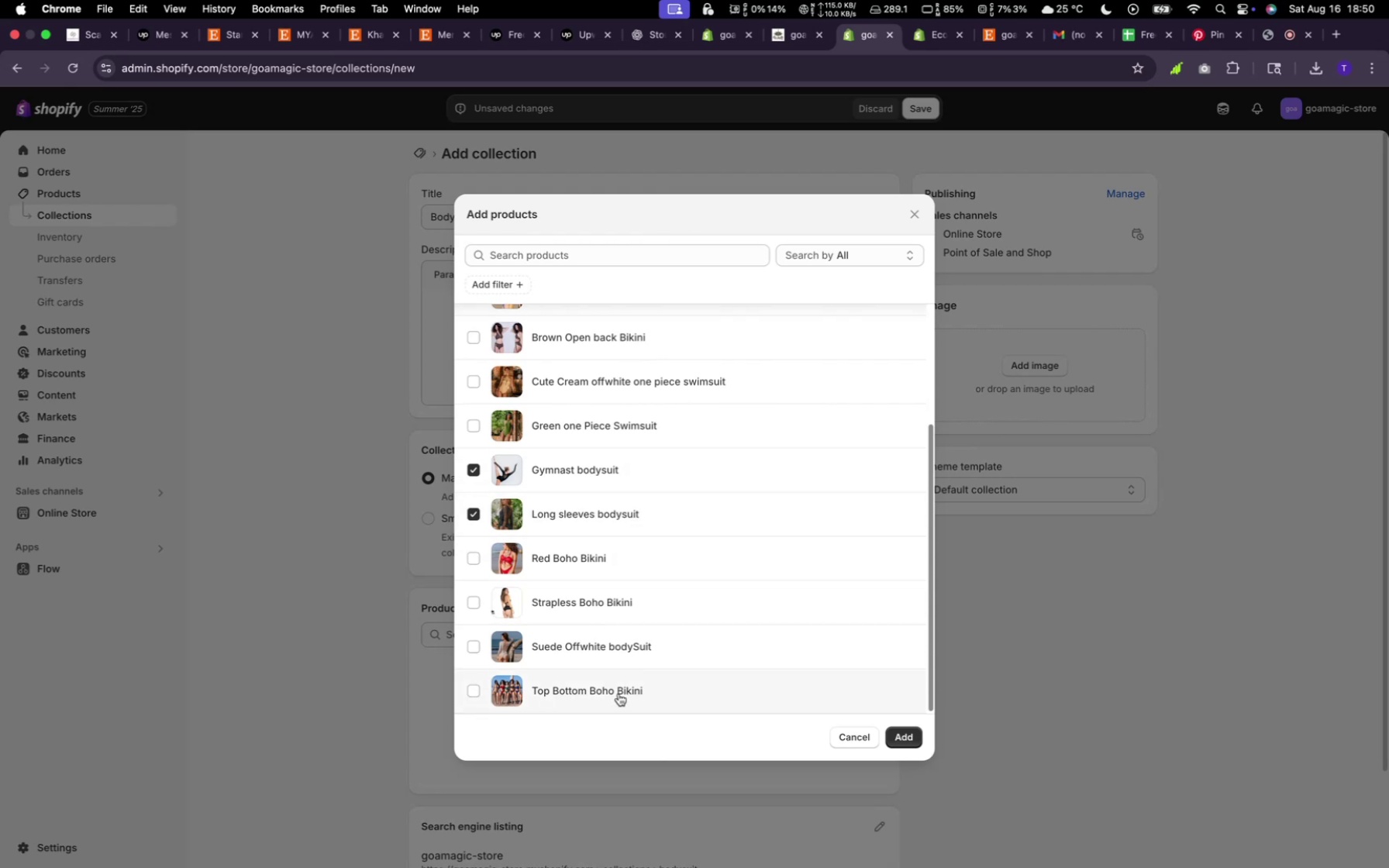 
scroll: coordinate [619, 694], scroll_direction: down, amount: 4.0
 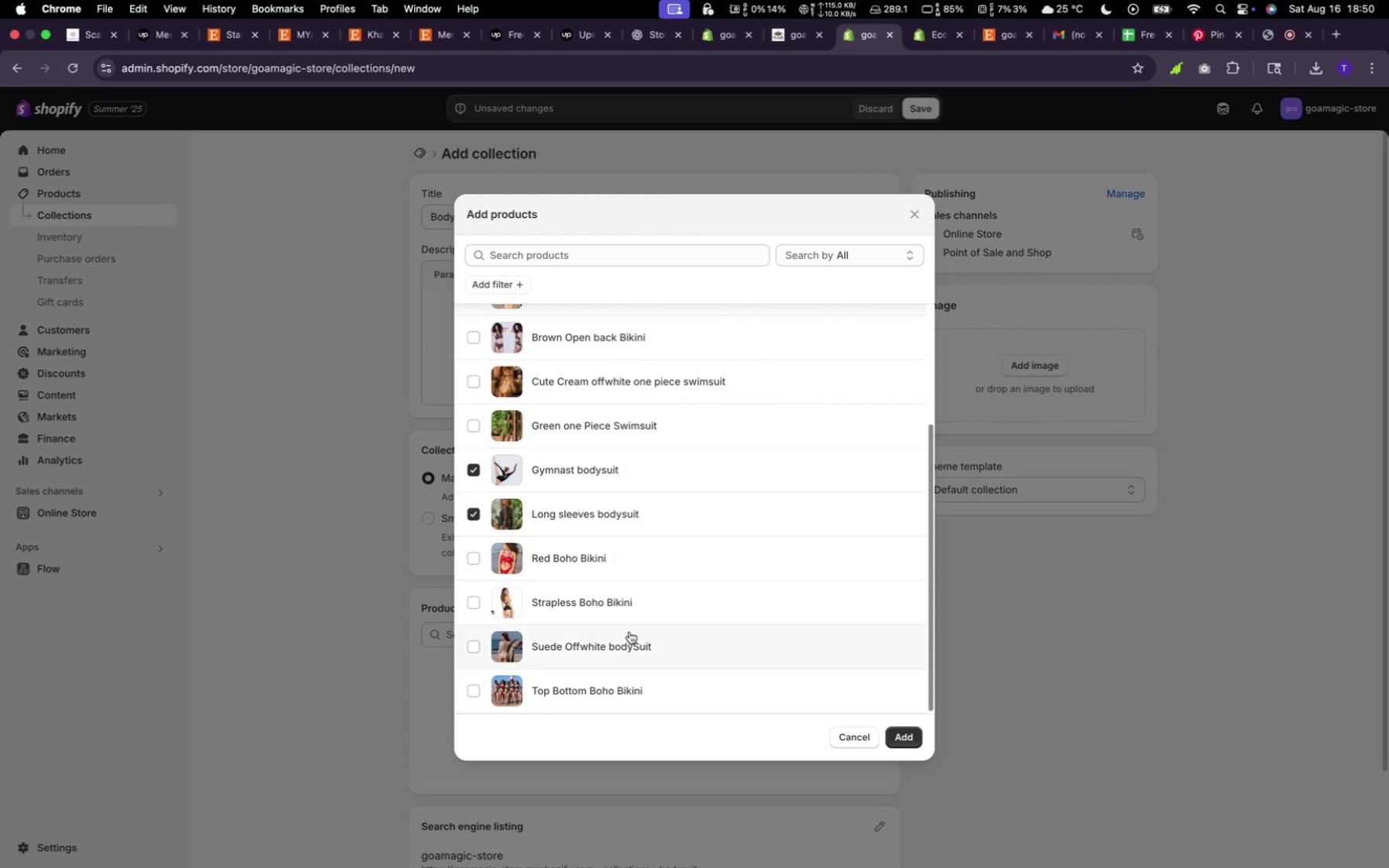 
left_click([629, 630])
 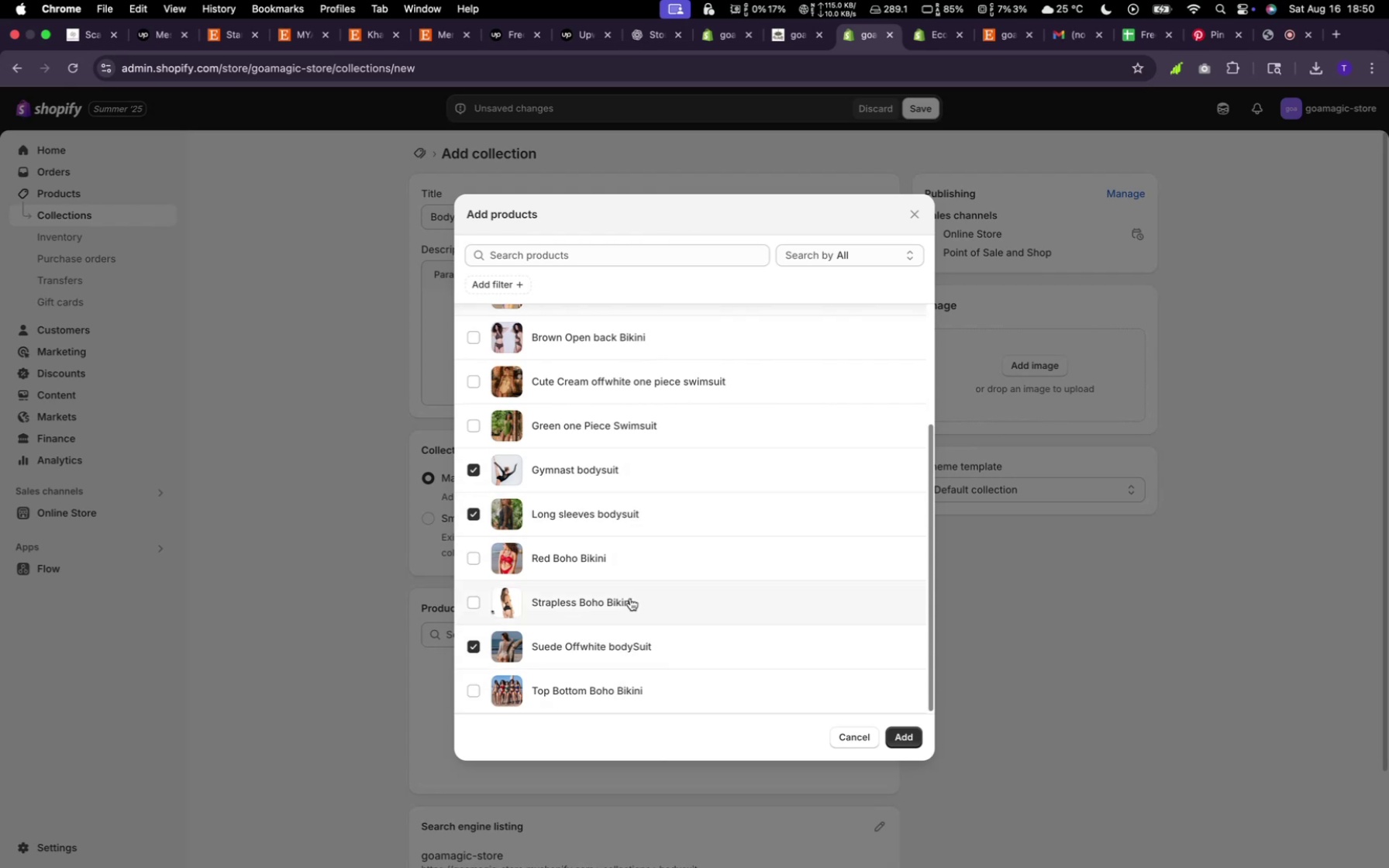 
scroll: coordinate [698, 582], scroll_direction: up, amount: 64.0
 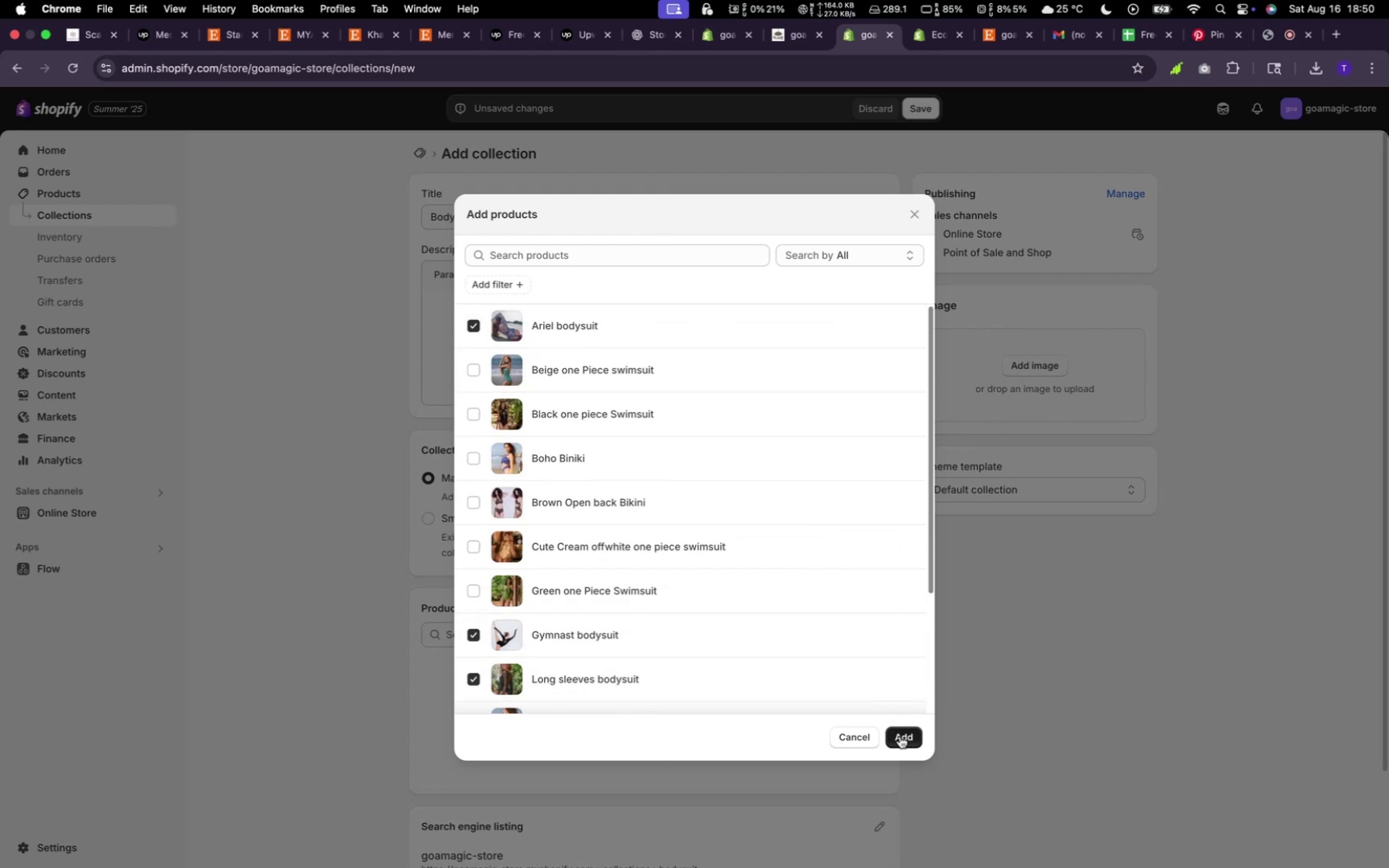 
left_click([898, 730])
 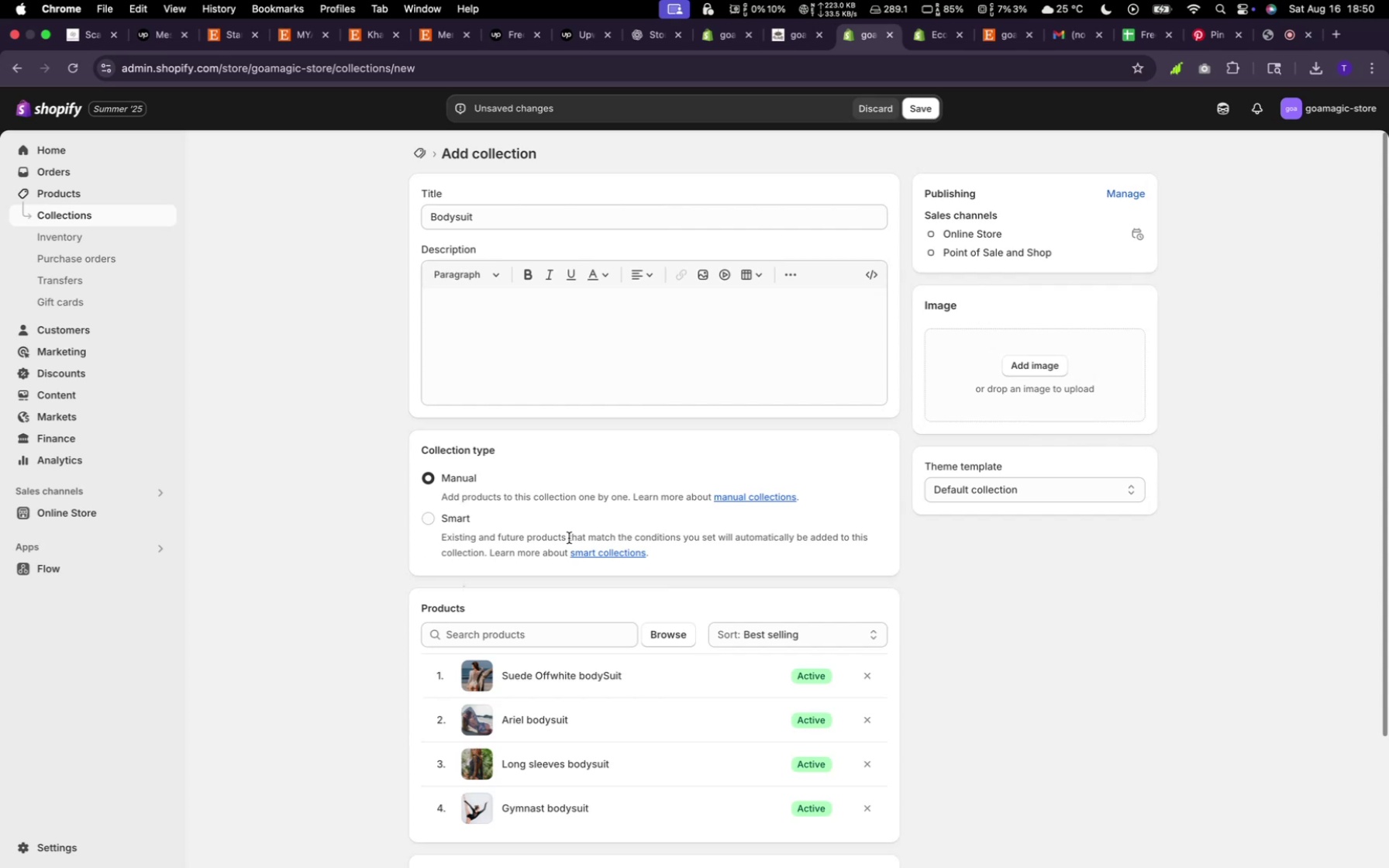 
wait(6.72)
 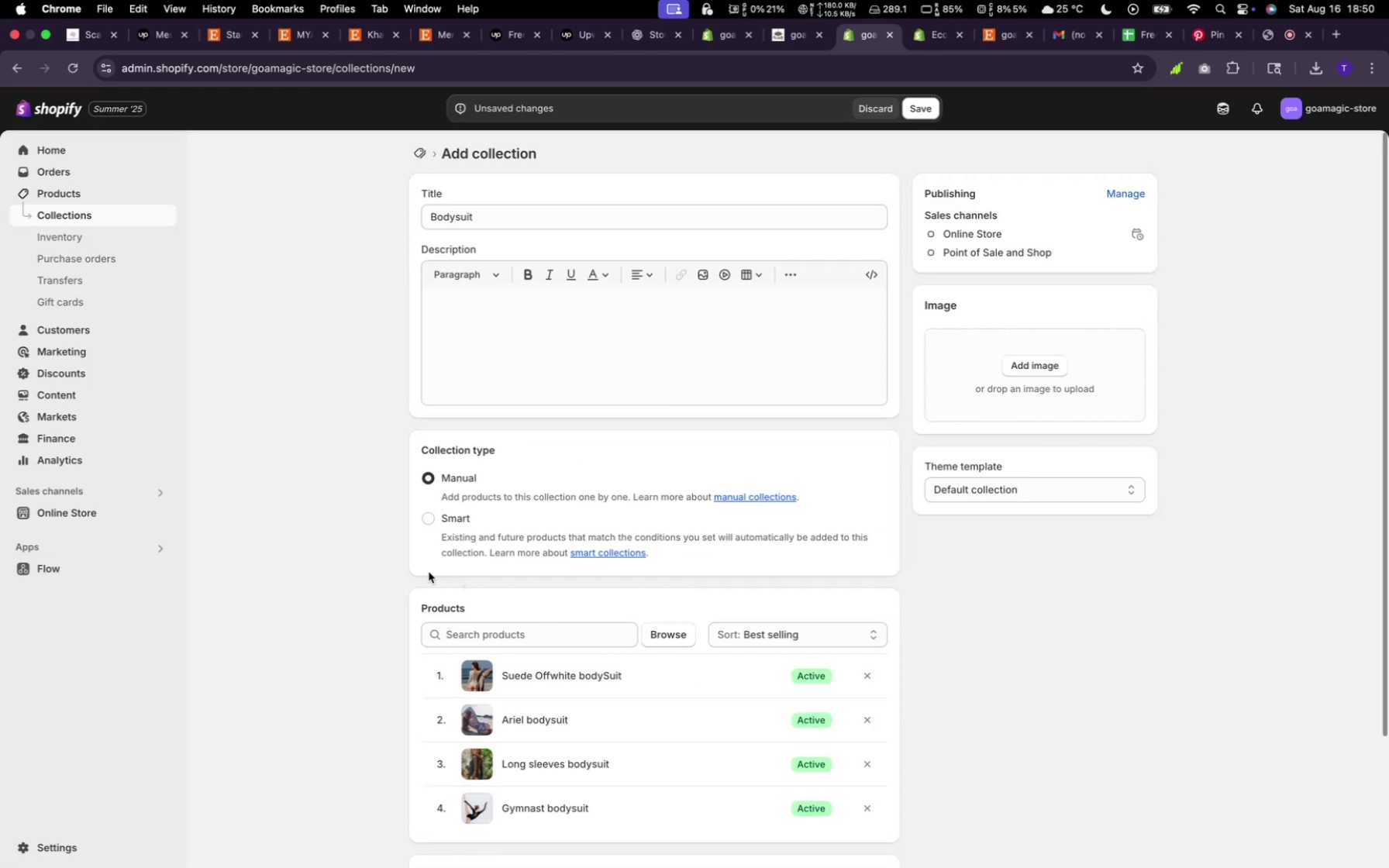 
scroll: coordinate [667, 369], scroll_direction: up, amount: 14.0
 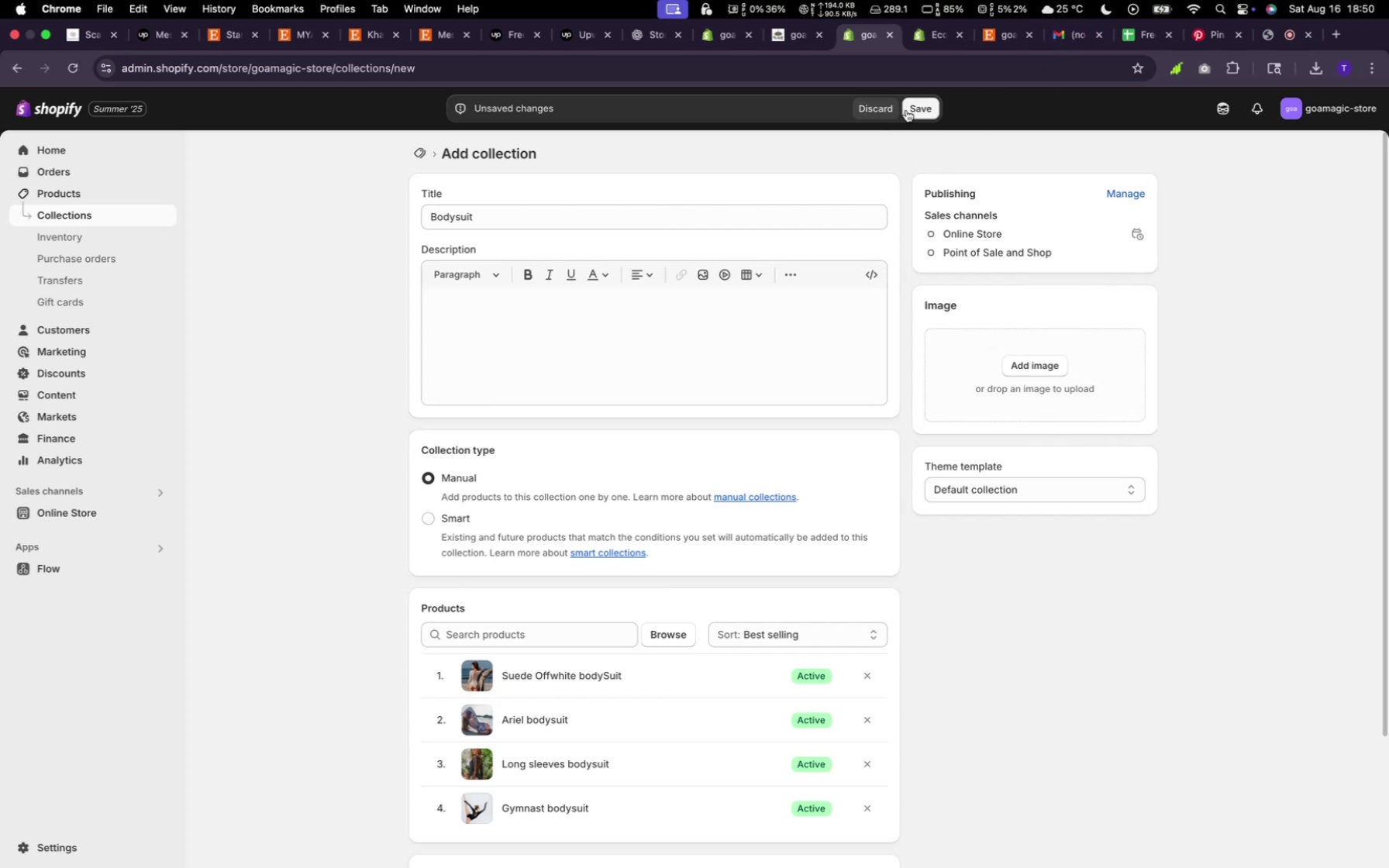 
left_click([906, 110])
 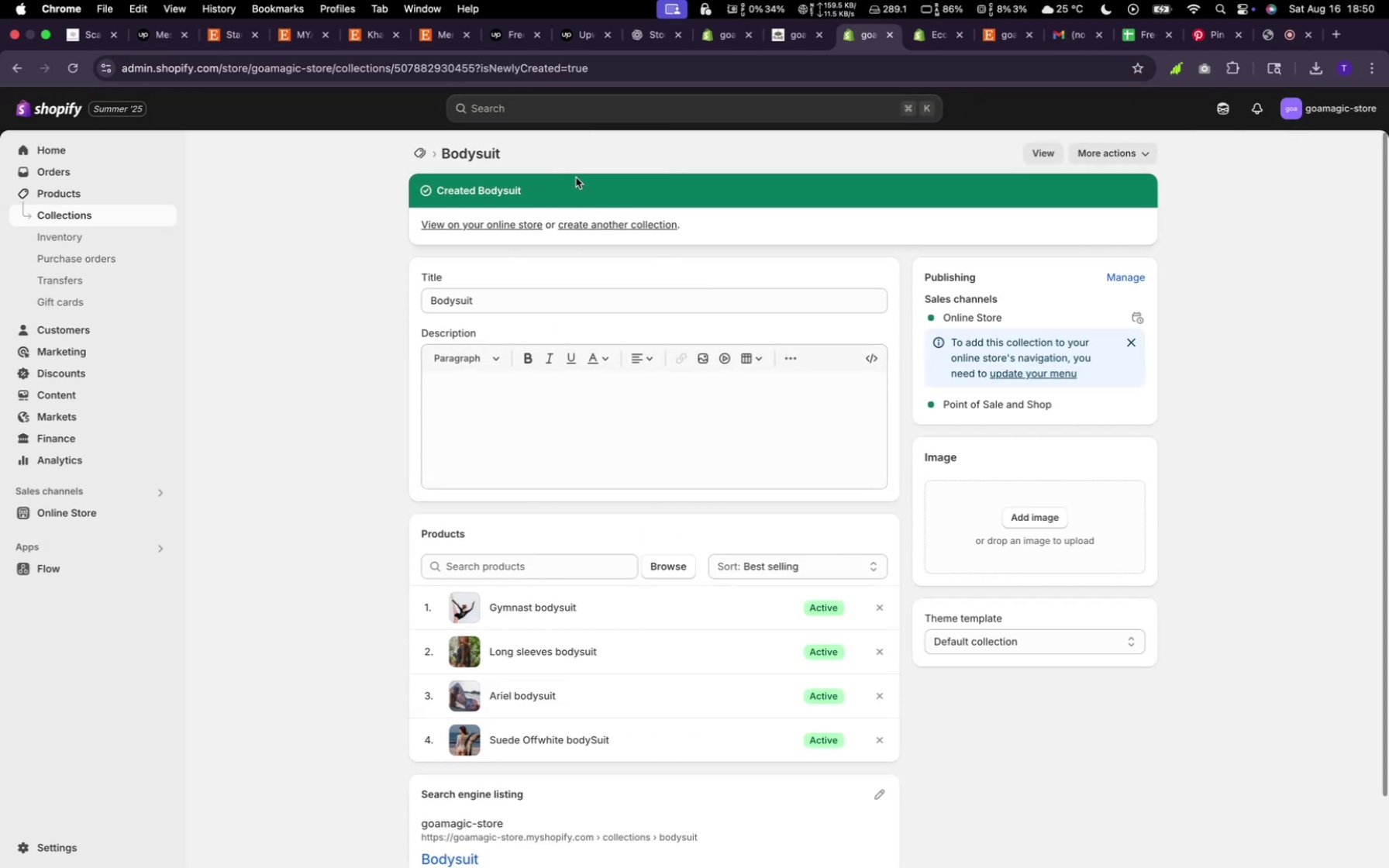 
wait(14.48)
 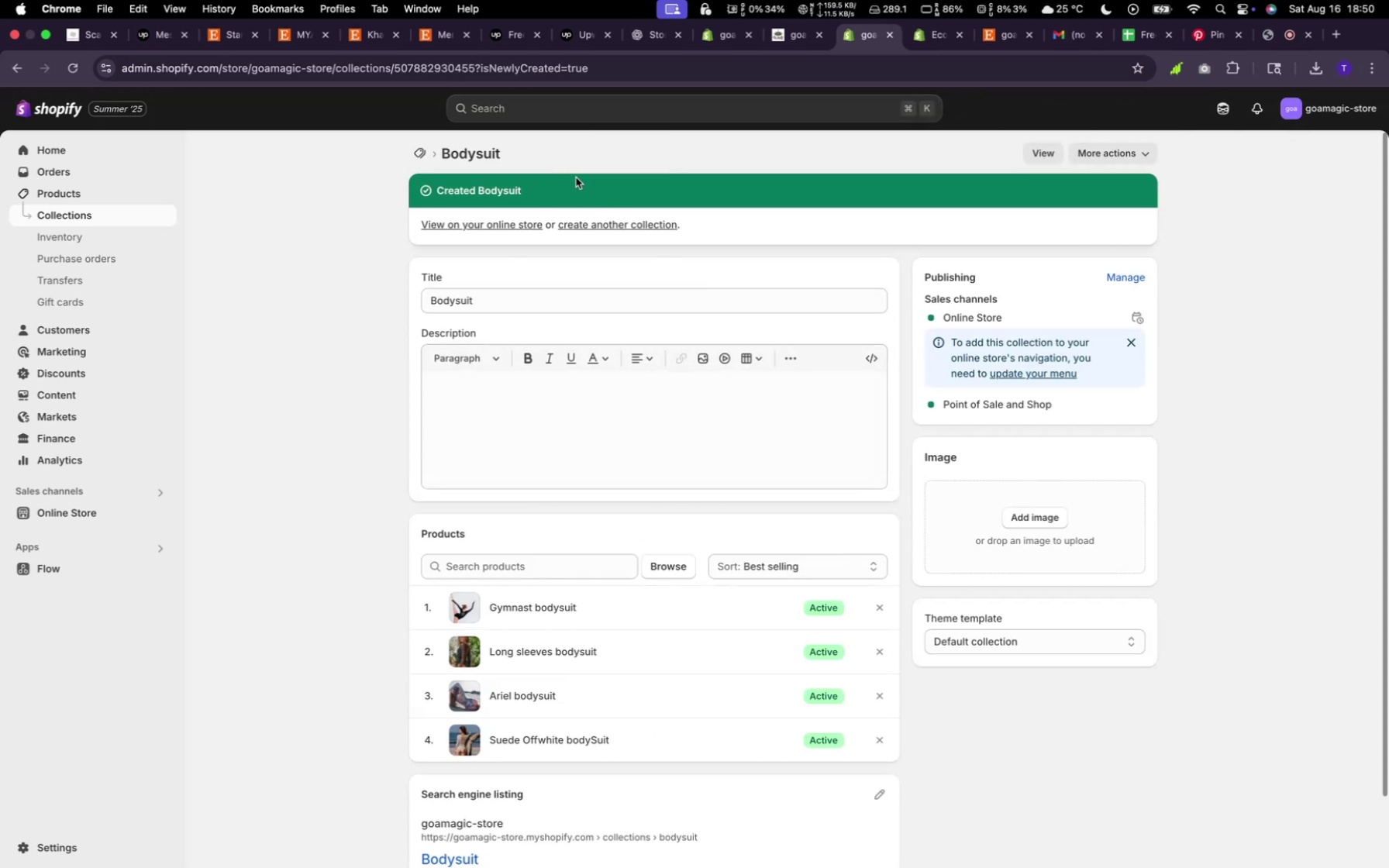 
left_click([991, 31])
 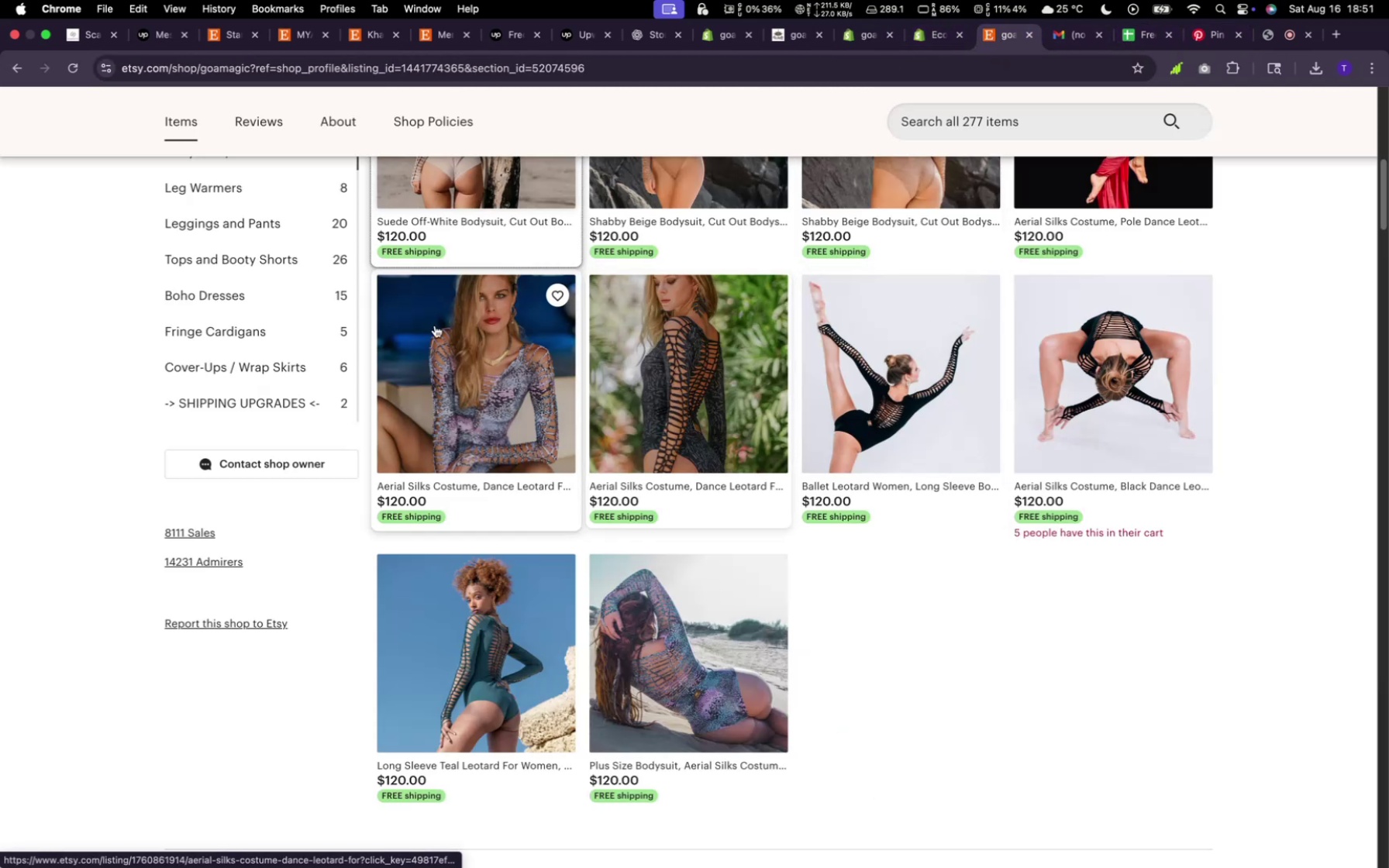 
scroll: coordinate [275, 241], scroll_direction: up, amount: 2.0
 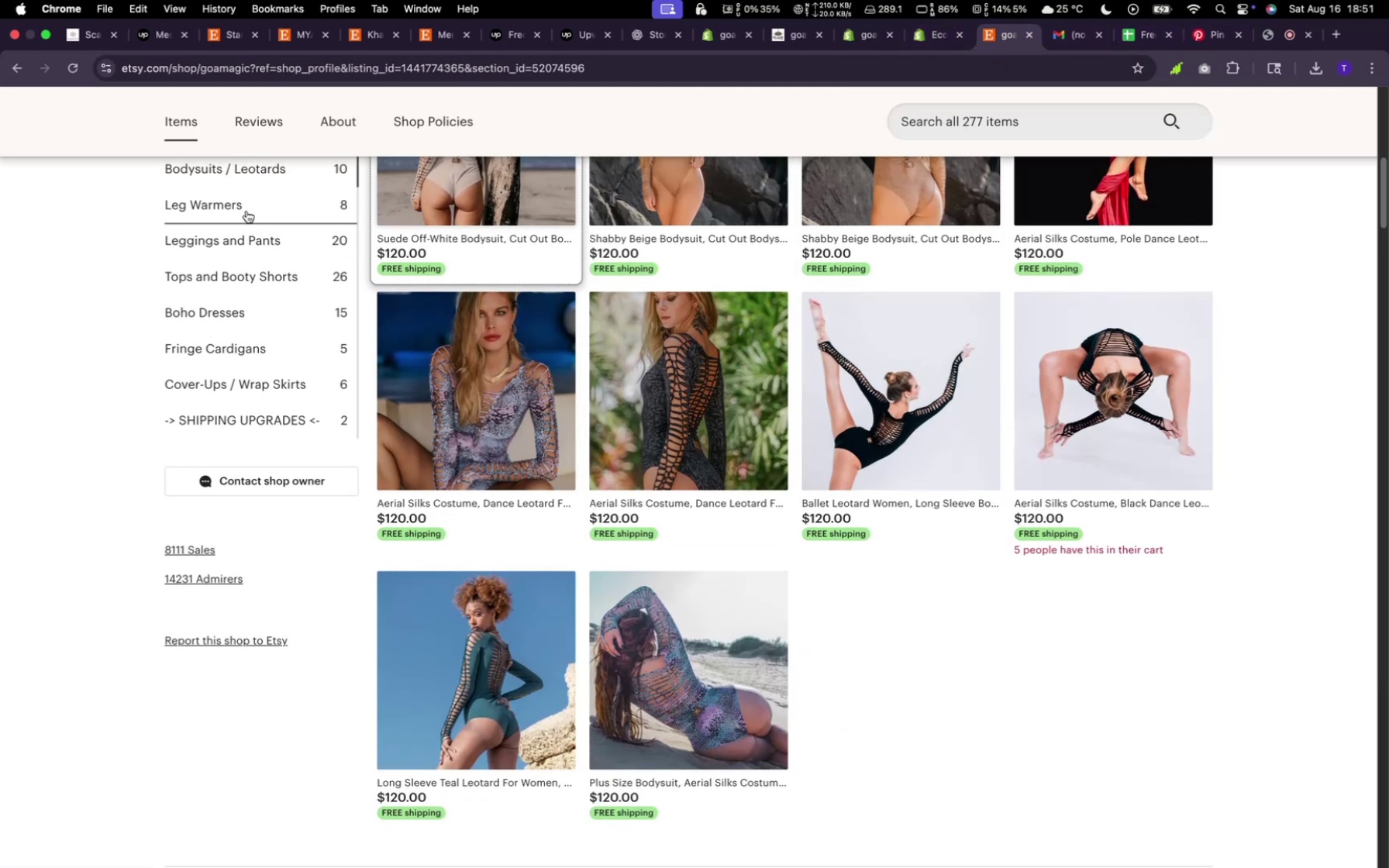 
left_click([246, 209])
 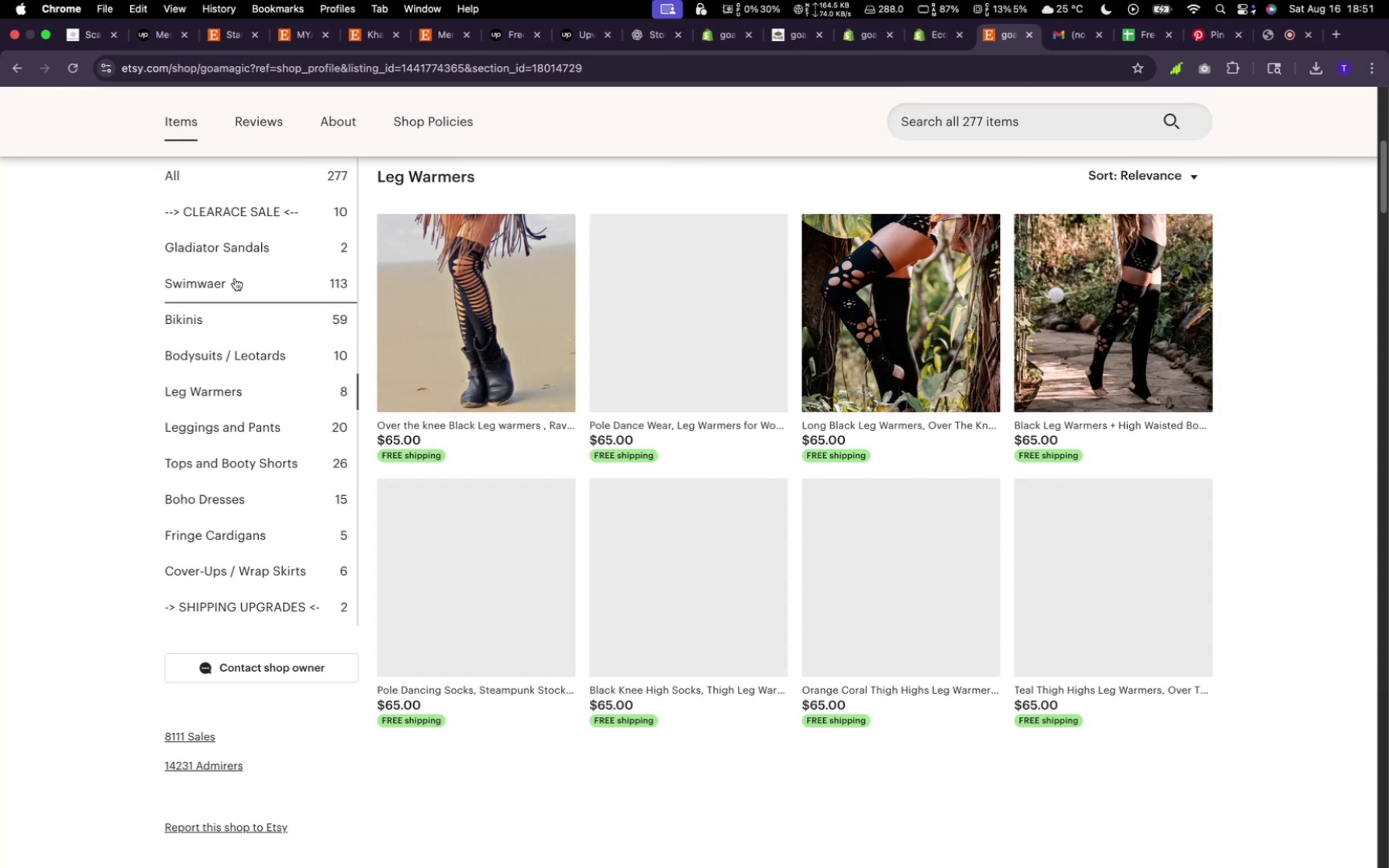 
wait(9.9)
 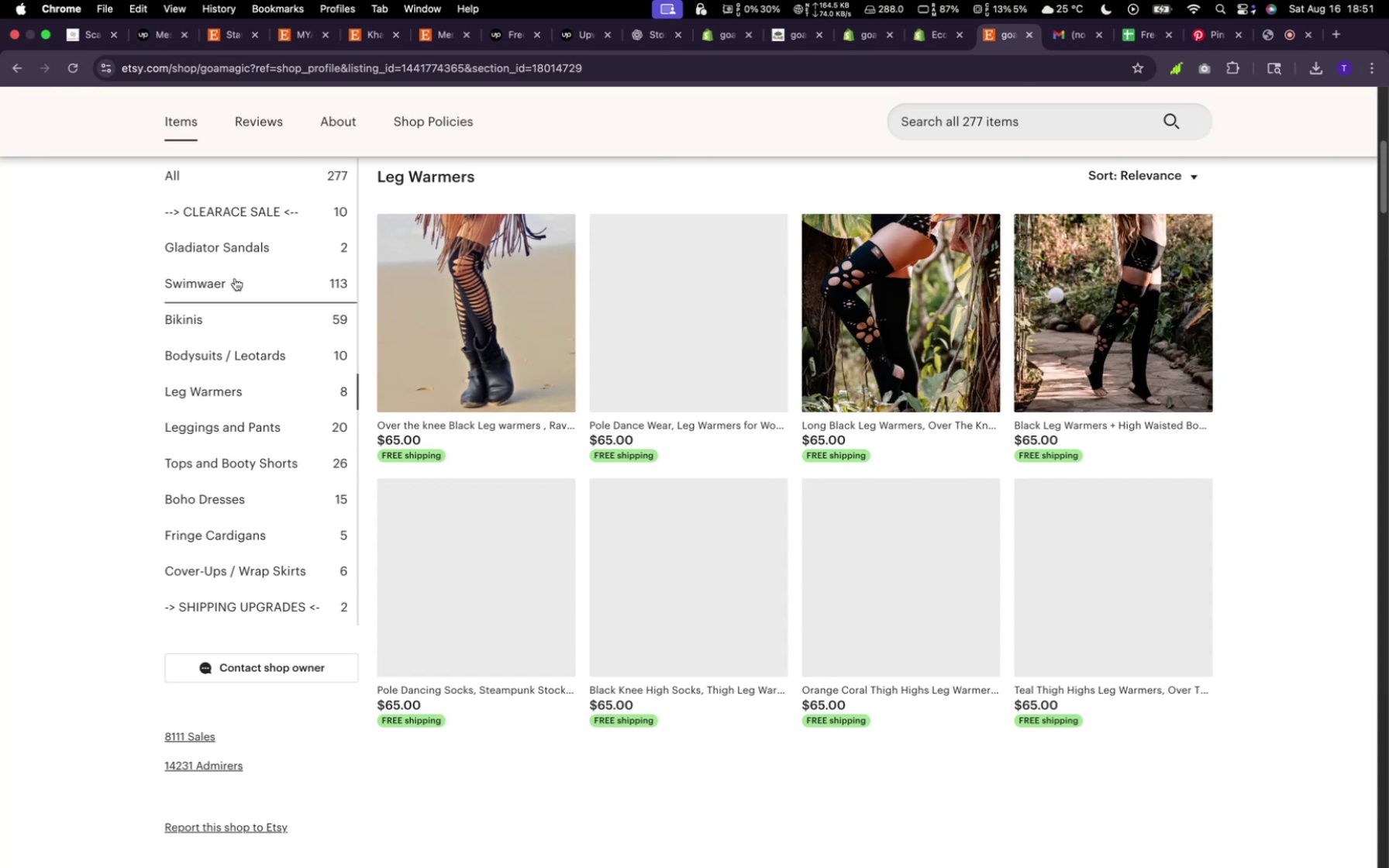 
scroll: coordinate [688, 446], scroll_direction: up, amount: 4.0
 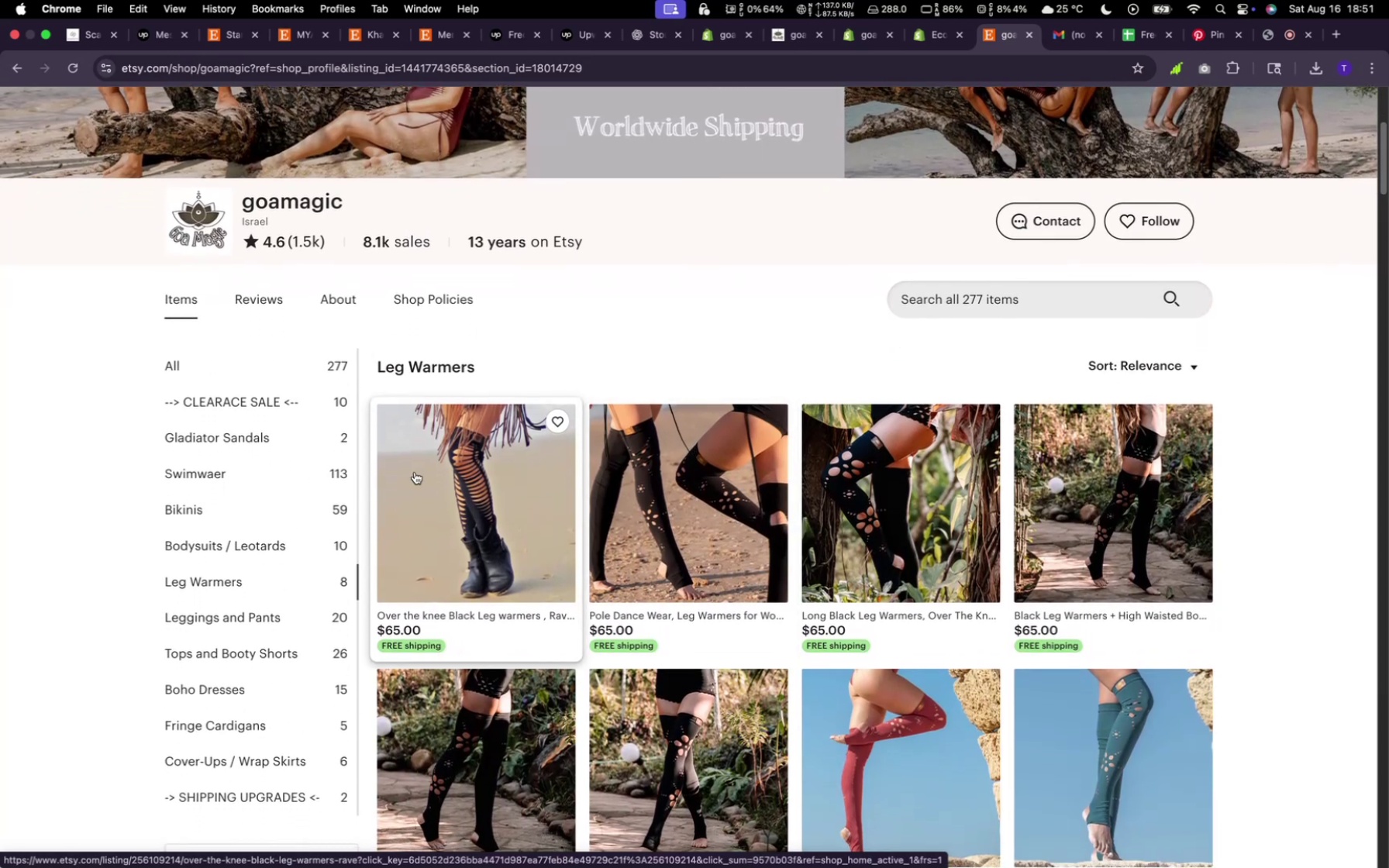 
scroll: coordinate [327, 462], scroll_direction: down, amount: 7.0
 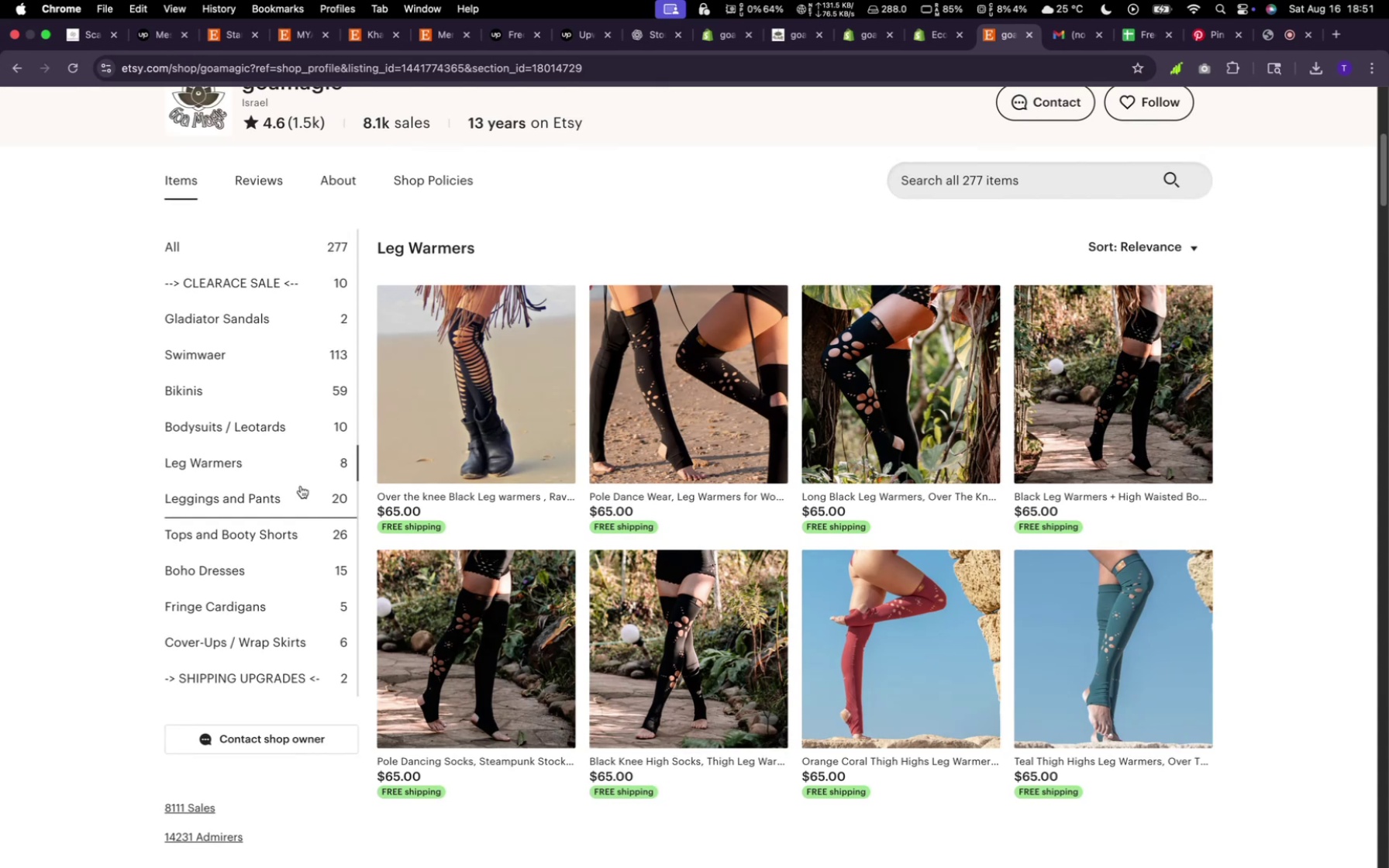 
left_click([300, 487])
 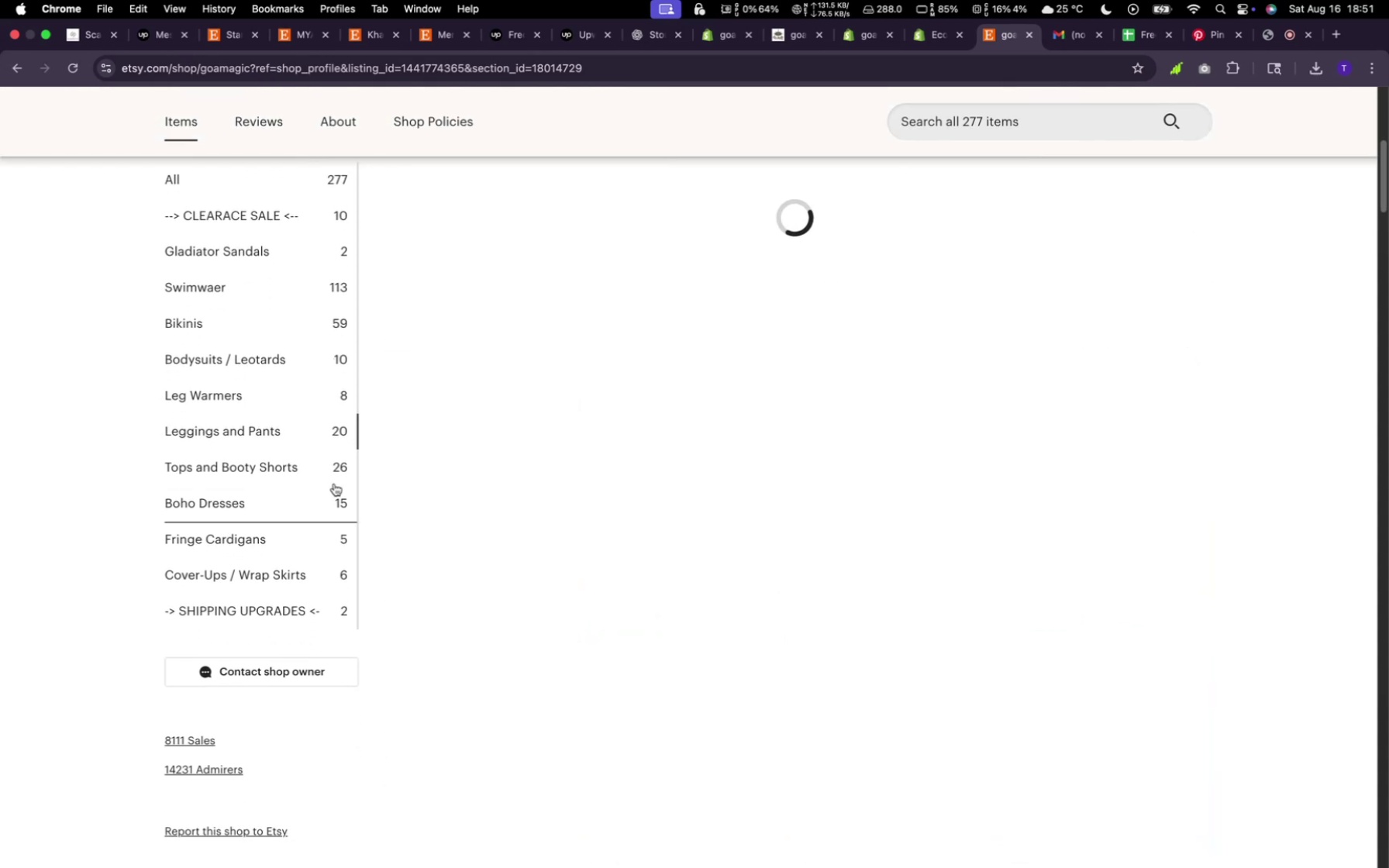 
mouse_move([427, 481])
 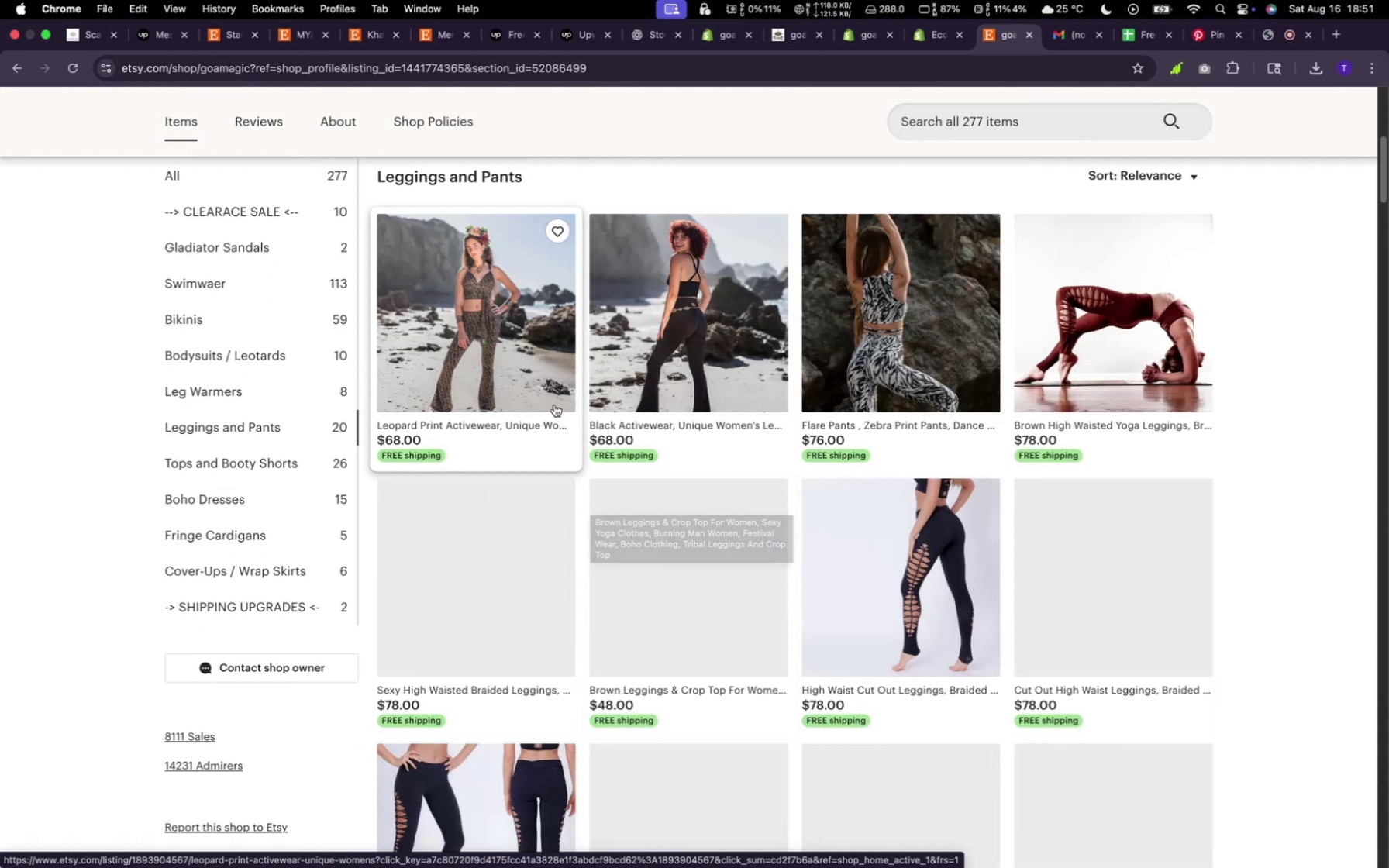 
wait(5.65)
 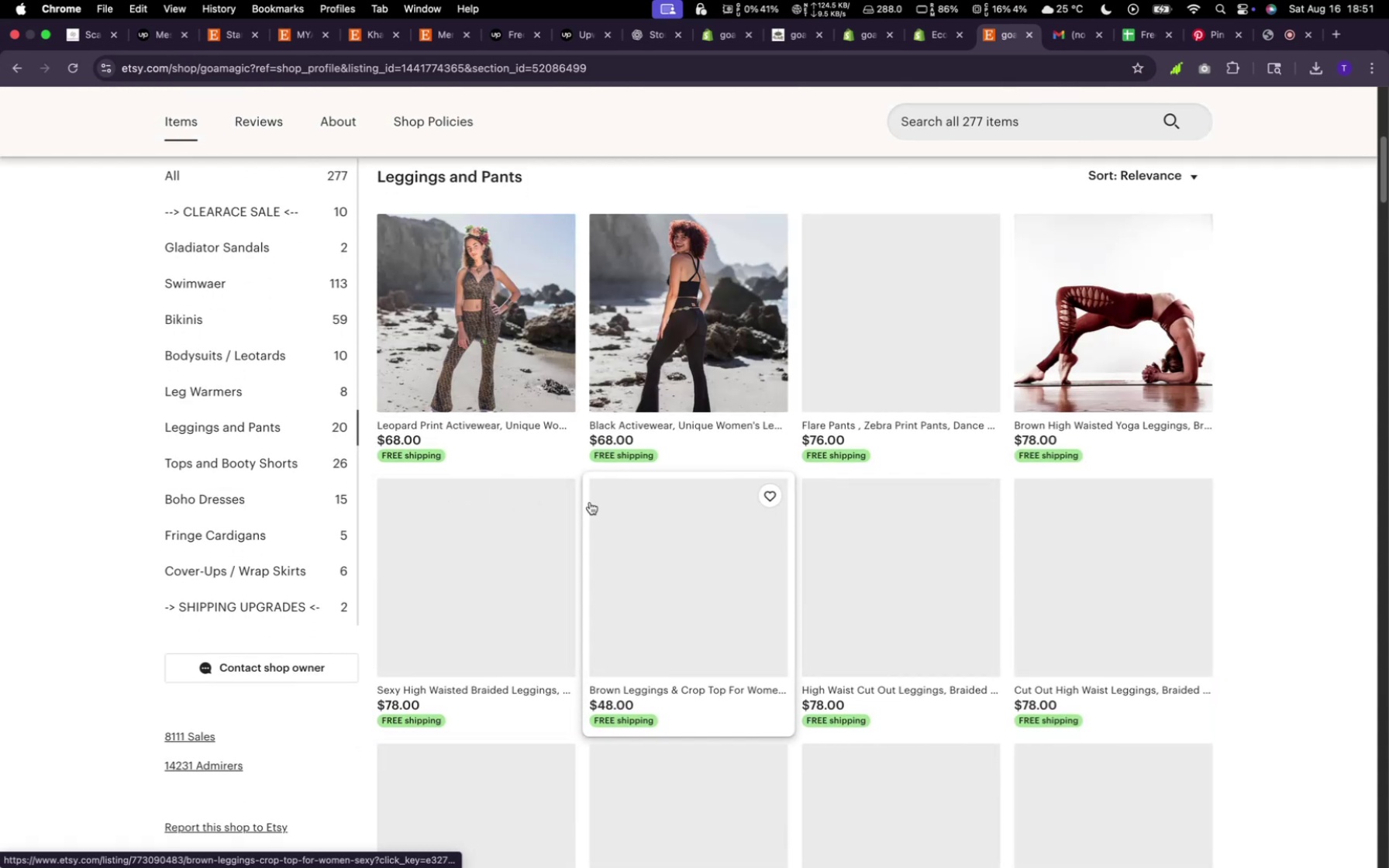 
mouse_move([610, 407])
 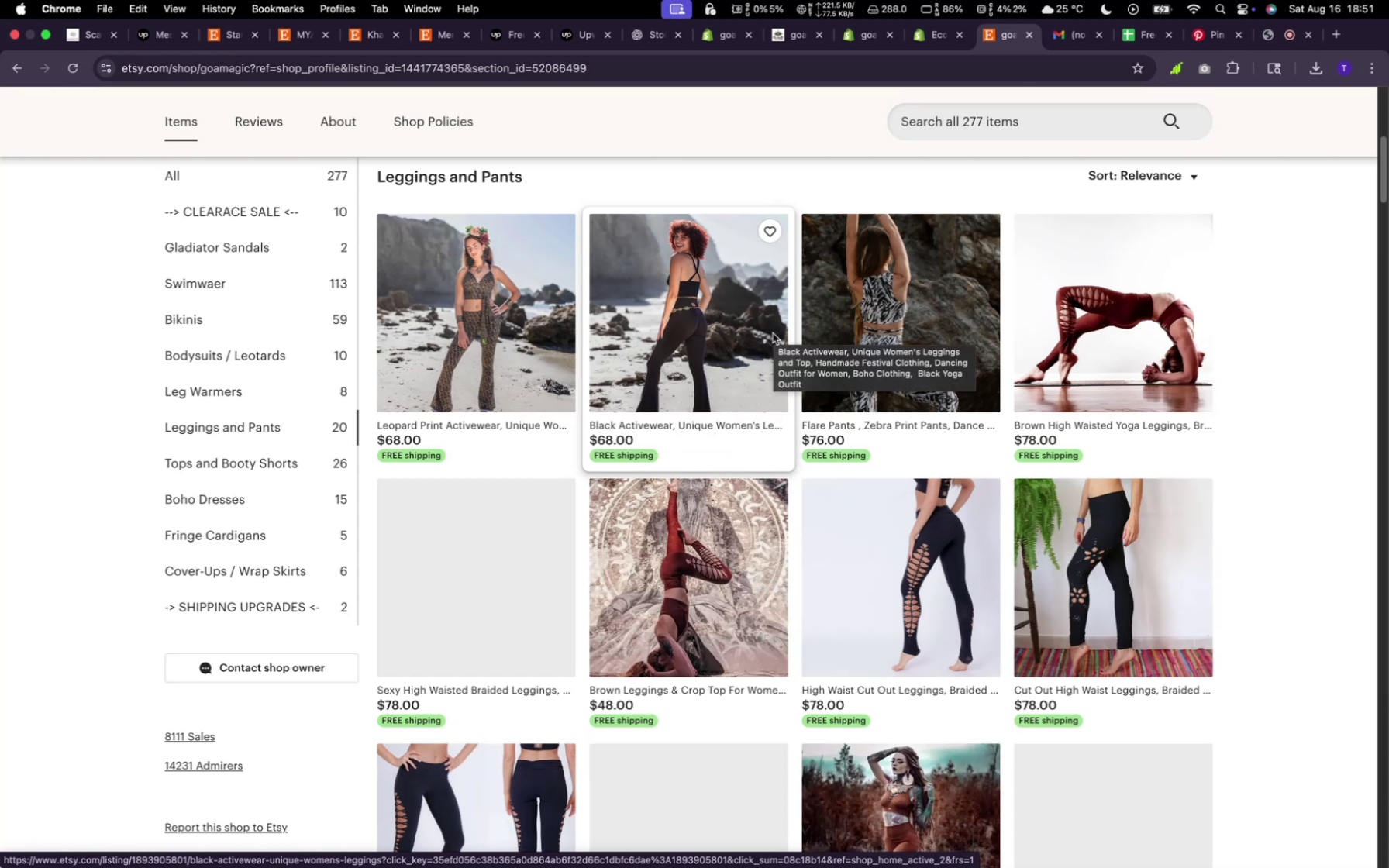 
wait(6.12)
 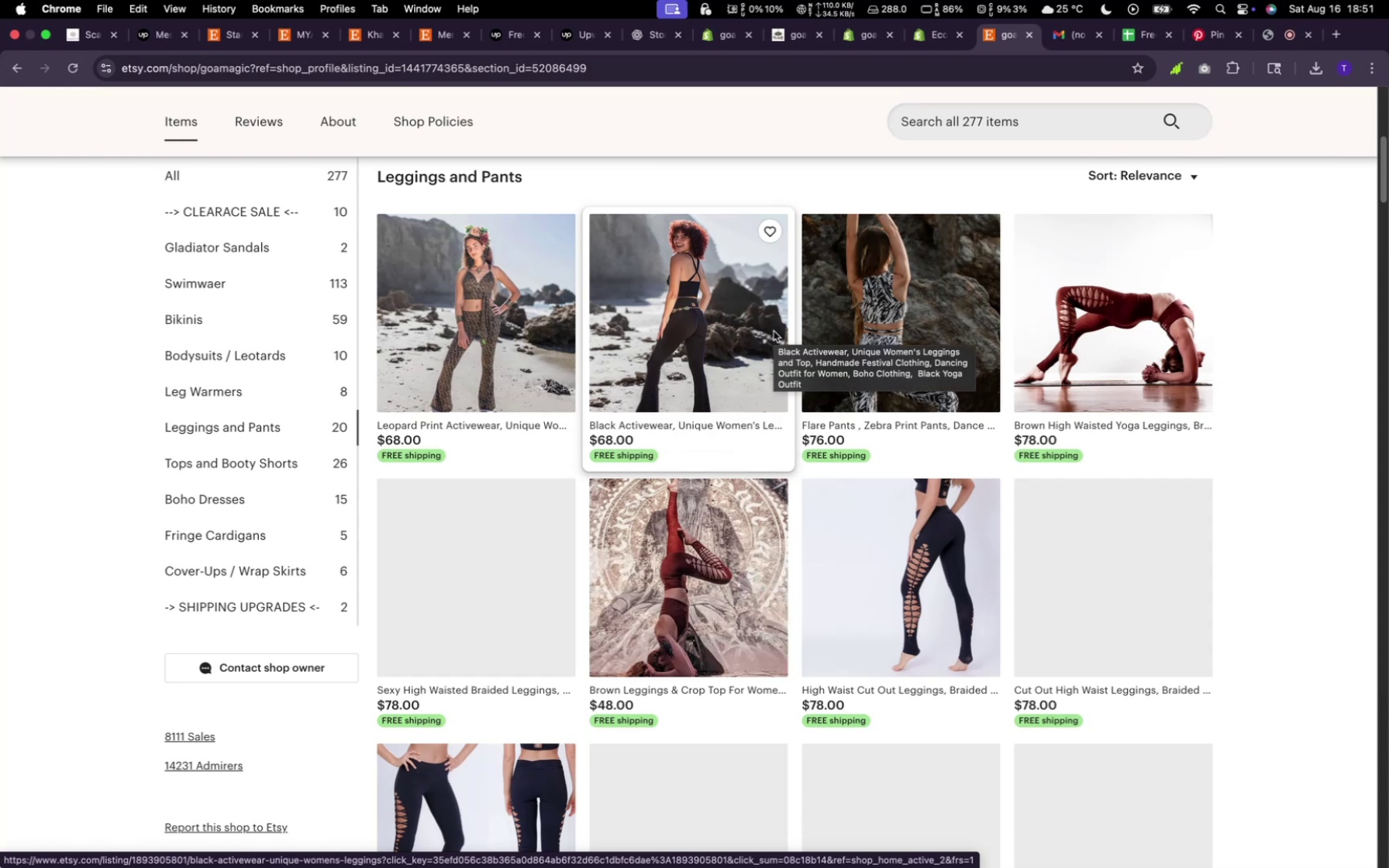 
scroll: coordinate [856, 396], scroll_direction: down, amount: 28.0
 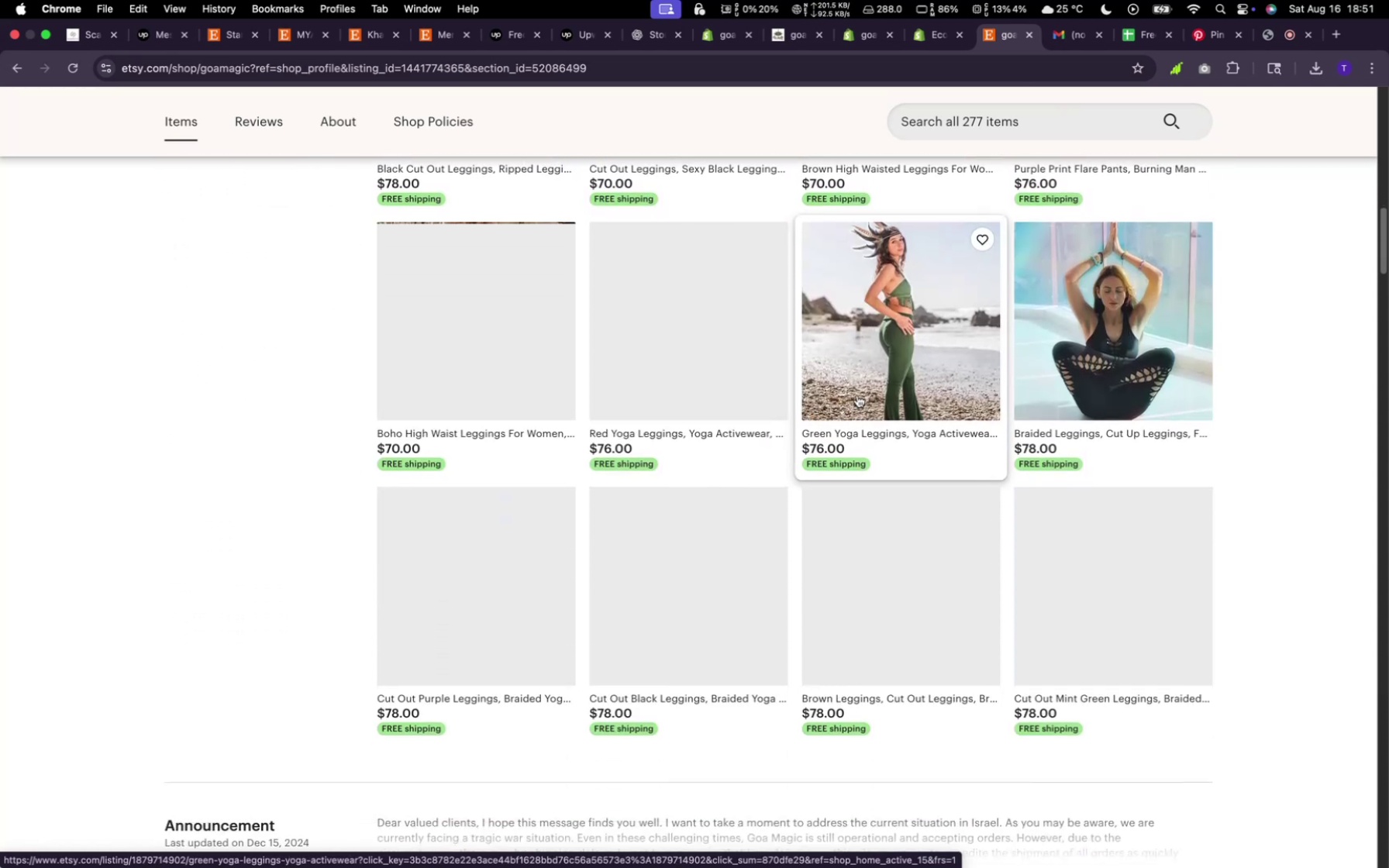 
scroll: coordinate [857, 394], scroll_direction: up, amount: 17.0
 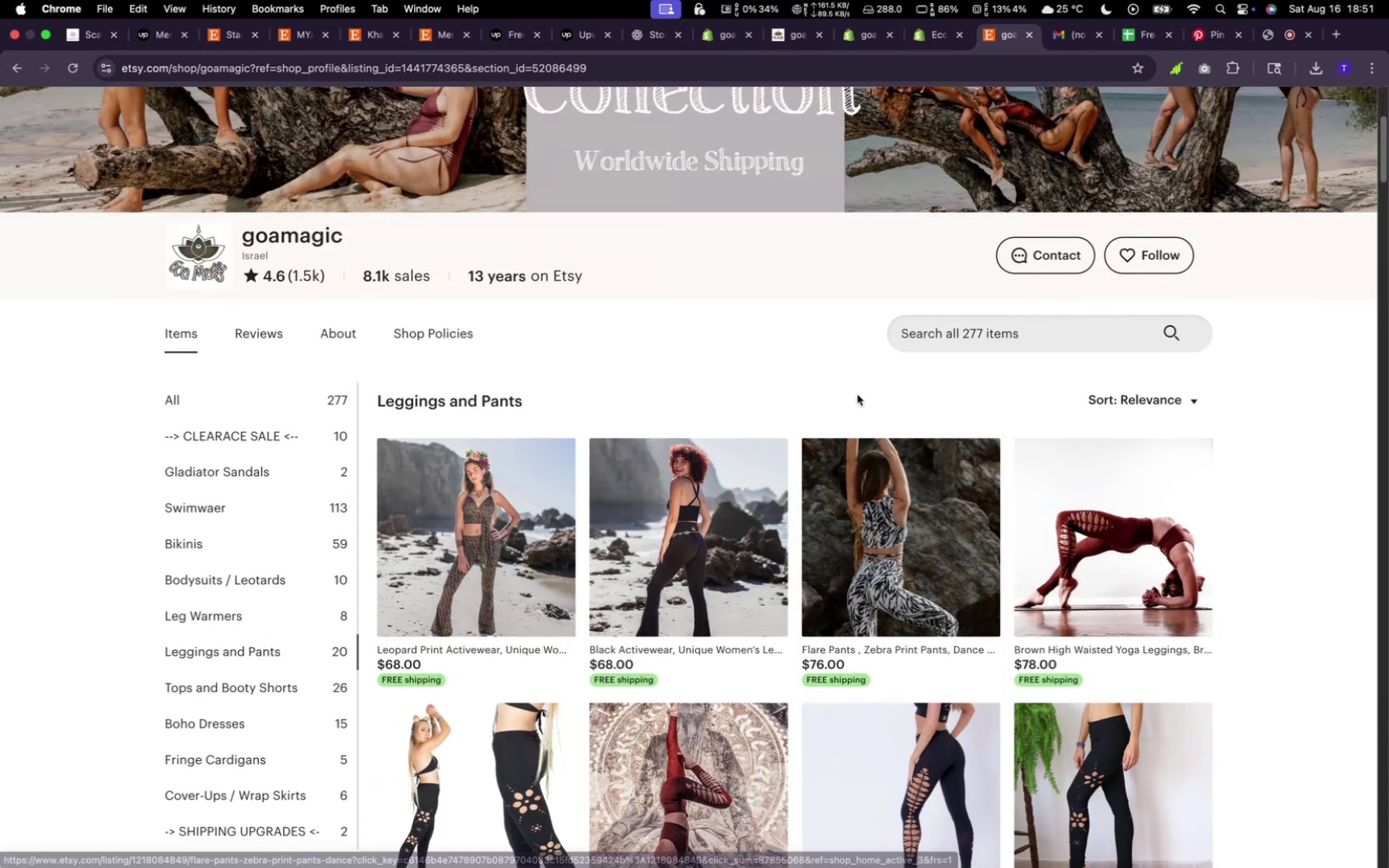 
scroll: coordinate [450, 371], scroll_direction: down, amount: 10.0
 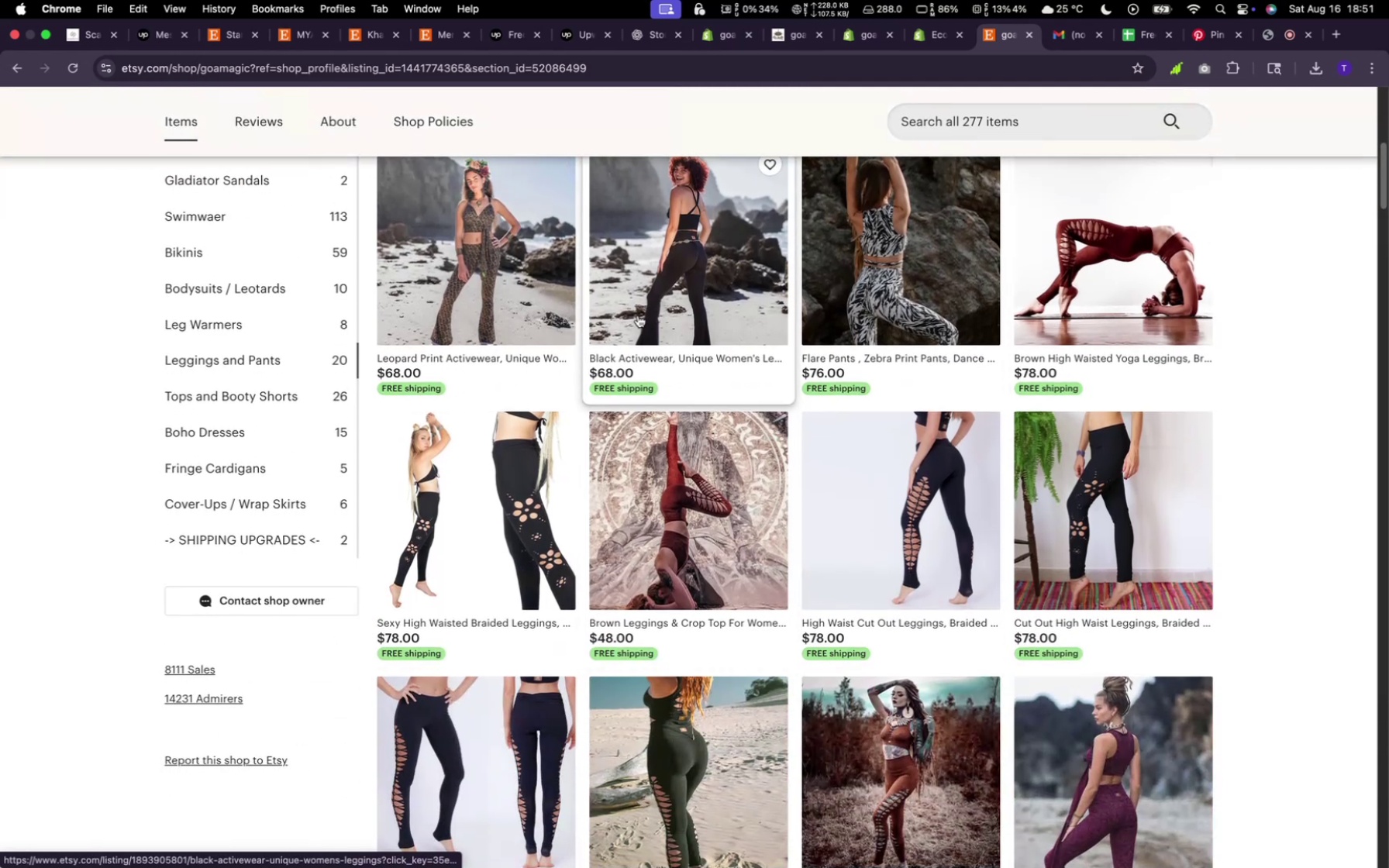 
mouse_move([649, 554])
 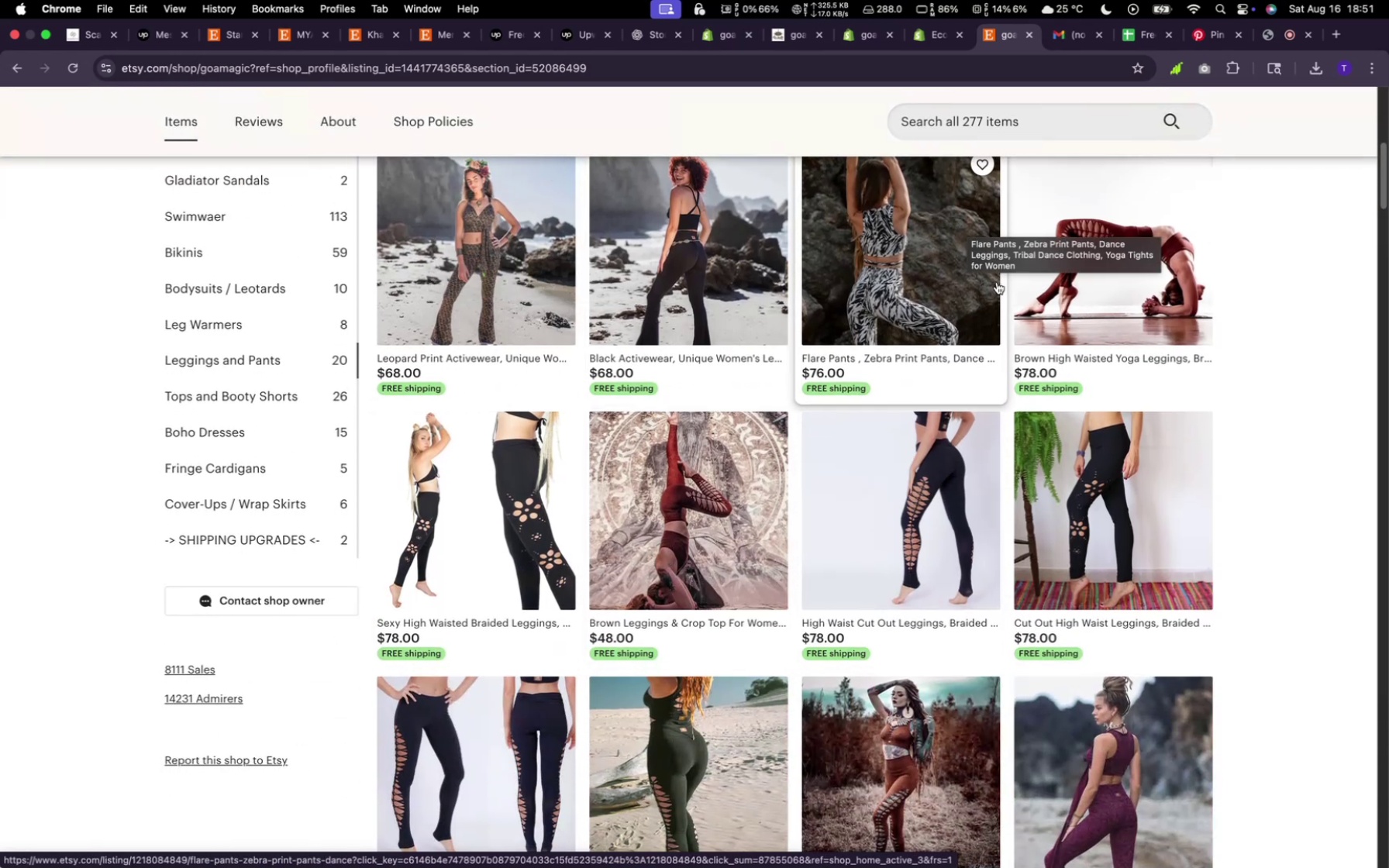 
scroll: coordinate [771, 432], scroll_direction: down, amount: 13.0
 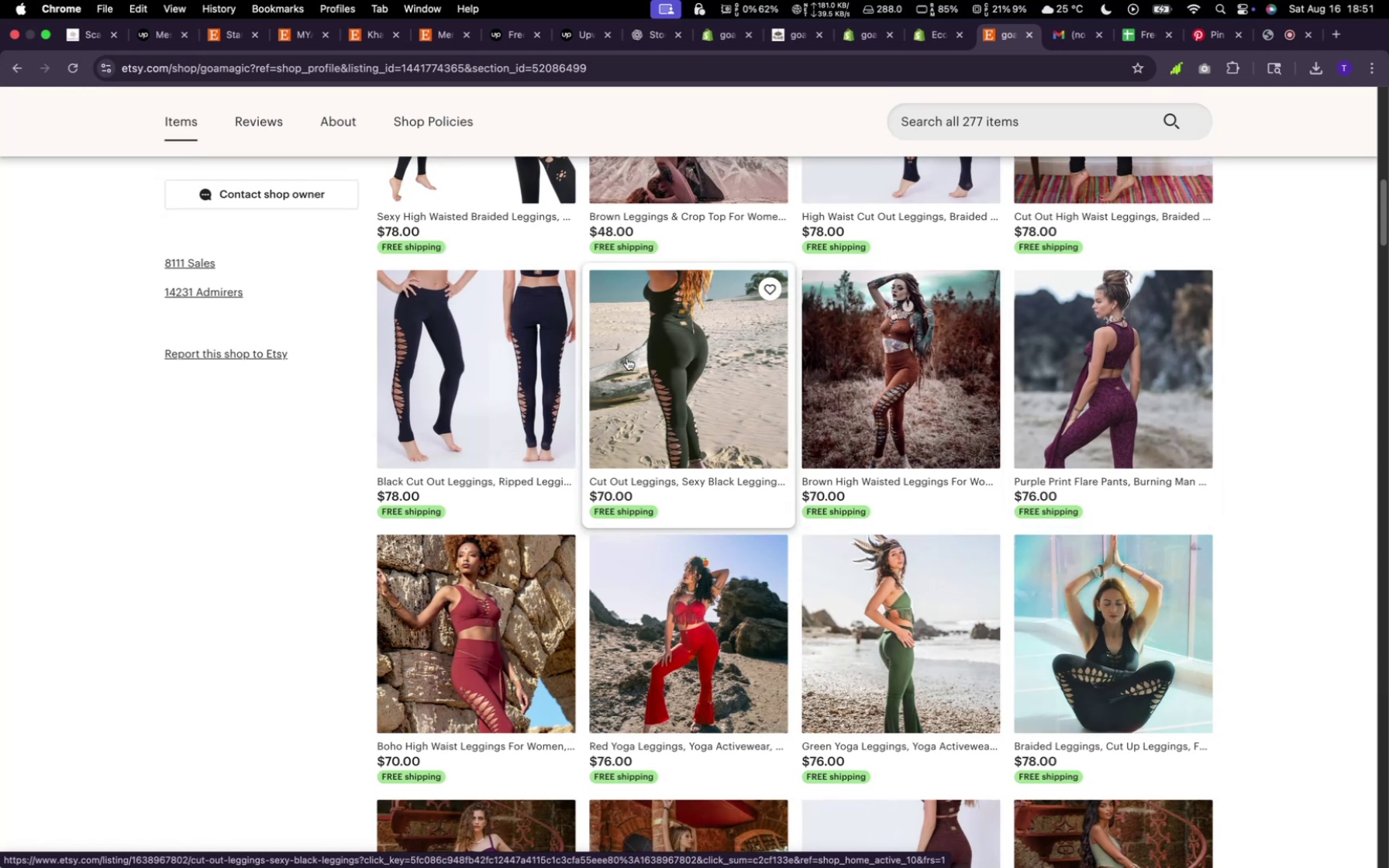 
right_click([681, 346])
 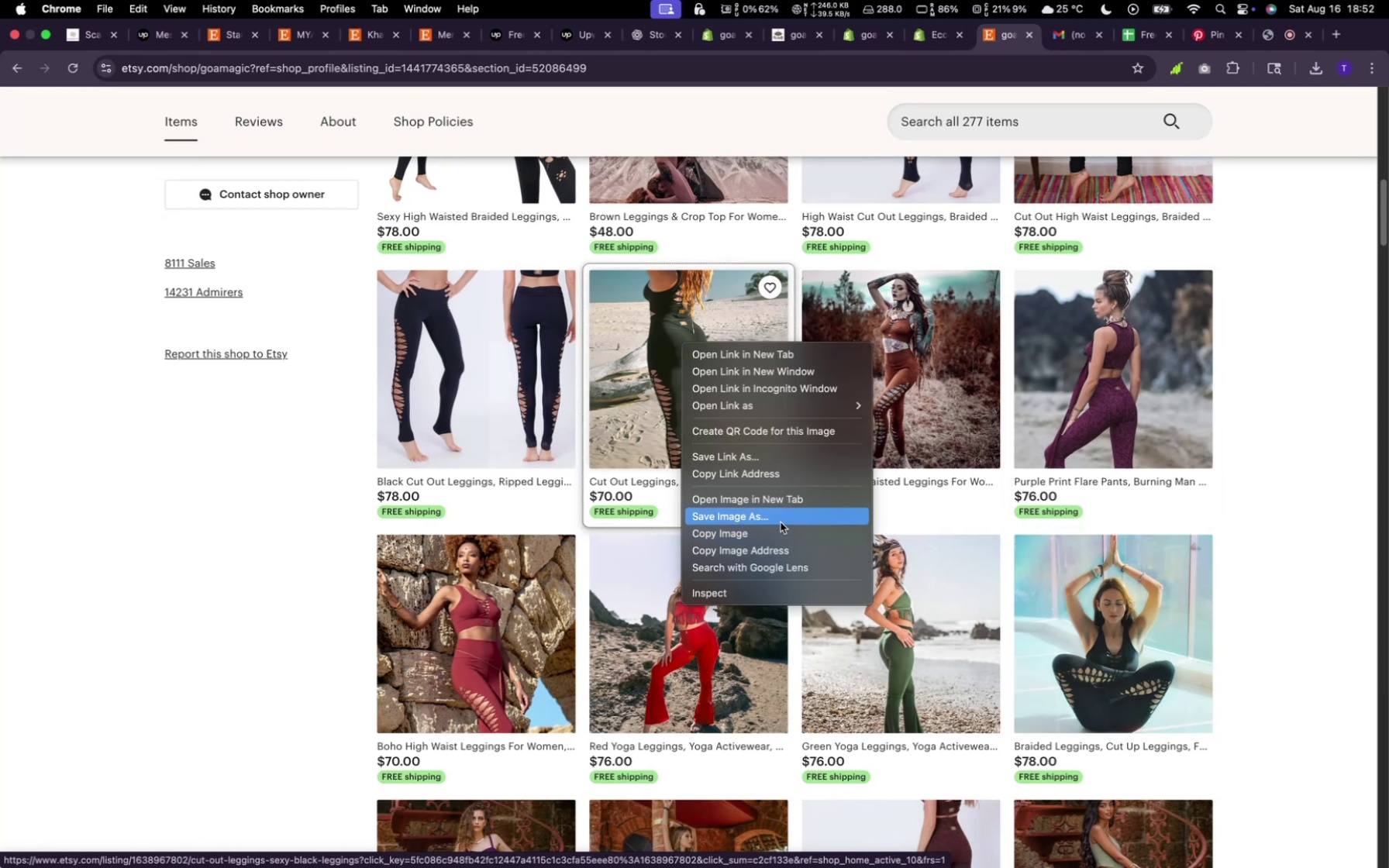 
left_click([781, 522])
 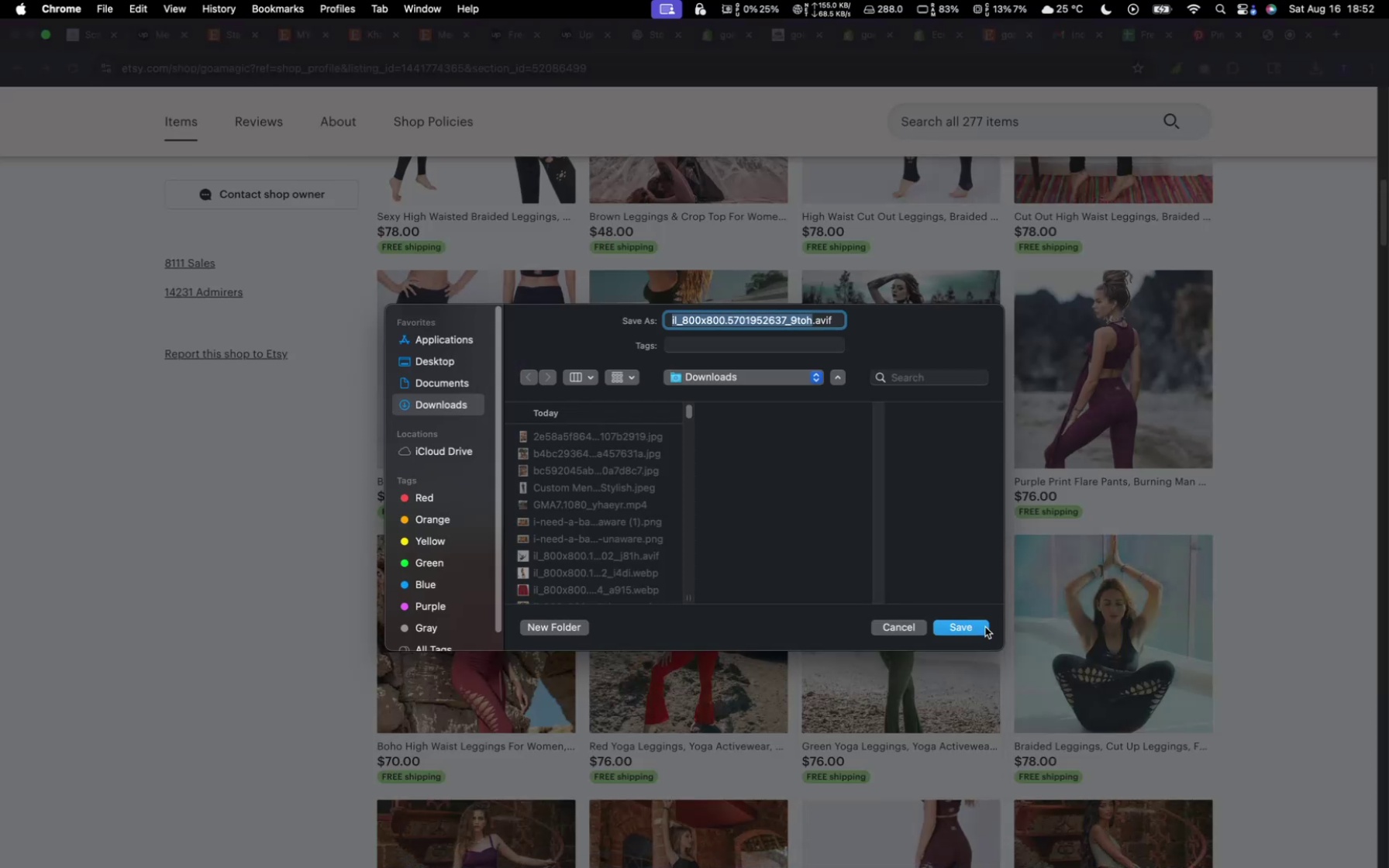 
wait(5.91)
 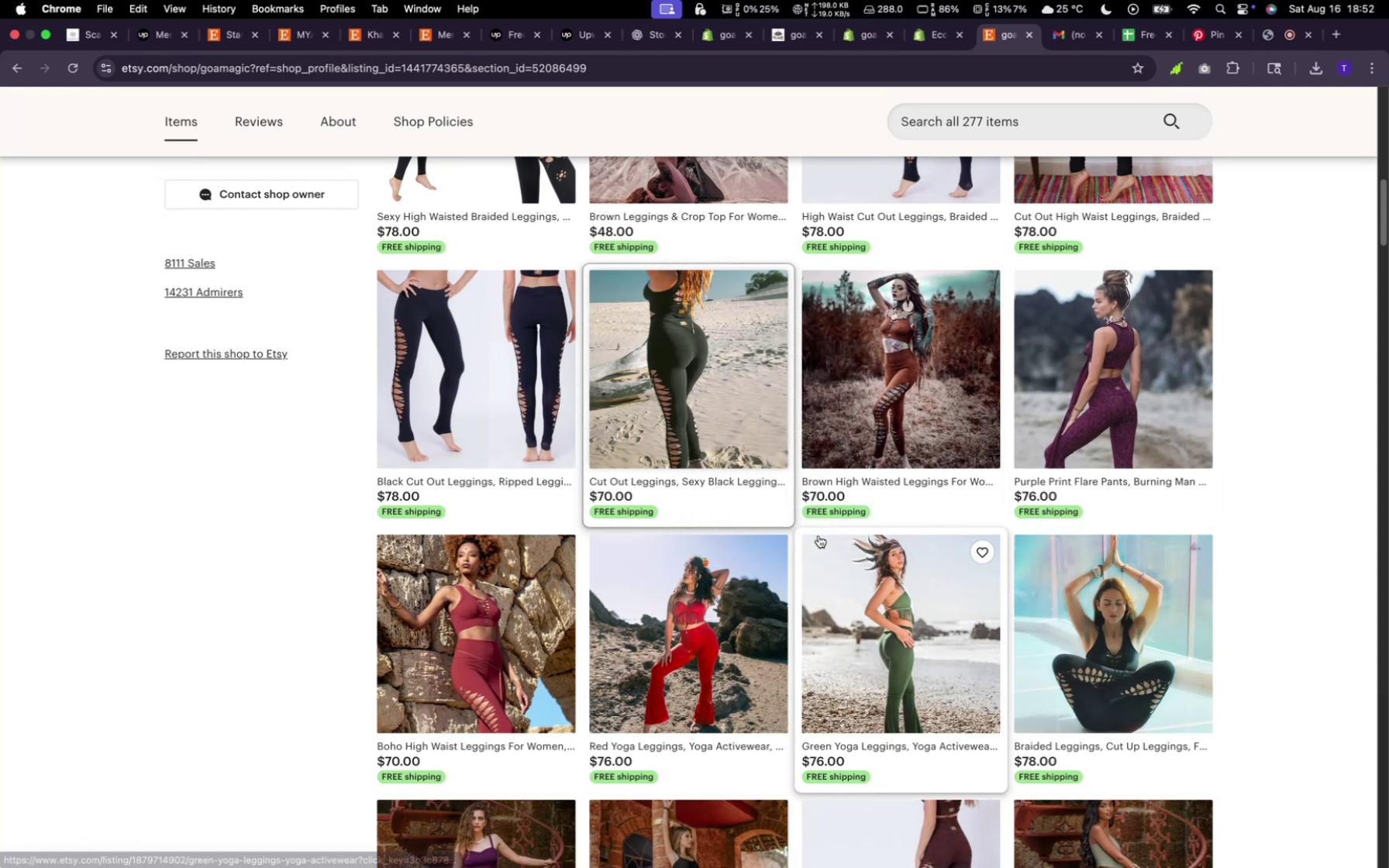 
right_click([498, 620])
 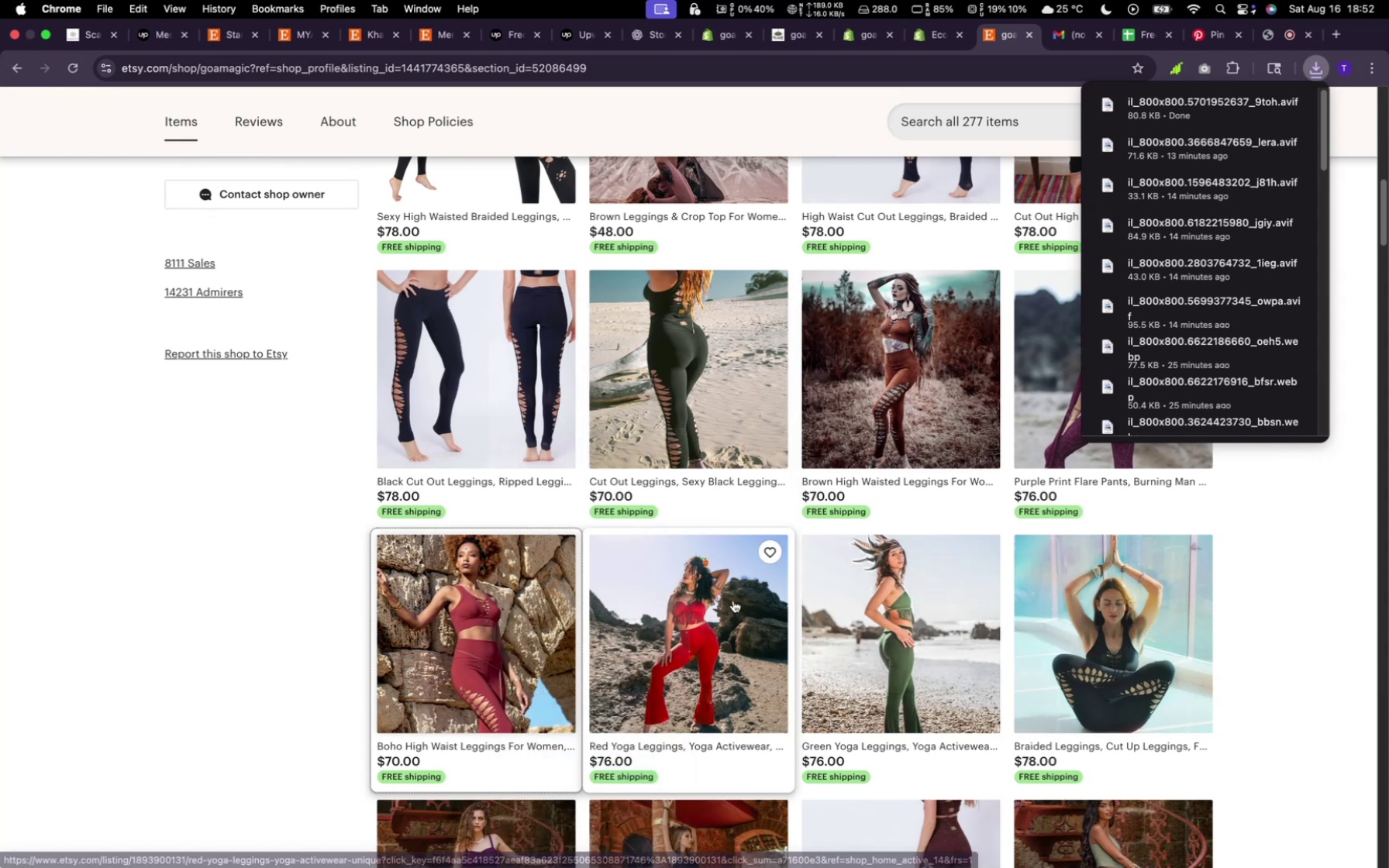 
wait(5.43)
 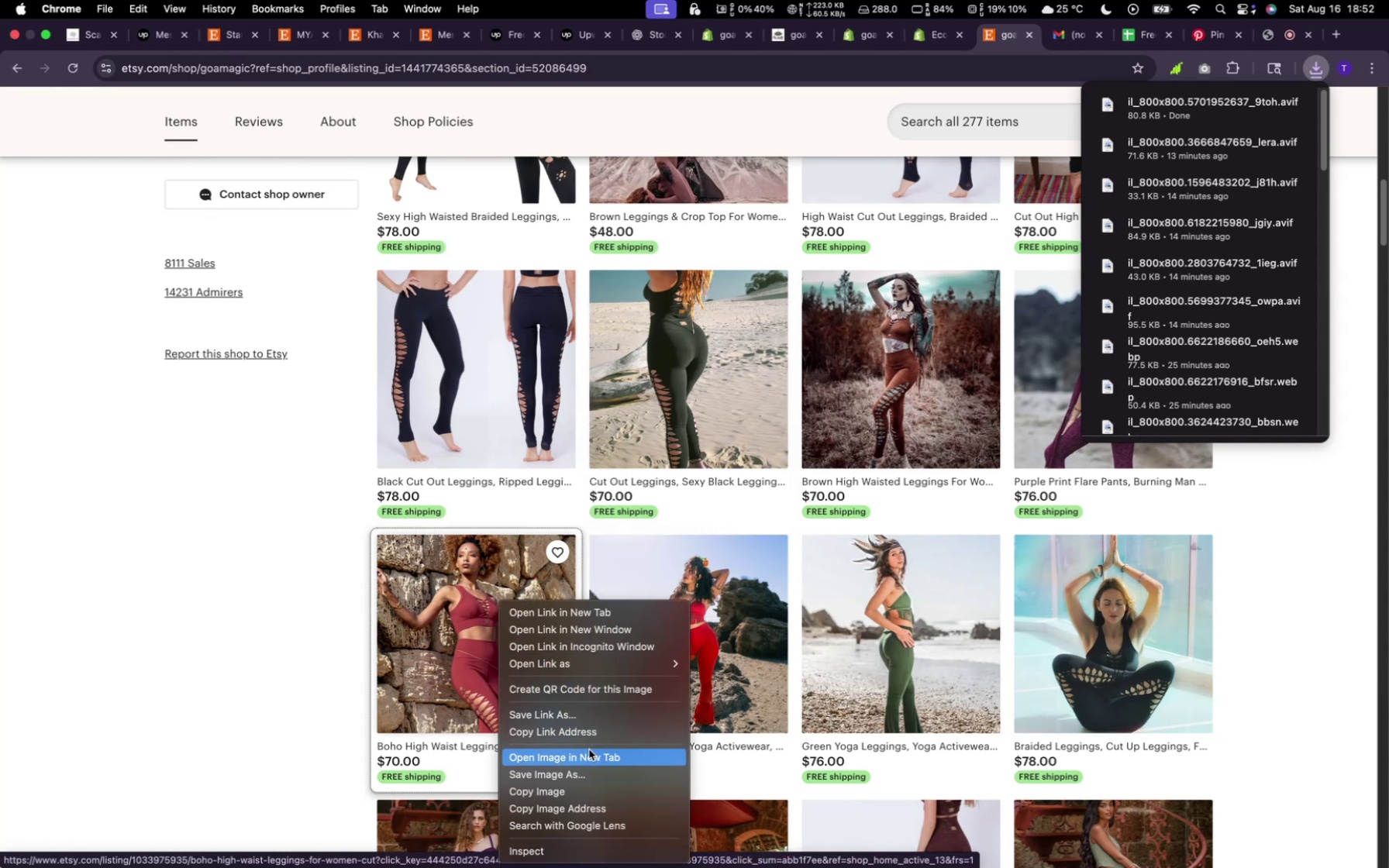 
left_click([958, 635])
 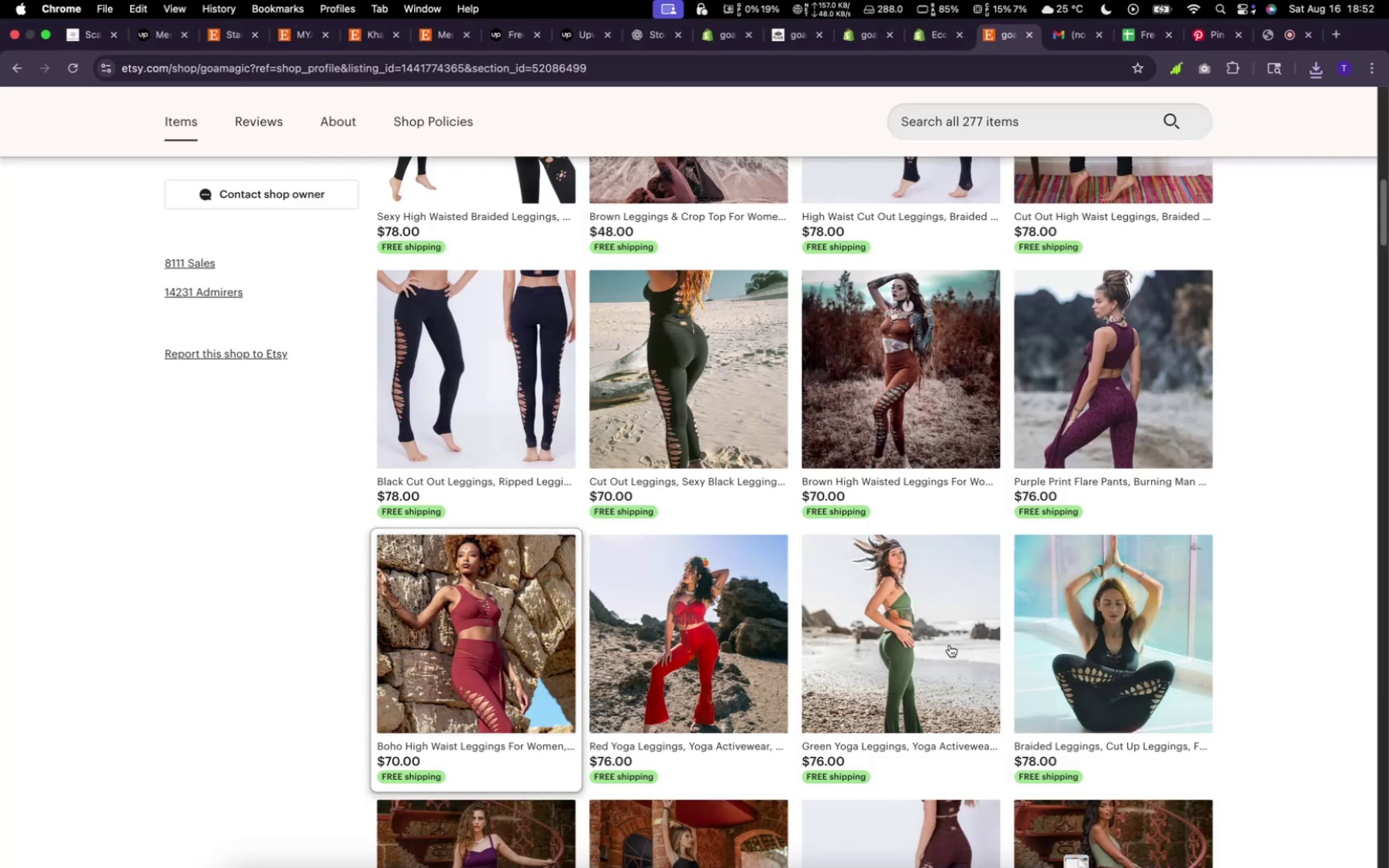 
scroll: coordinate [940, 641], scroll_direction: down, amount: 8.0
 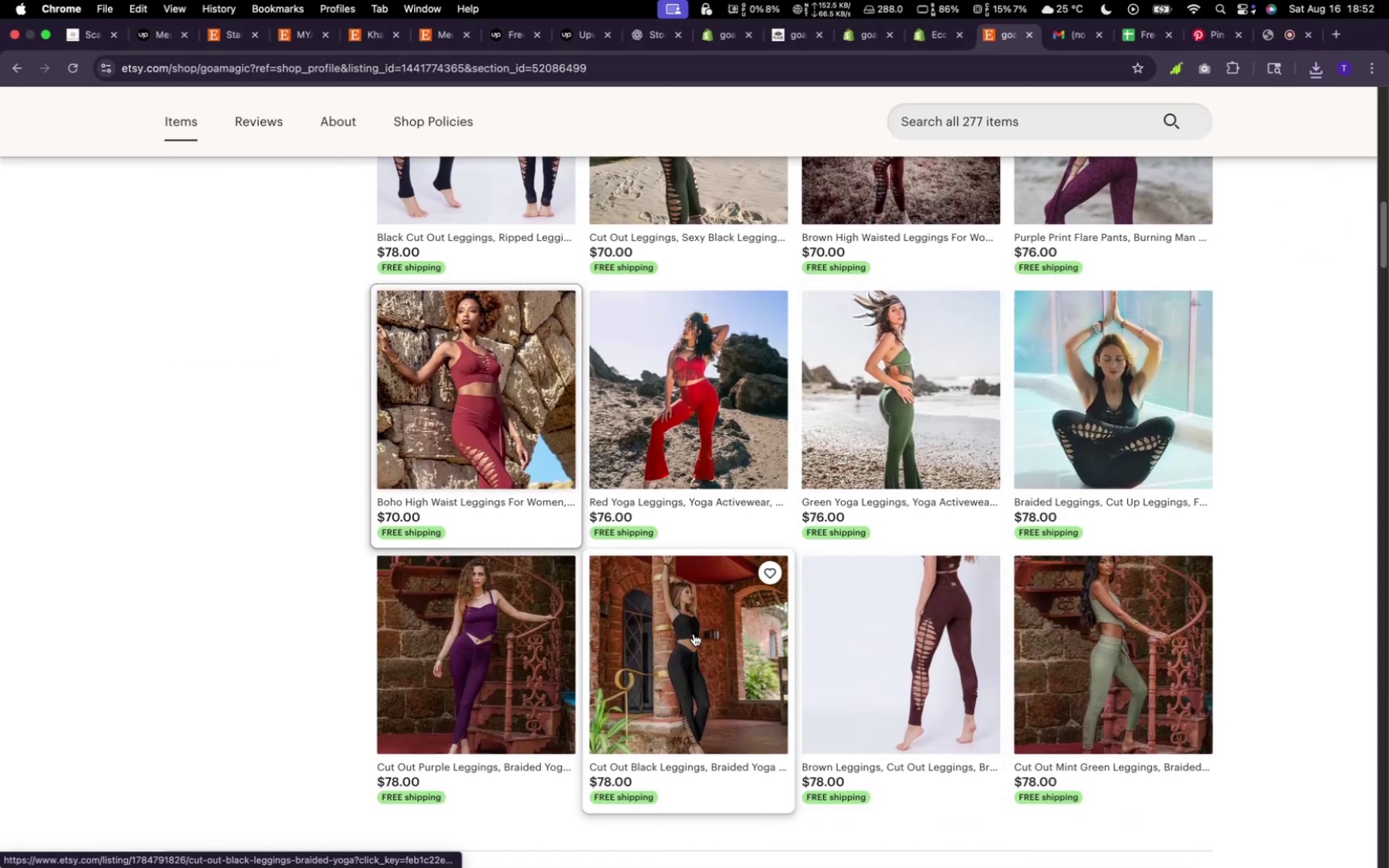 
right_click([694, 633])
 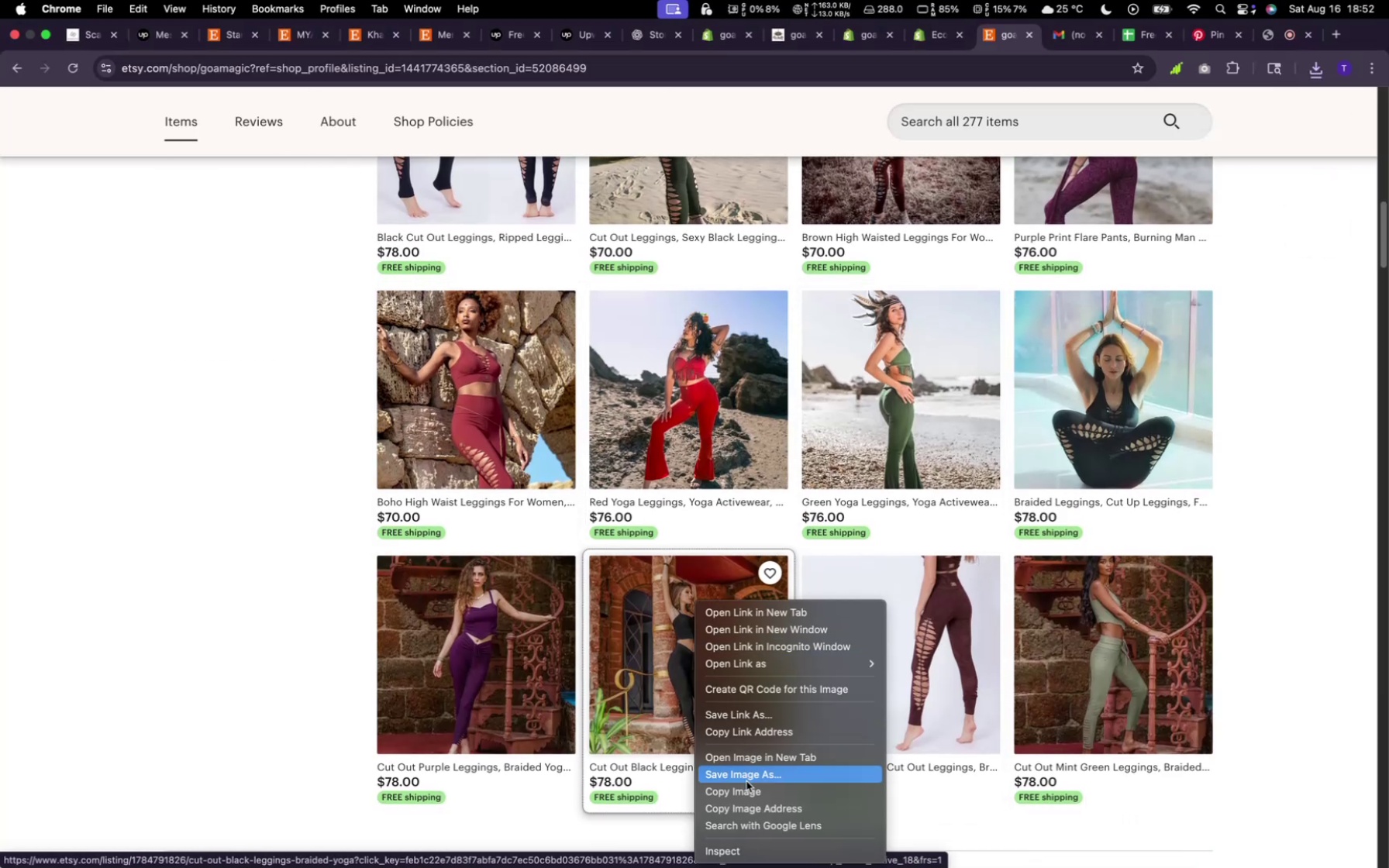 
left_click([745, 777])
 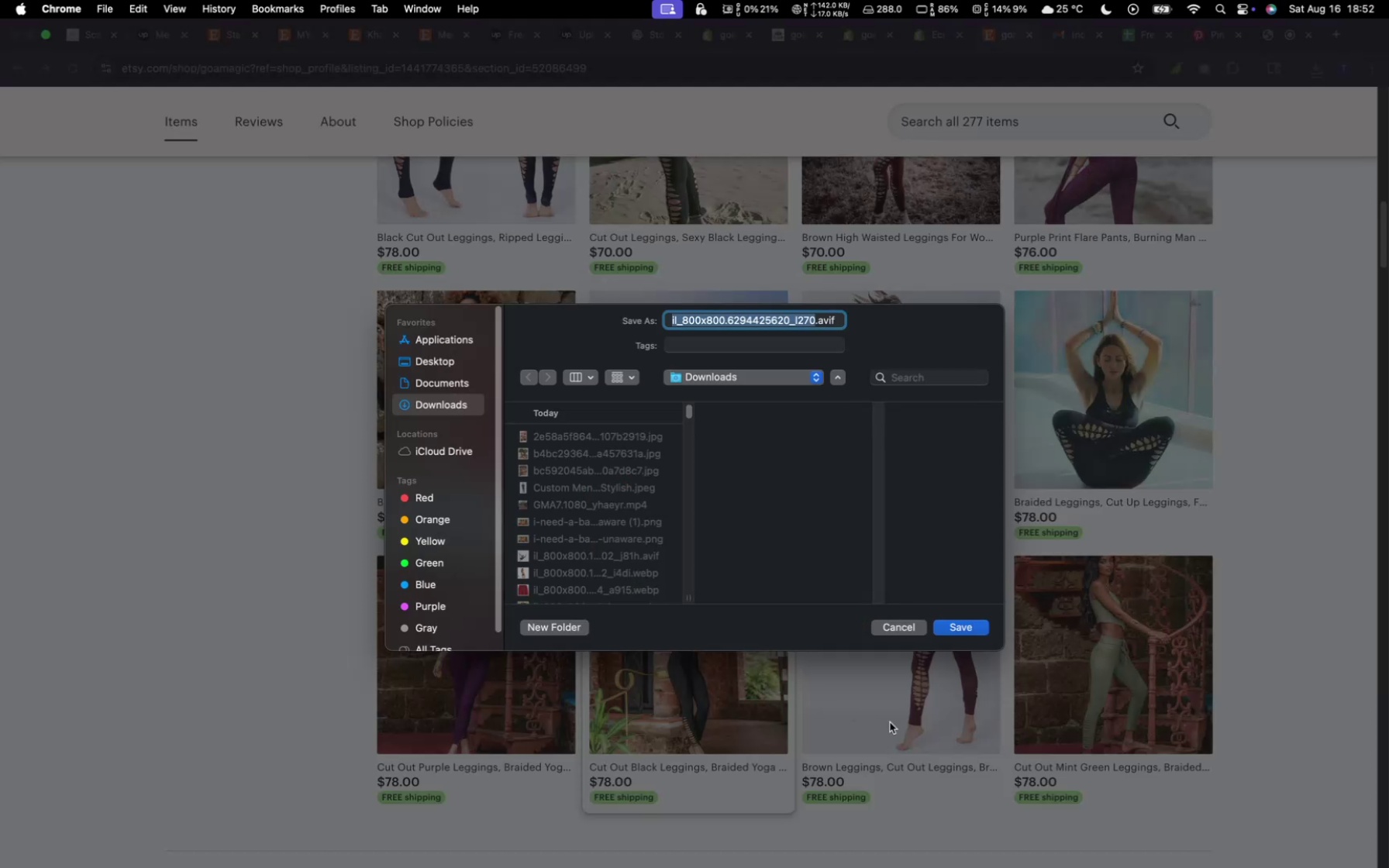 
left_click([954, 621])
 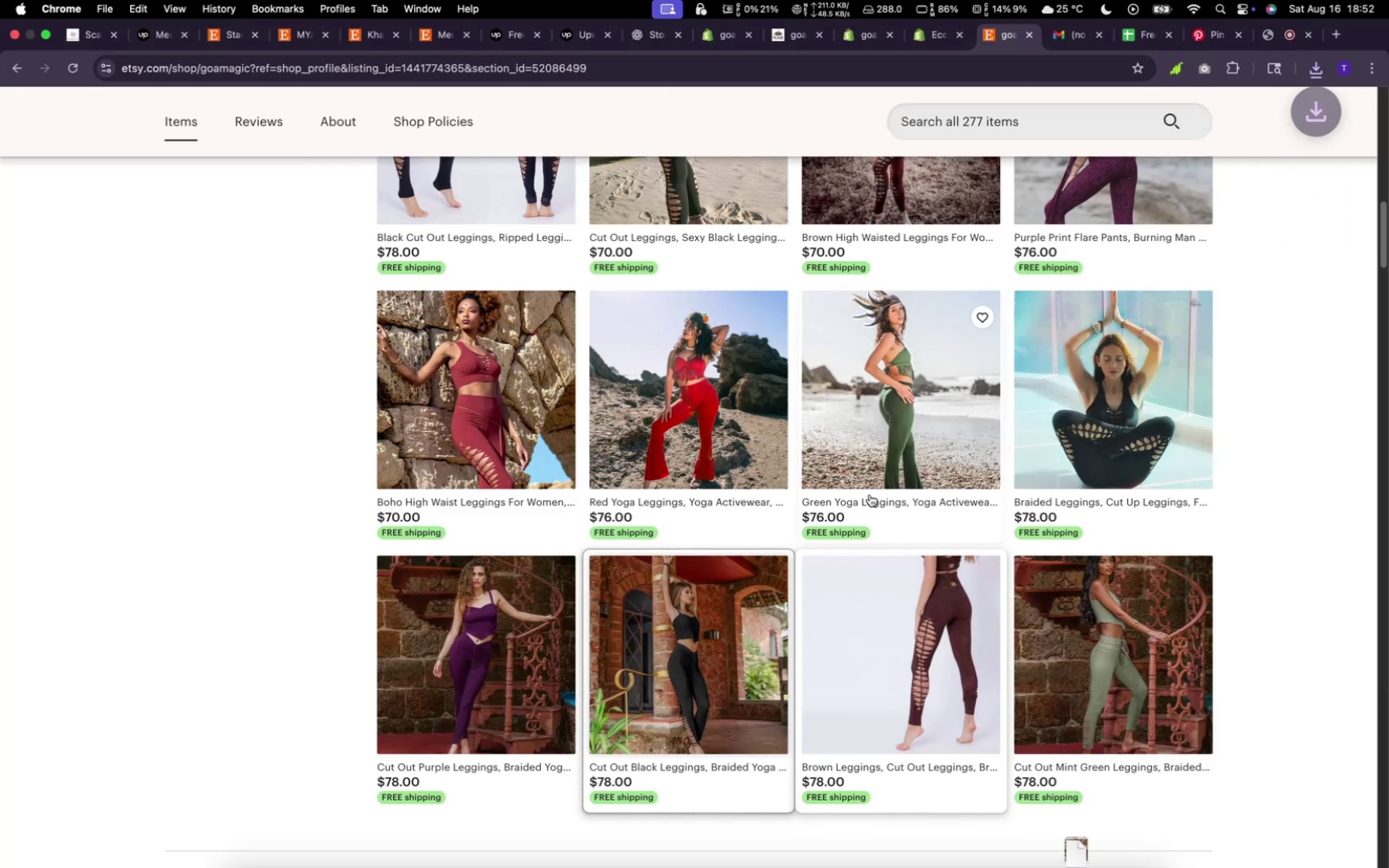 
scroll: coordinate [863, 466], scroll_direction: up, amount: 26.0
 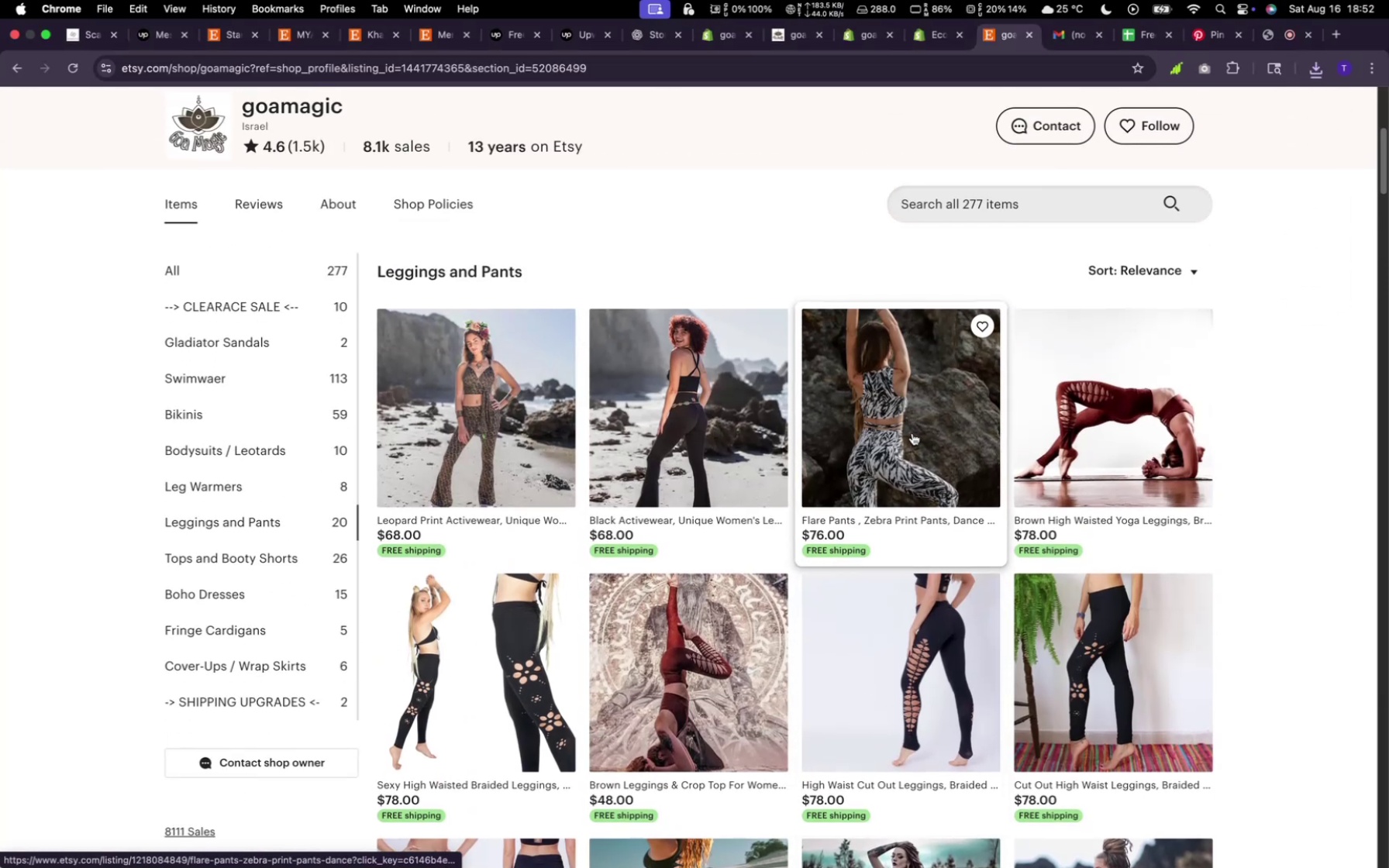 
right_click([912, 433])
 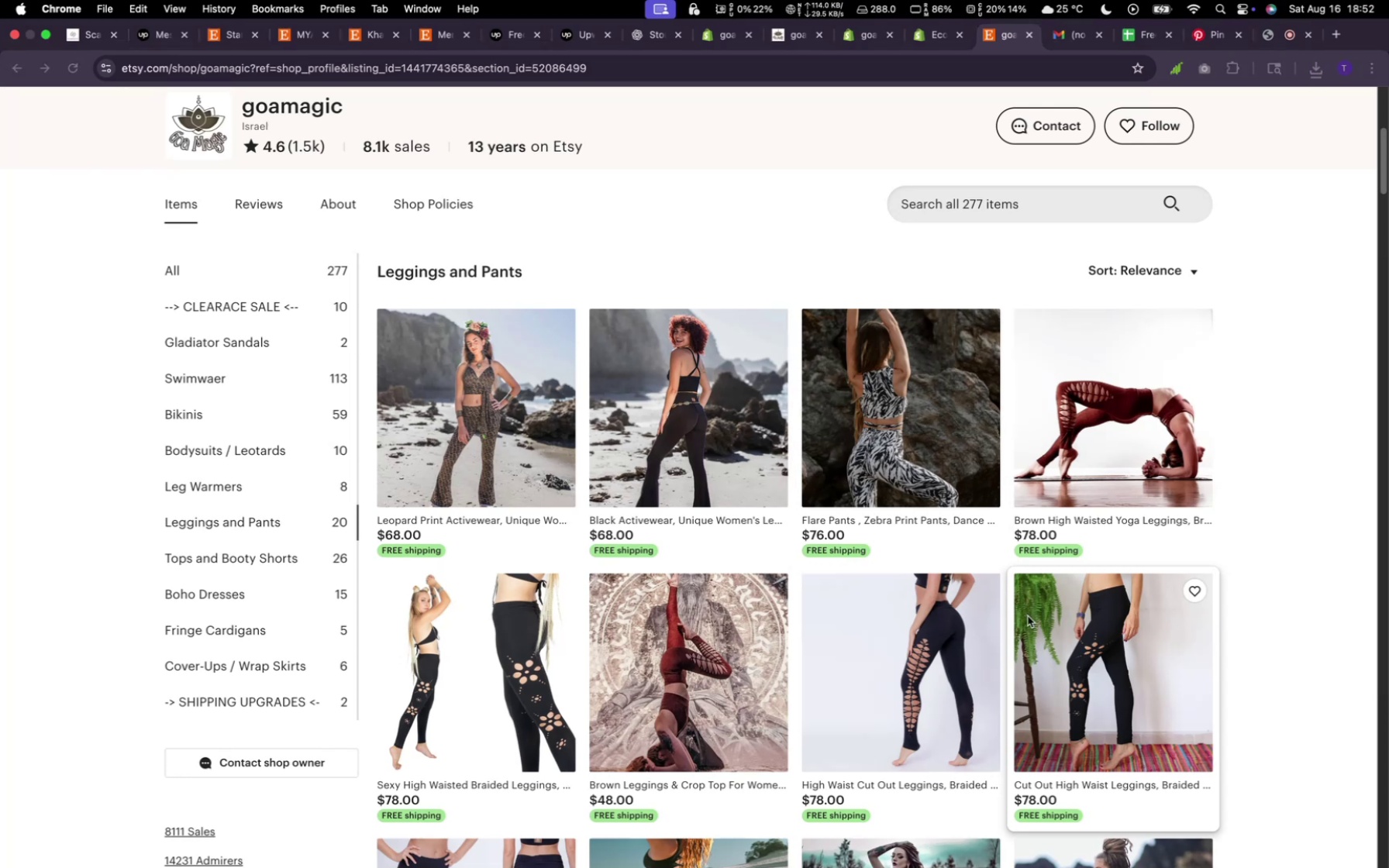 
left_click([966, 628])
 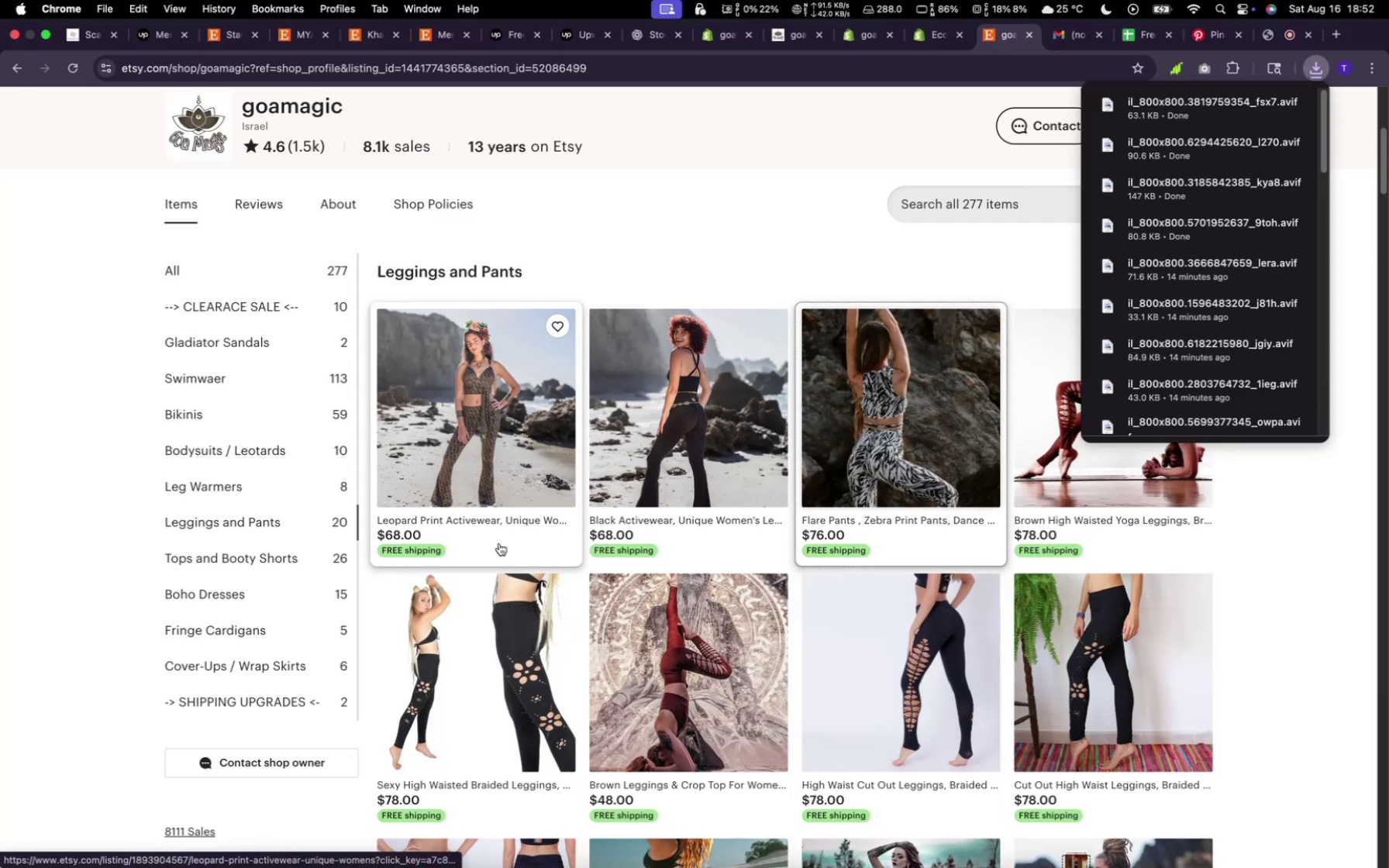 
scroll: coordinate [702, 516], scroll_direction: down, amount: 19.0
 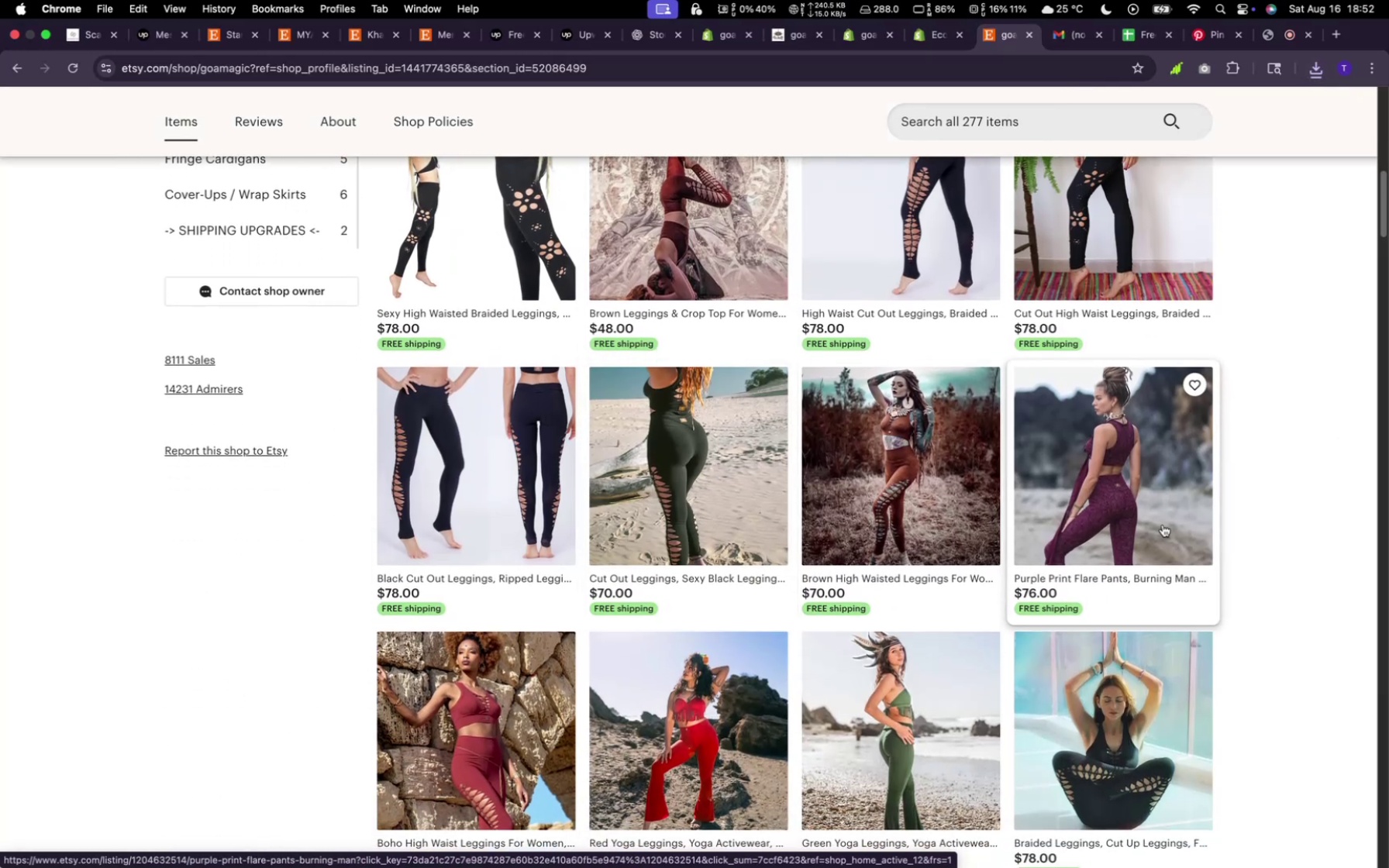 
scroll: coordinate [1170, 522], scroll_direction: up, amount: 9.0
 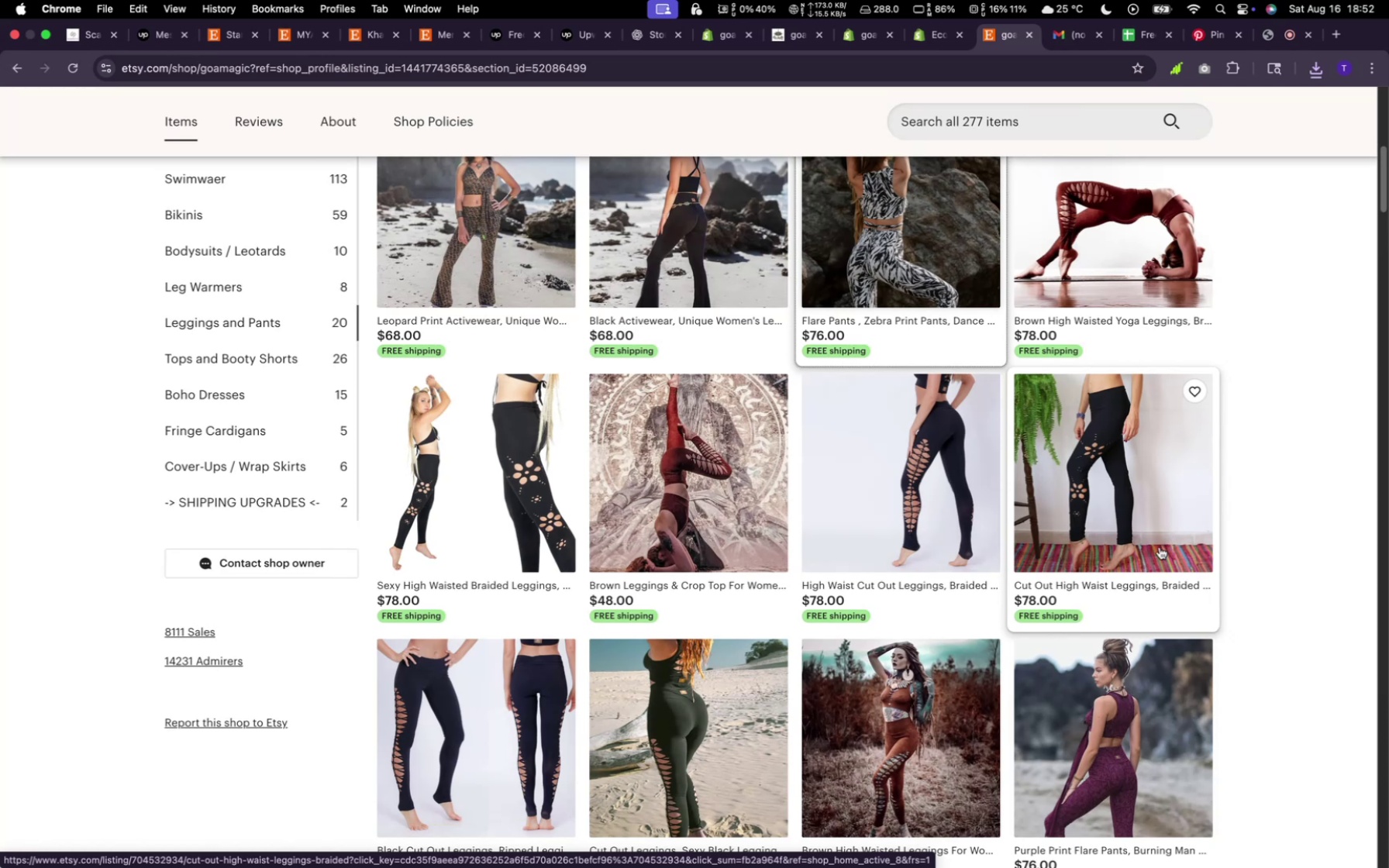 
scroll: coordinate [953, 687], scroll_direction: down, amount: 8.0
 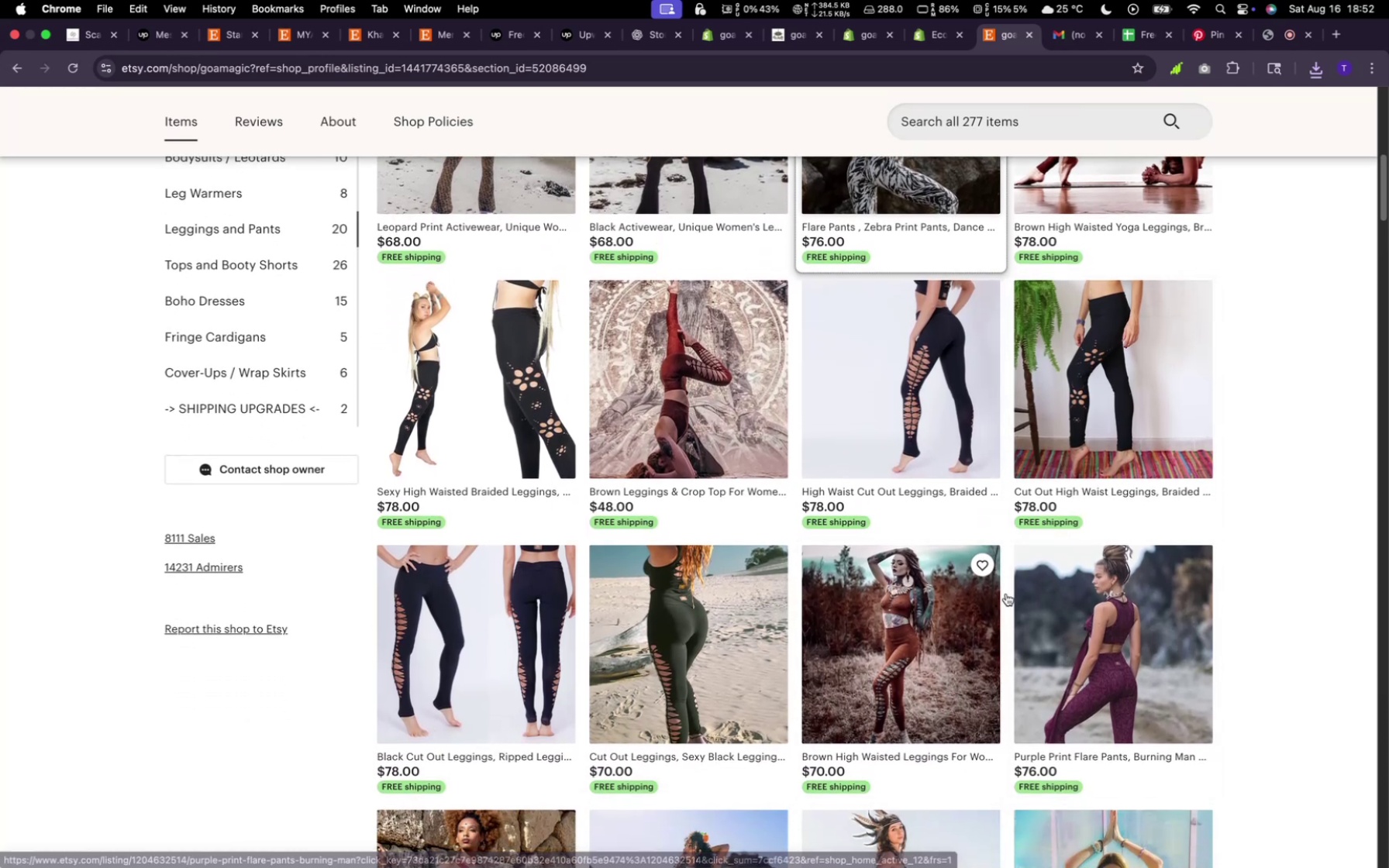 
right_click([1062, 652])
 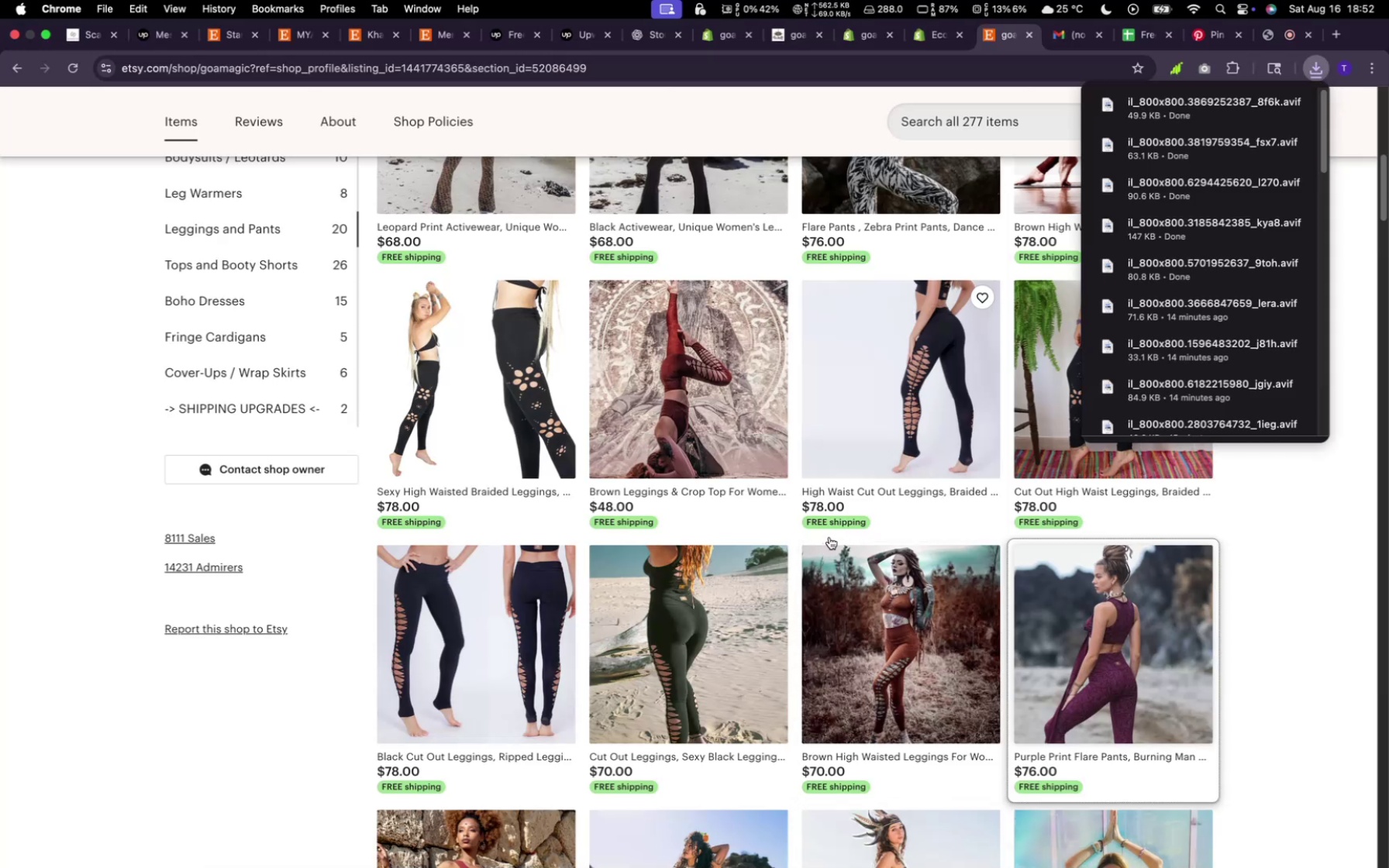 
wait(13.69)
 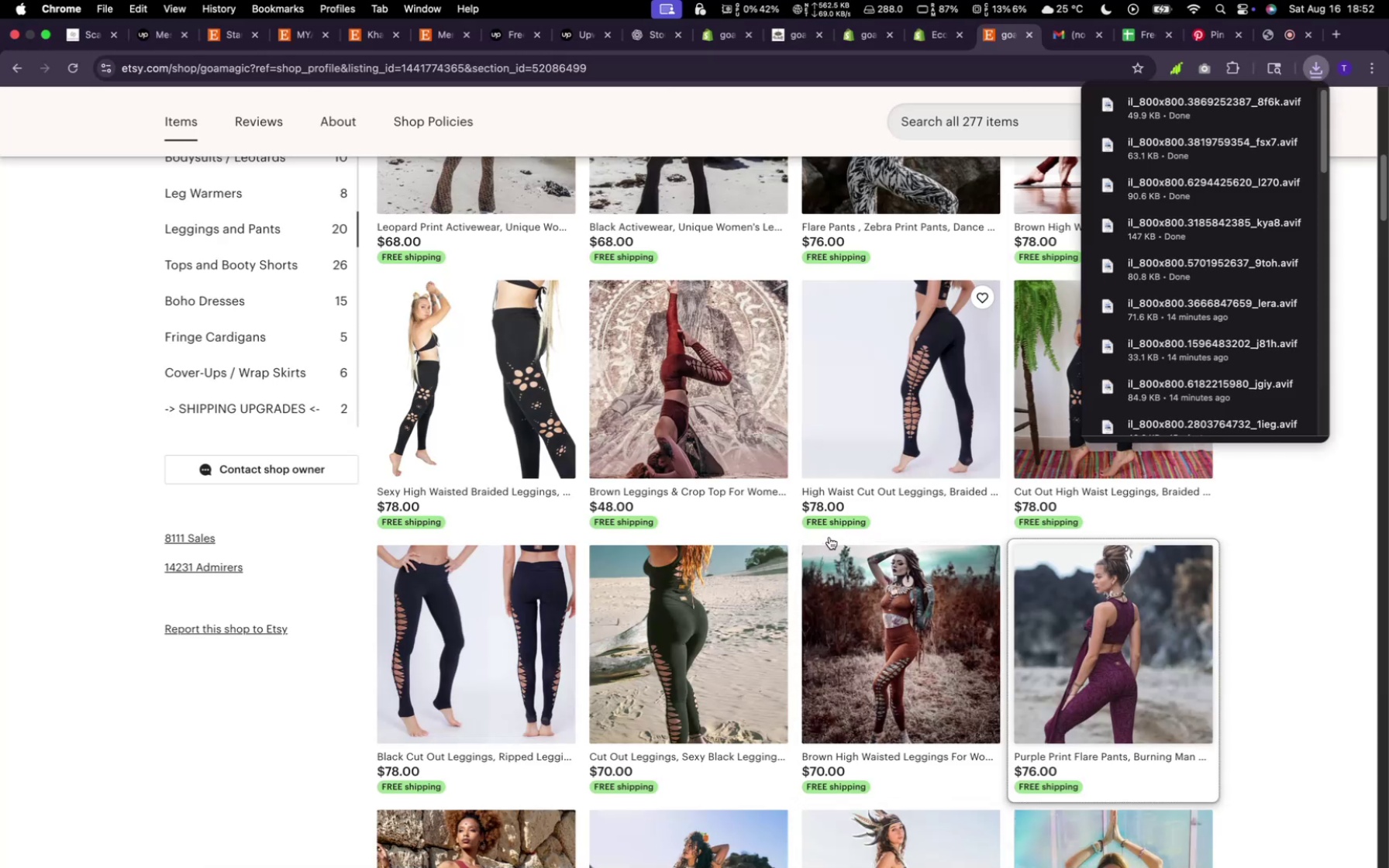 
scroll: coordinate [612, 273], scroll_direction: up, amount: 14.0
 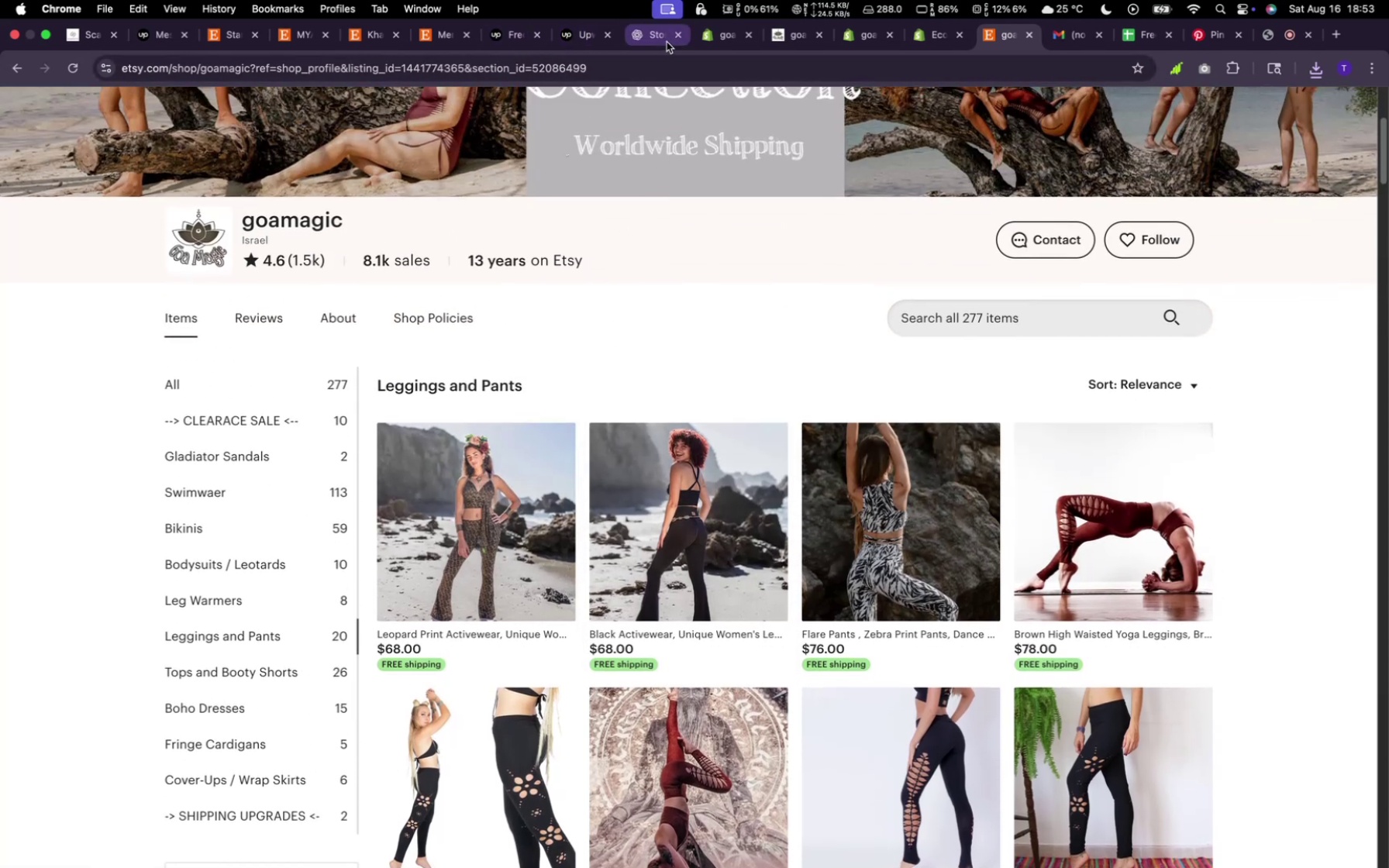 
left_click([705, 38])
 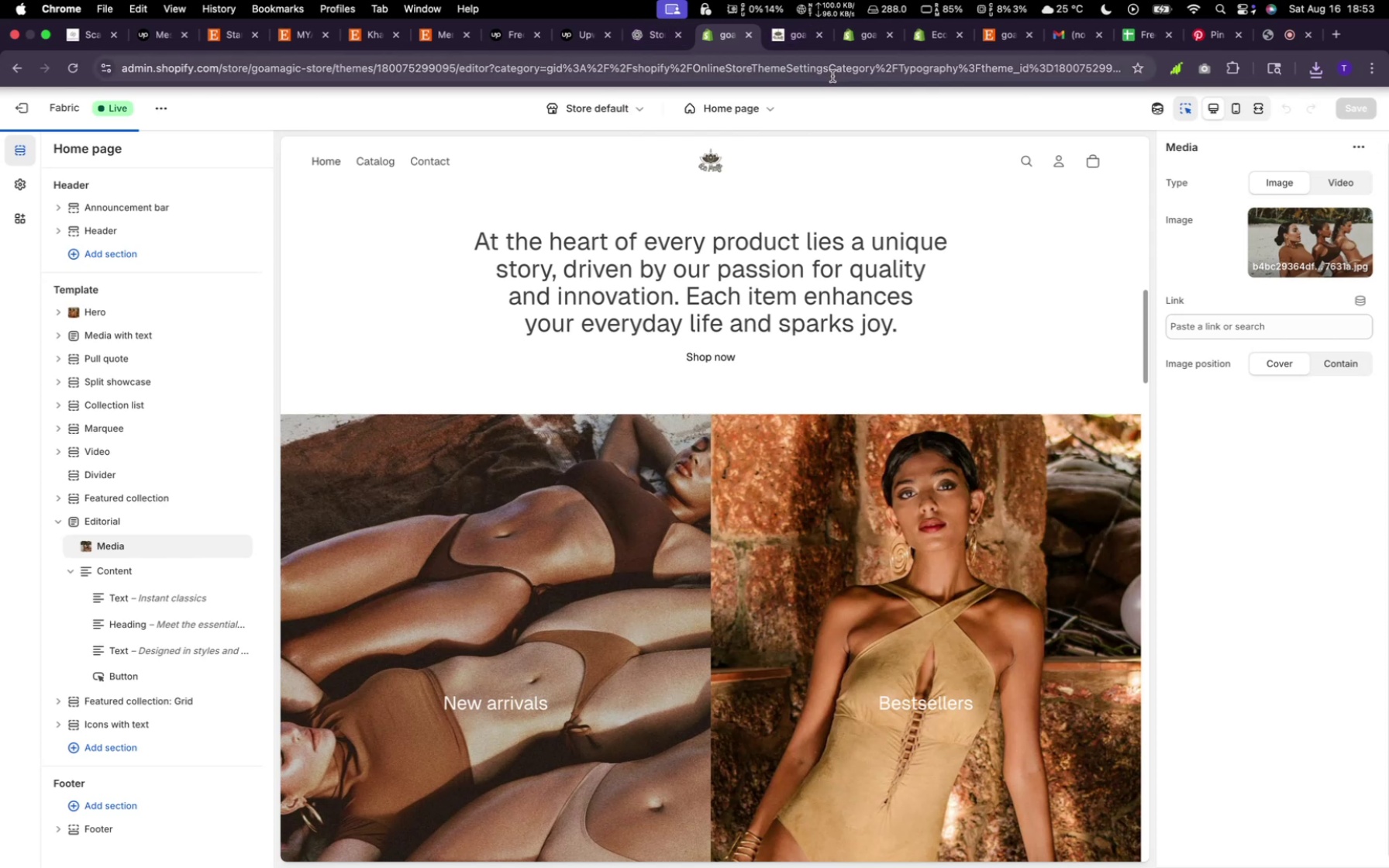 
wait(13.21)
 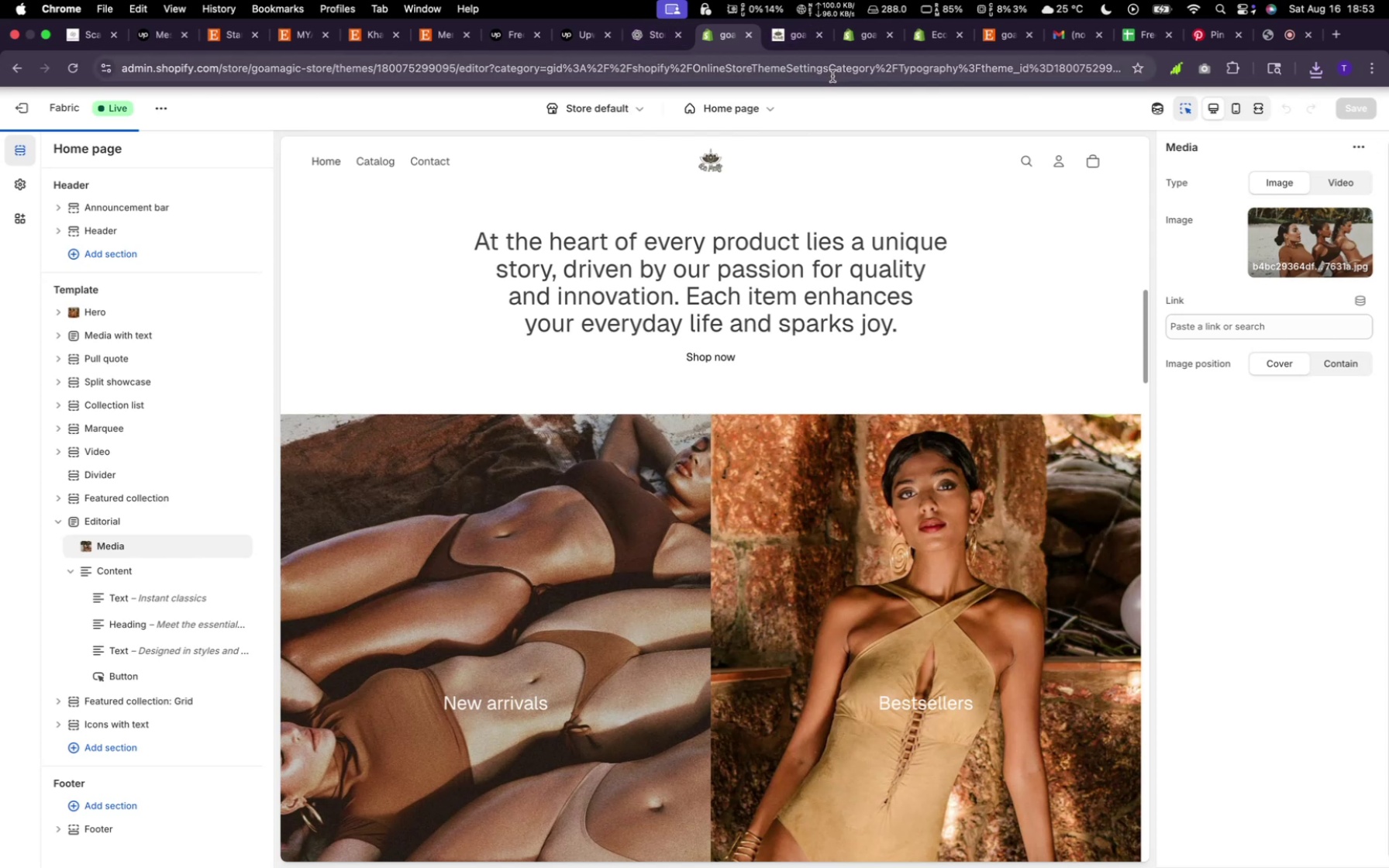 
scroll: coordinate [862, 202], scroll_direction: up, amount: 51.0
 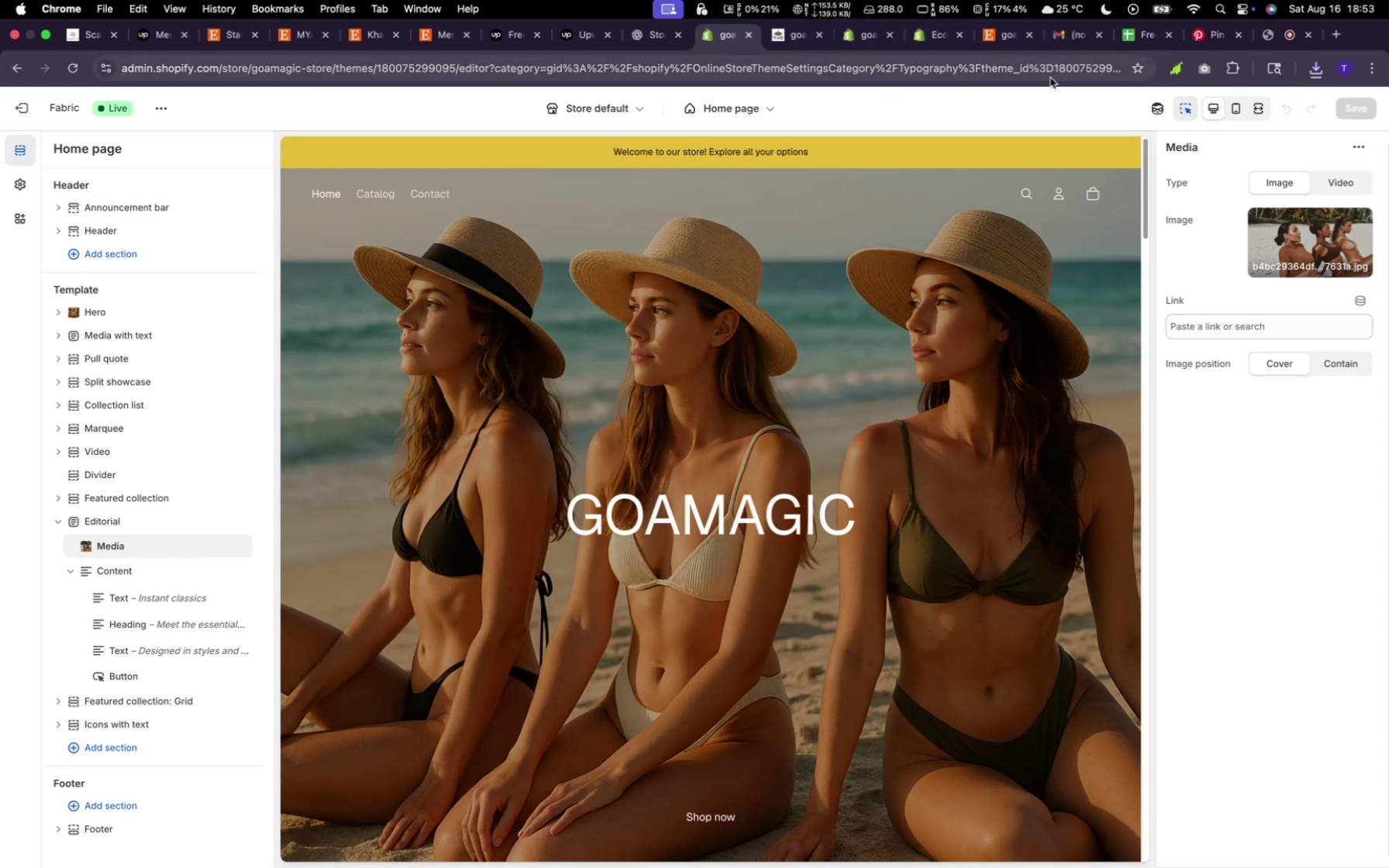 
wait(9.39)
 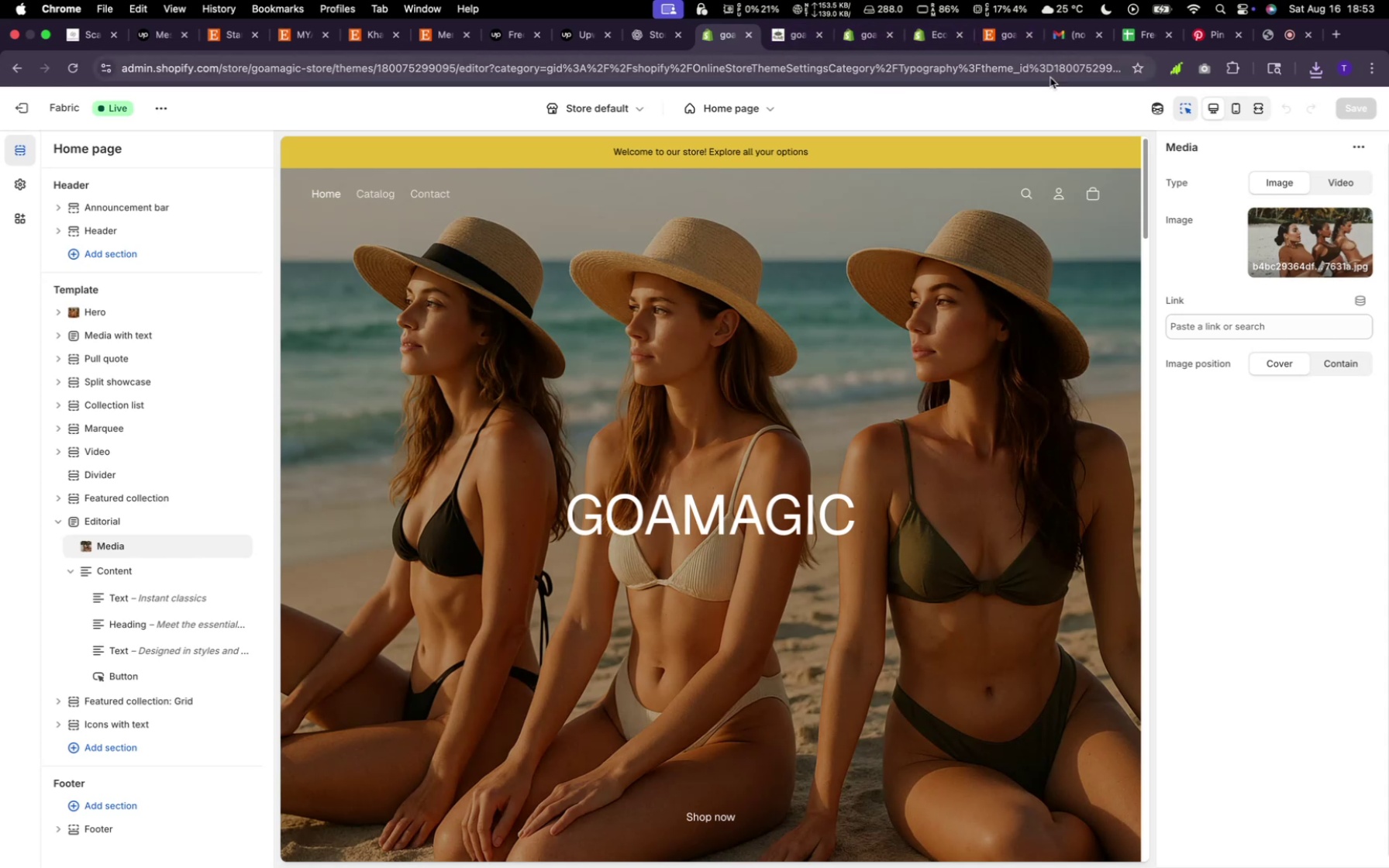 
mouse_move([906, 42])
 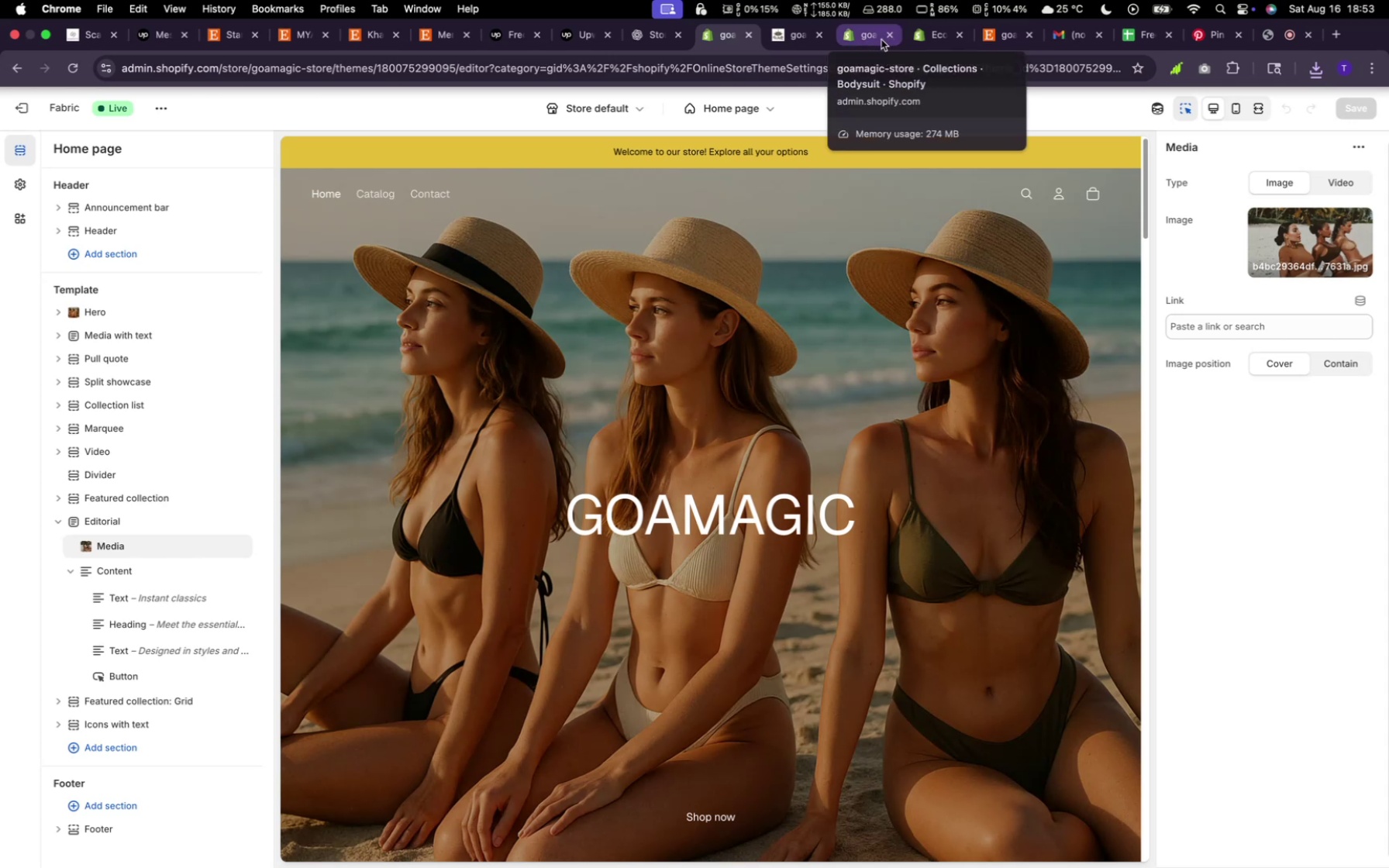 
left_click([860, 40])
 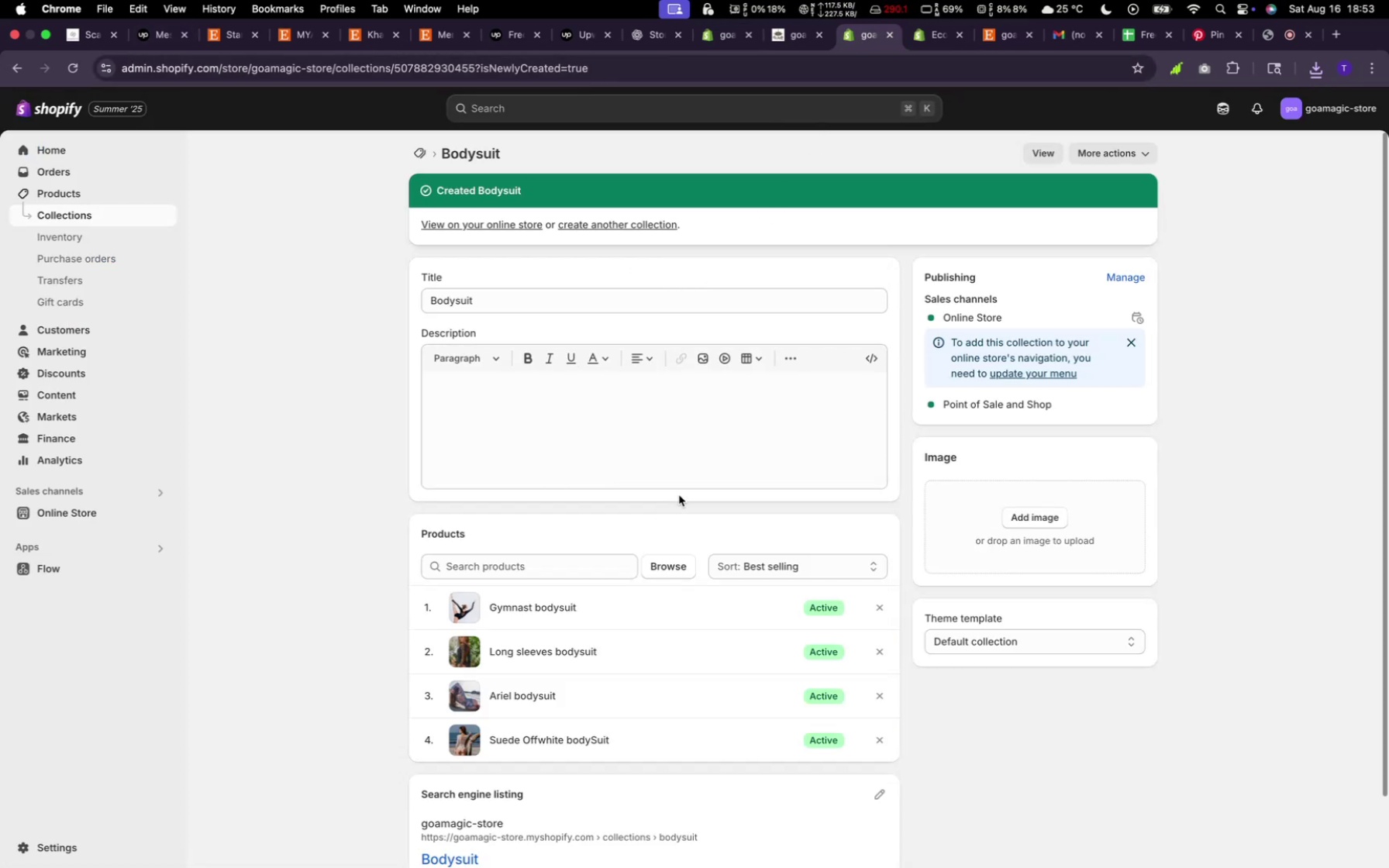 
wait(7.75)
 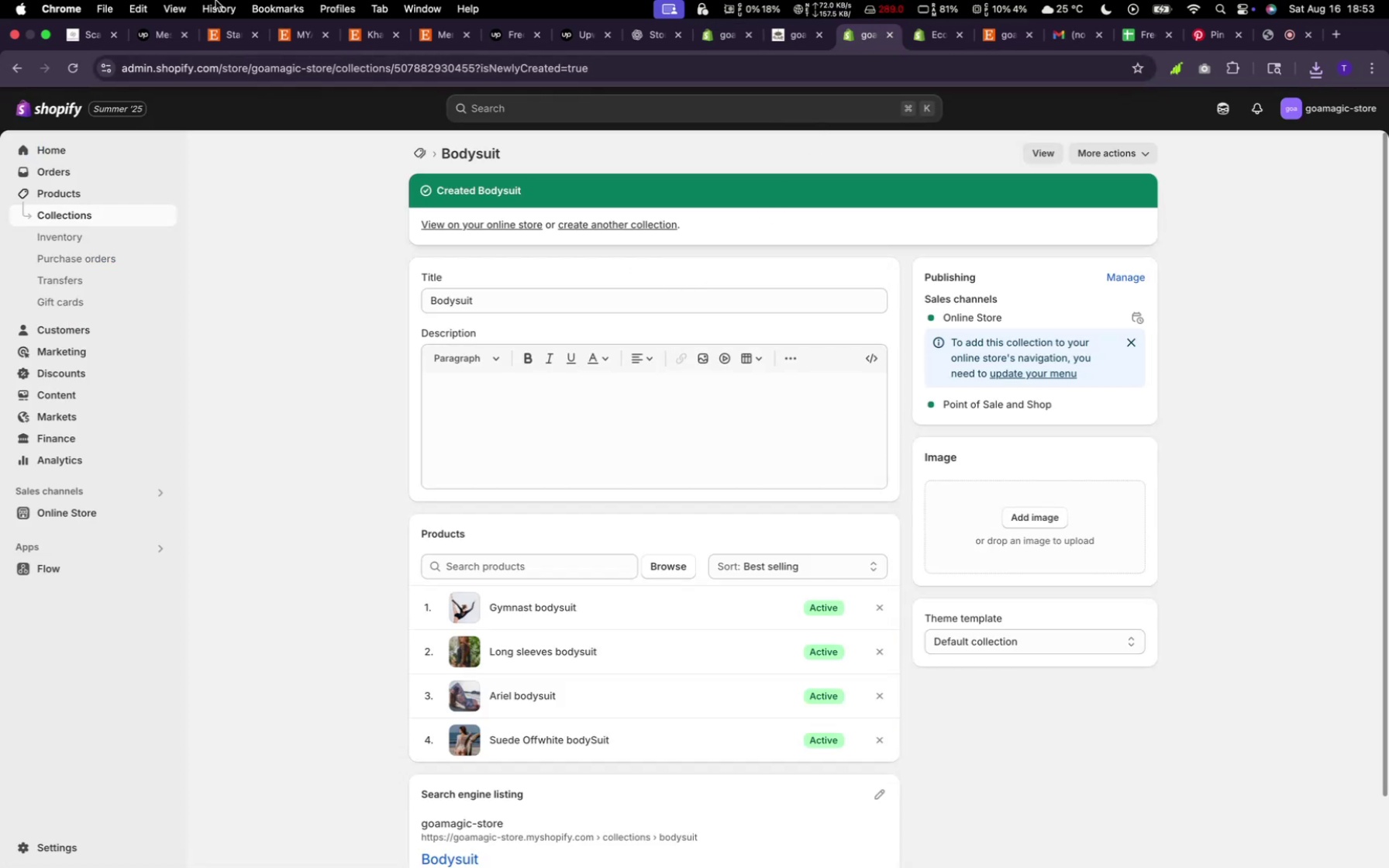 
scroll: coordinate [684, 510], scroll_direction: up, amount: 12.0
 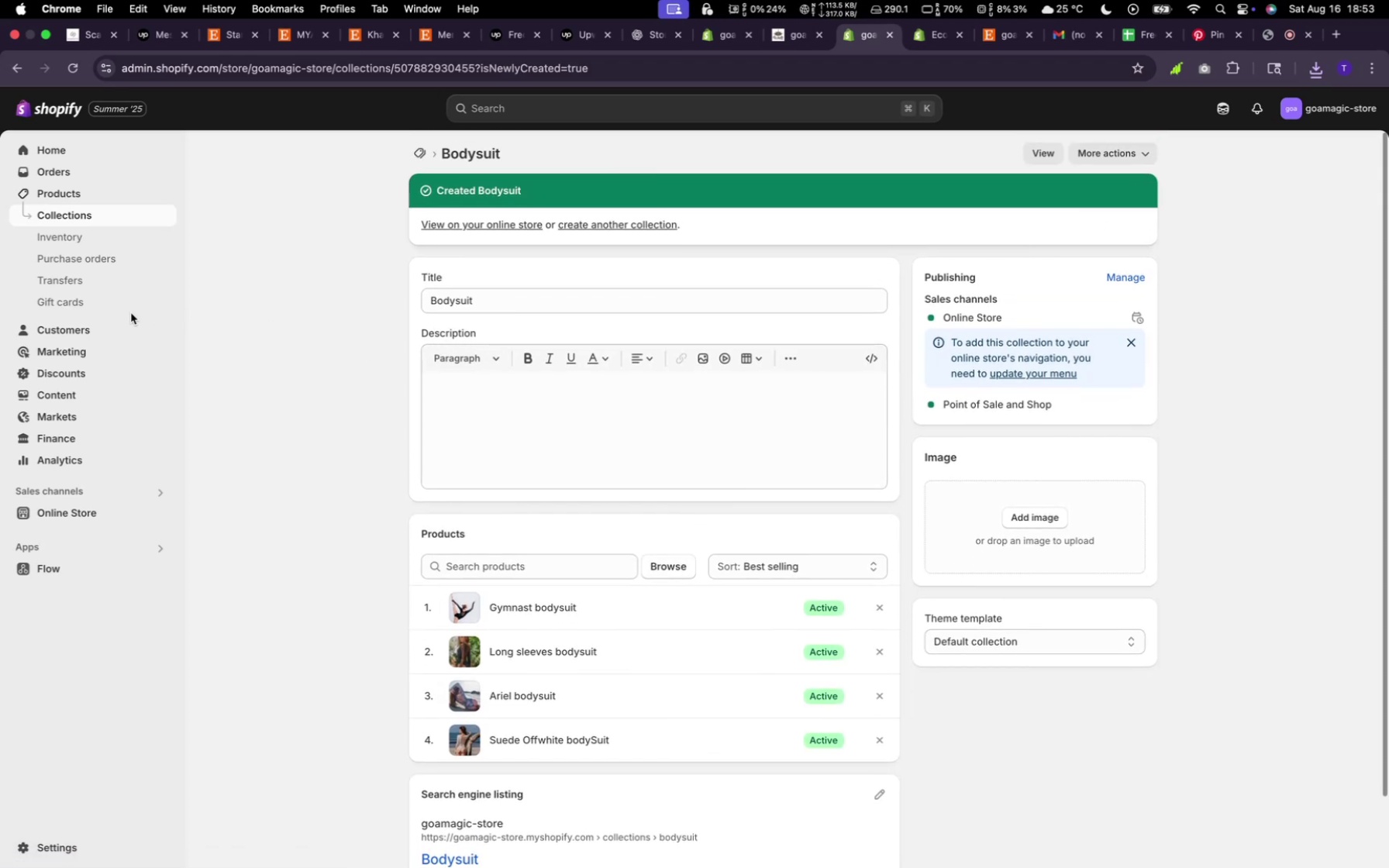 
left_click([96, 231])
 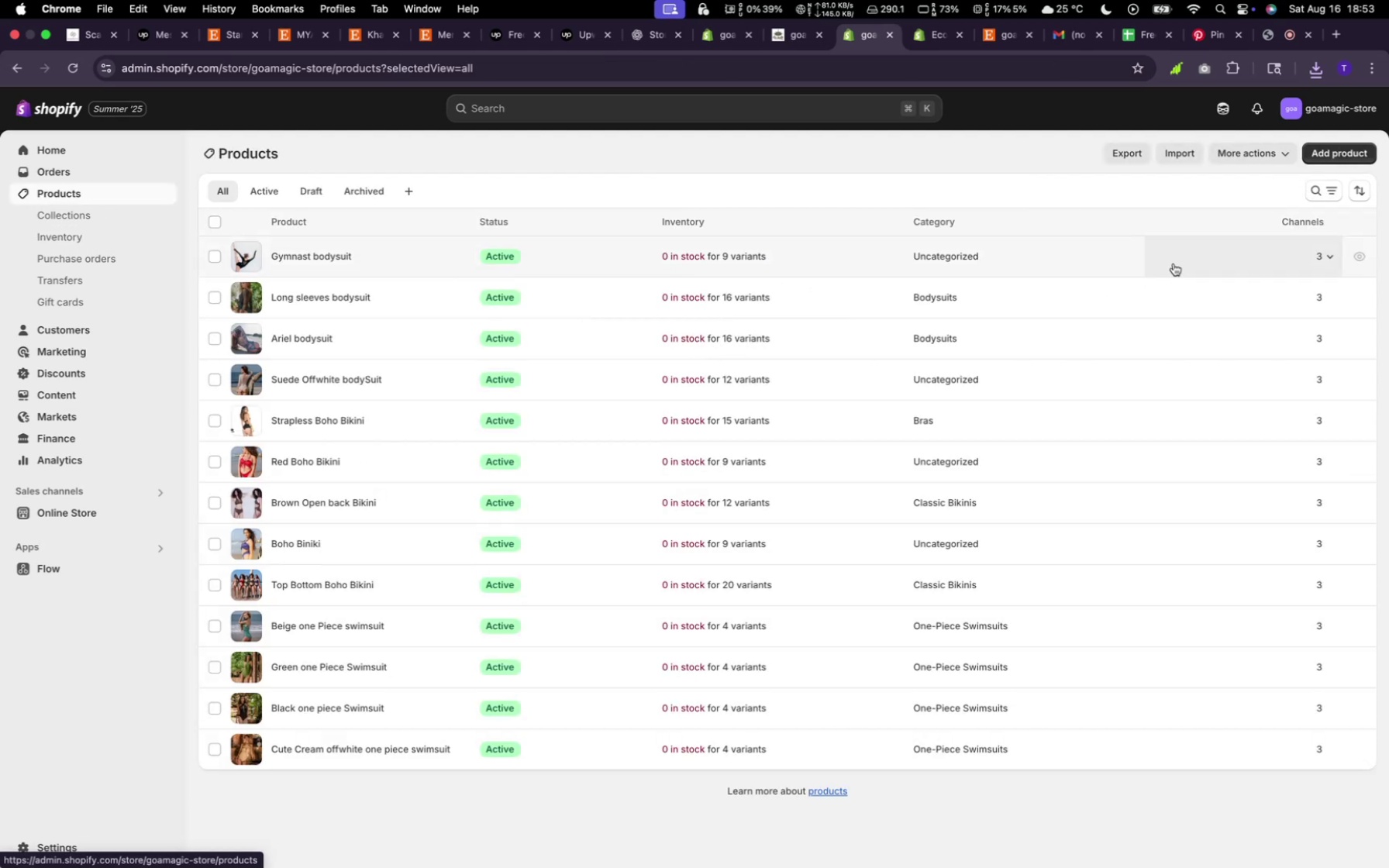 
wait(6.77)
 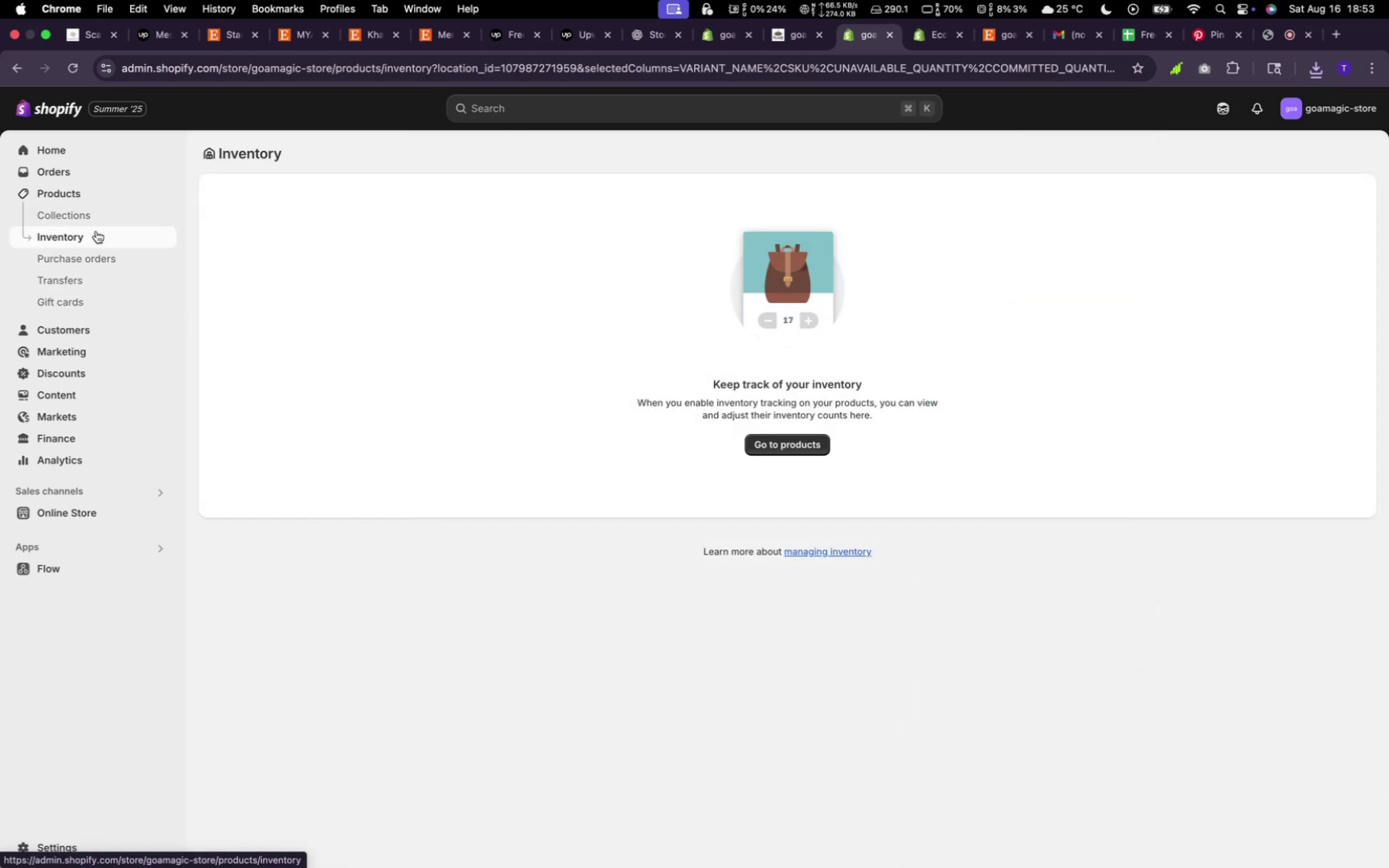 
left_click([1325, 157])
 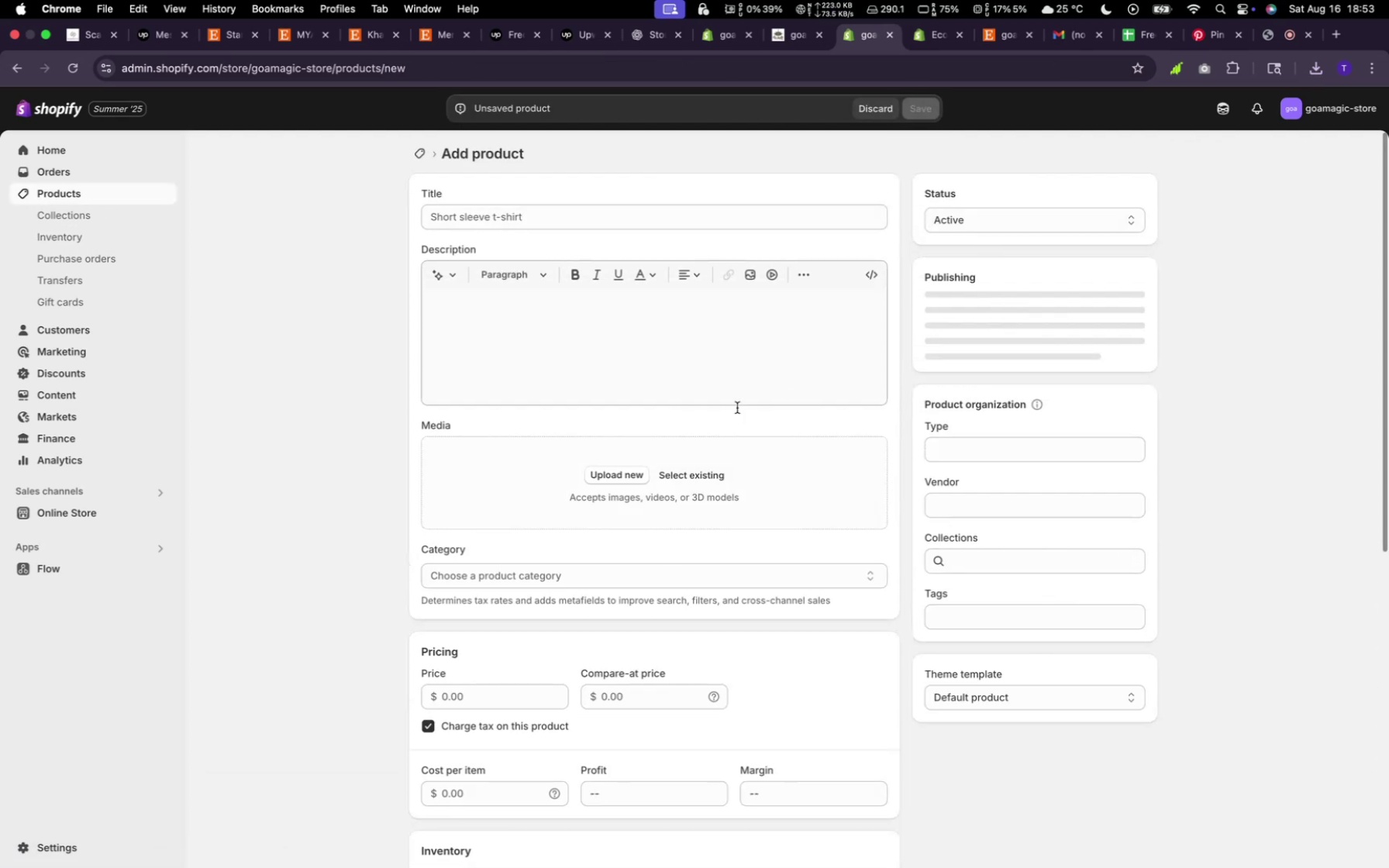 
left_click([674, 474])
 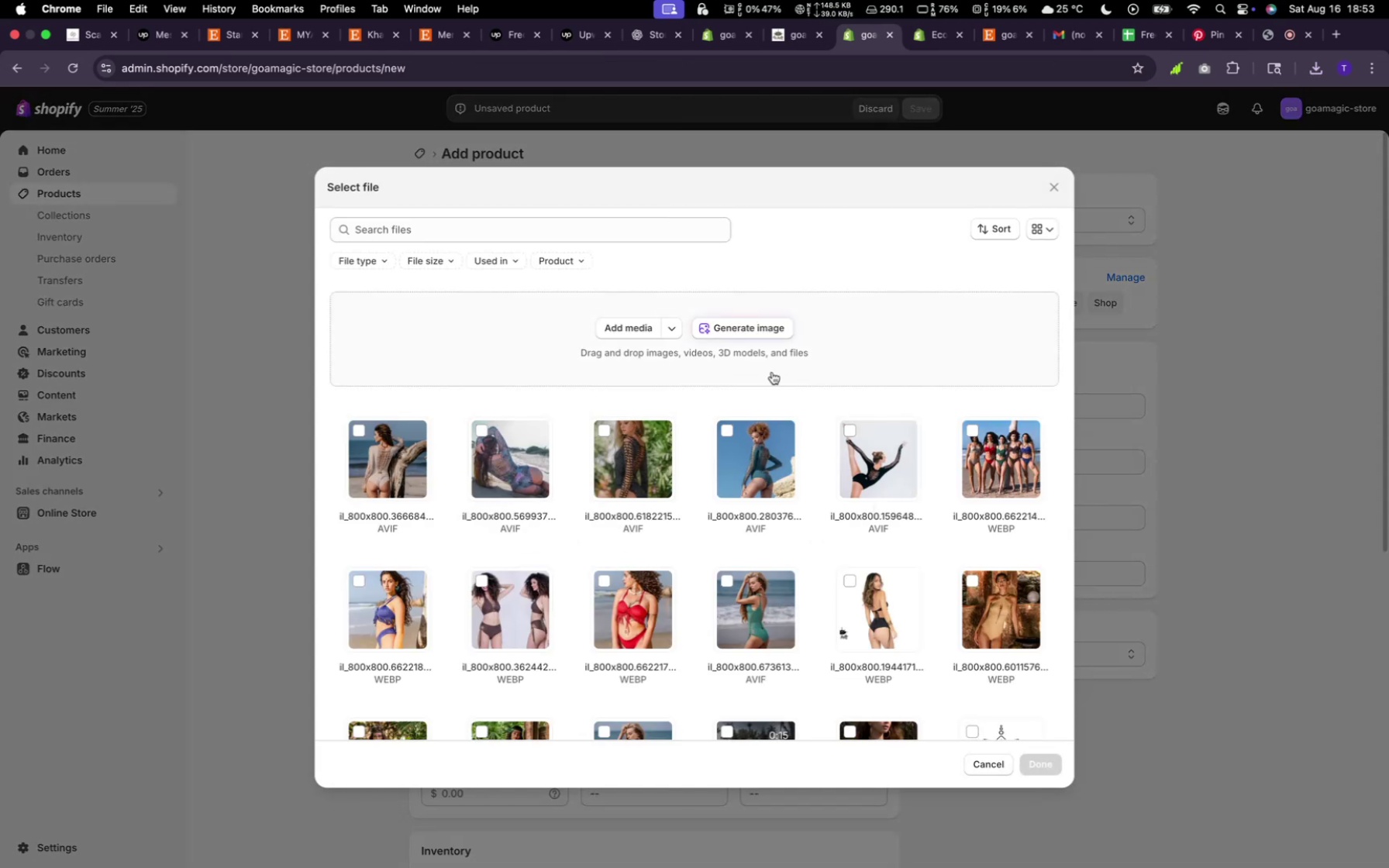 
left_click([620, 329])
 